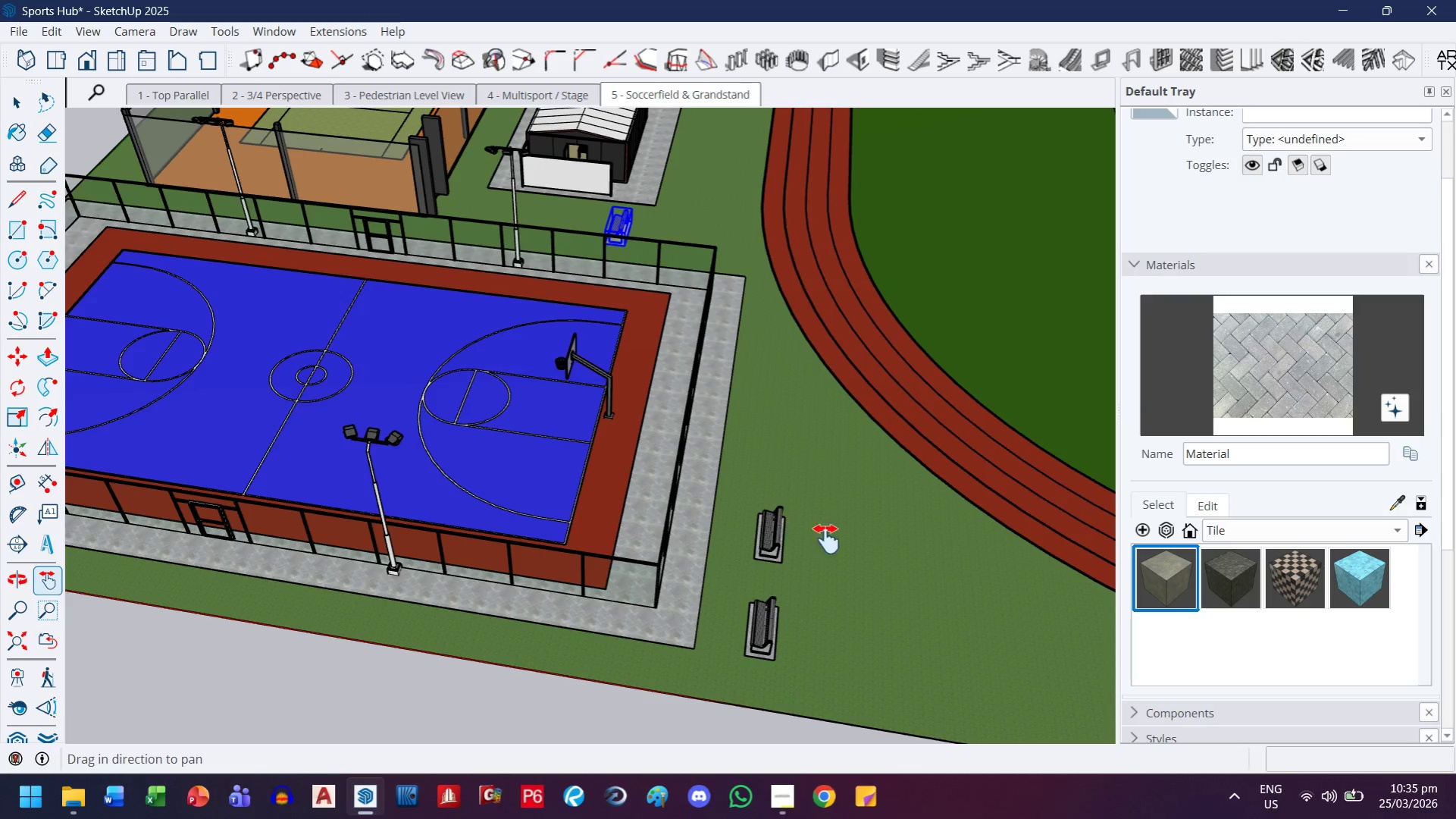 
left_click_drag(start_coordinate=[856, 541], to_coordinate=[667, 517])
 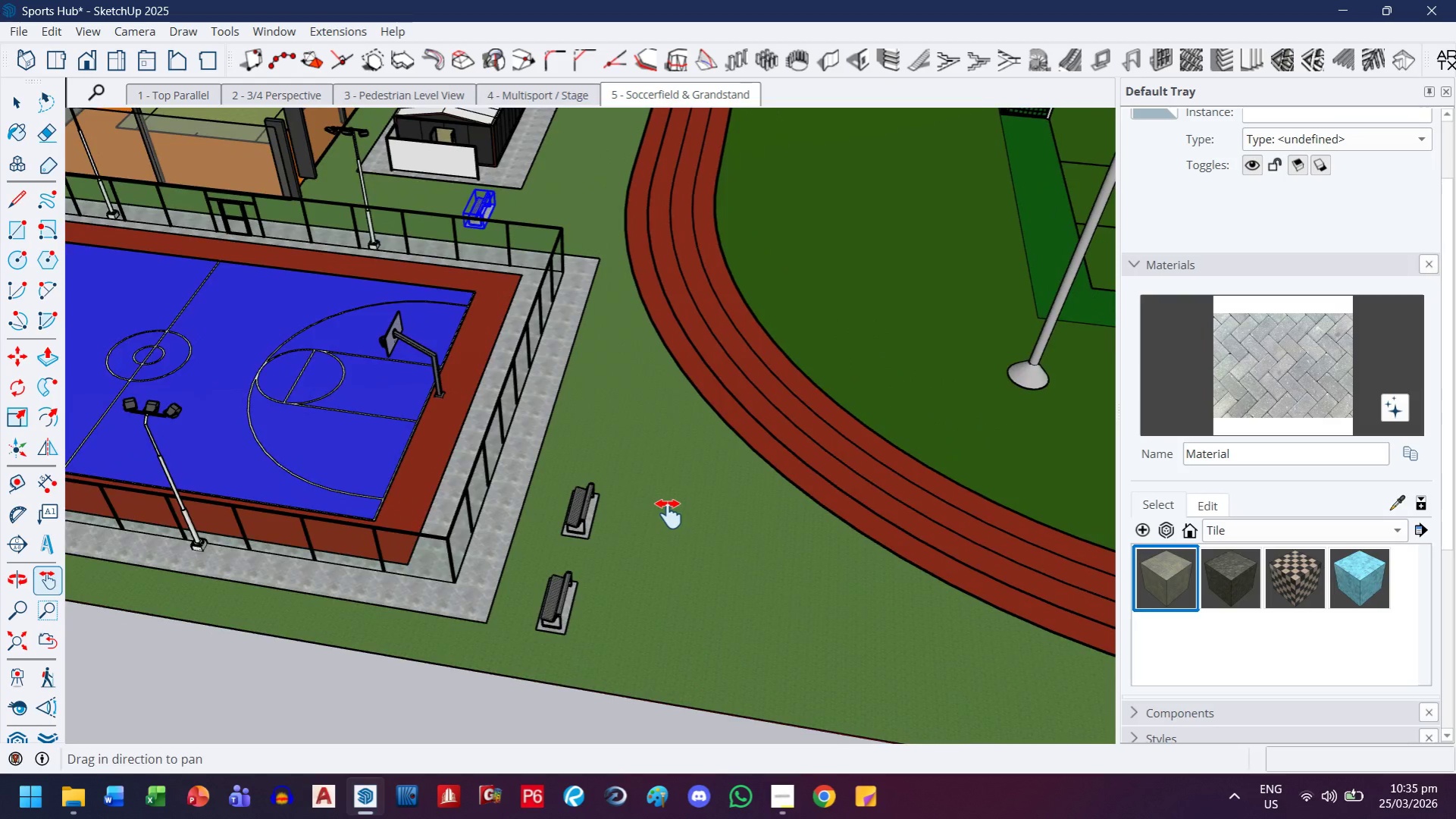 
left_click_drag(start_coordinate=[692, 504], to_coordinate=[455, 399])
 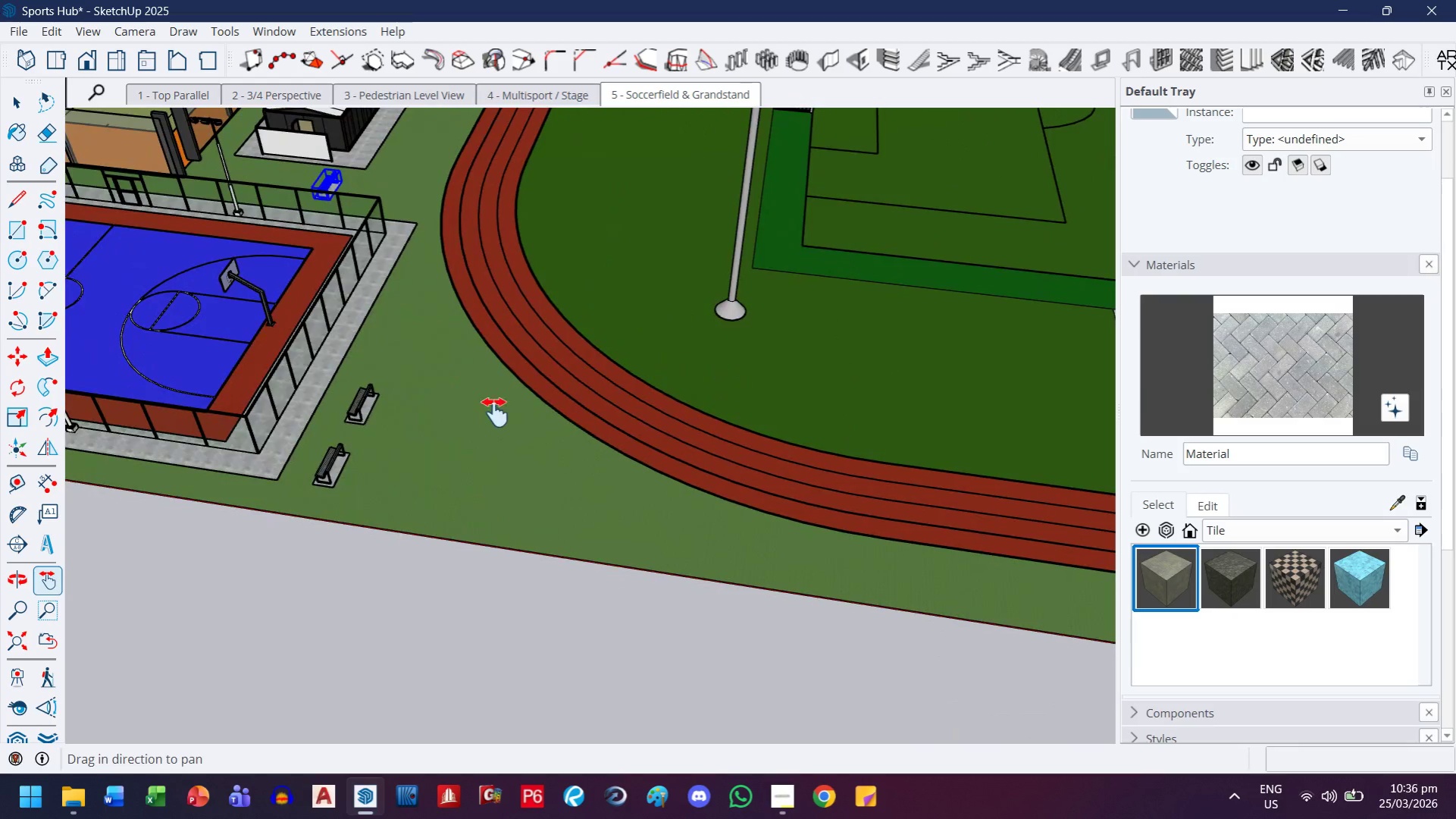 
scroll: coordinate [496, 417], scroll_direction: down, amount: 7.0
 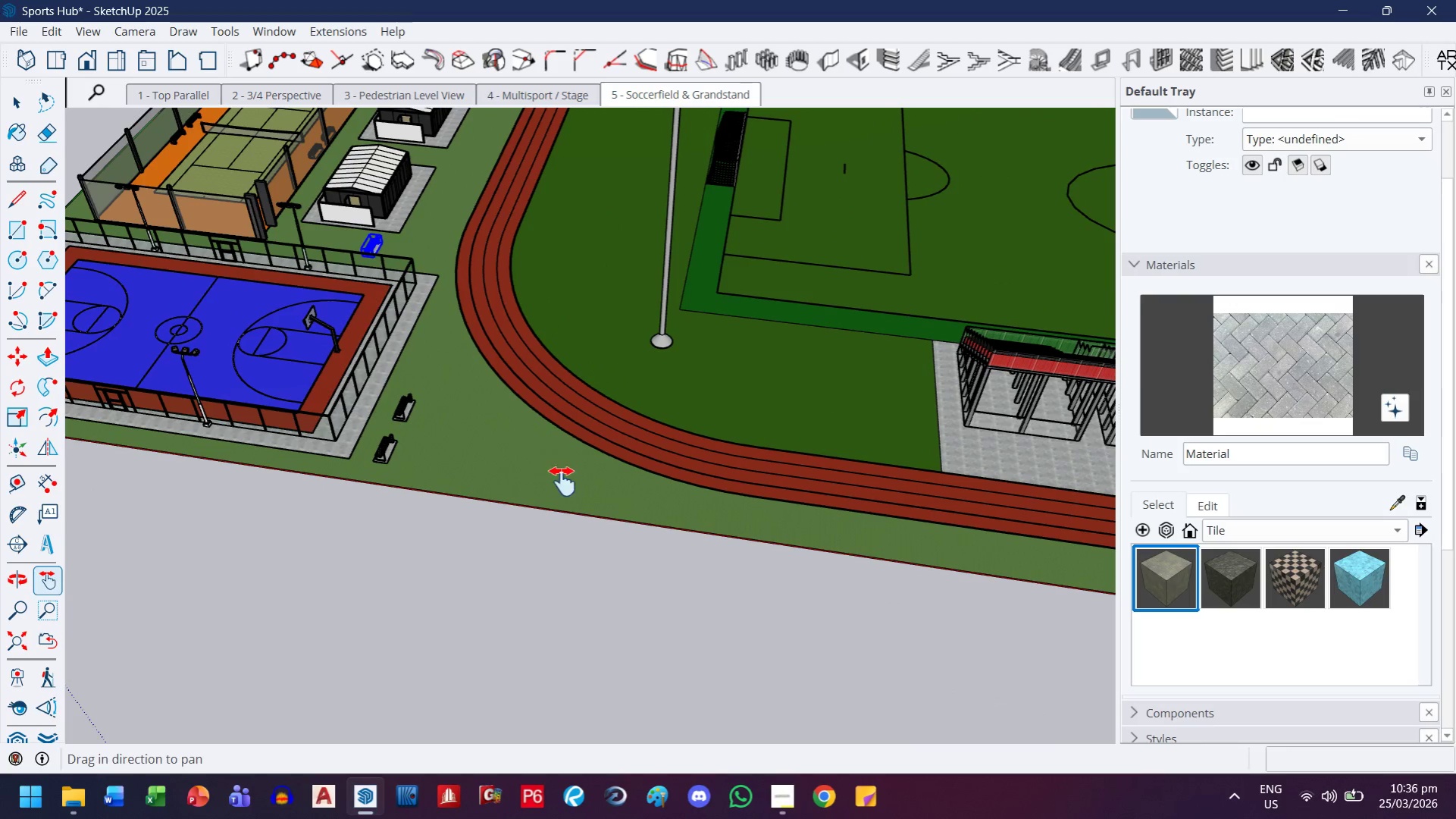 
left_click_drag(start_coordinate=[518, 468], to_coordinate=[387, 561])
 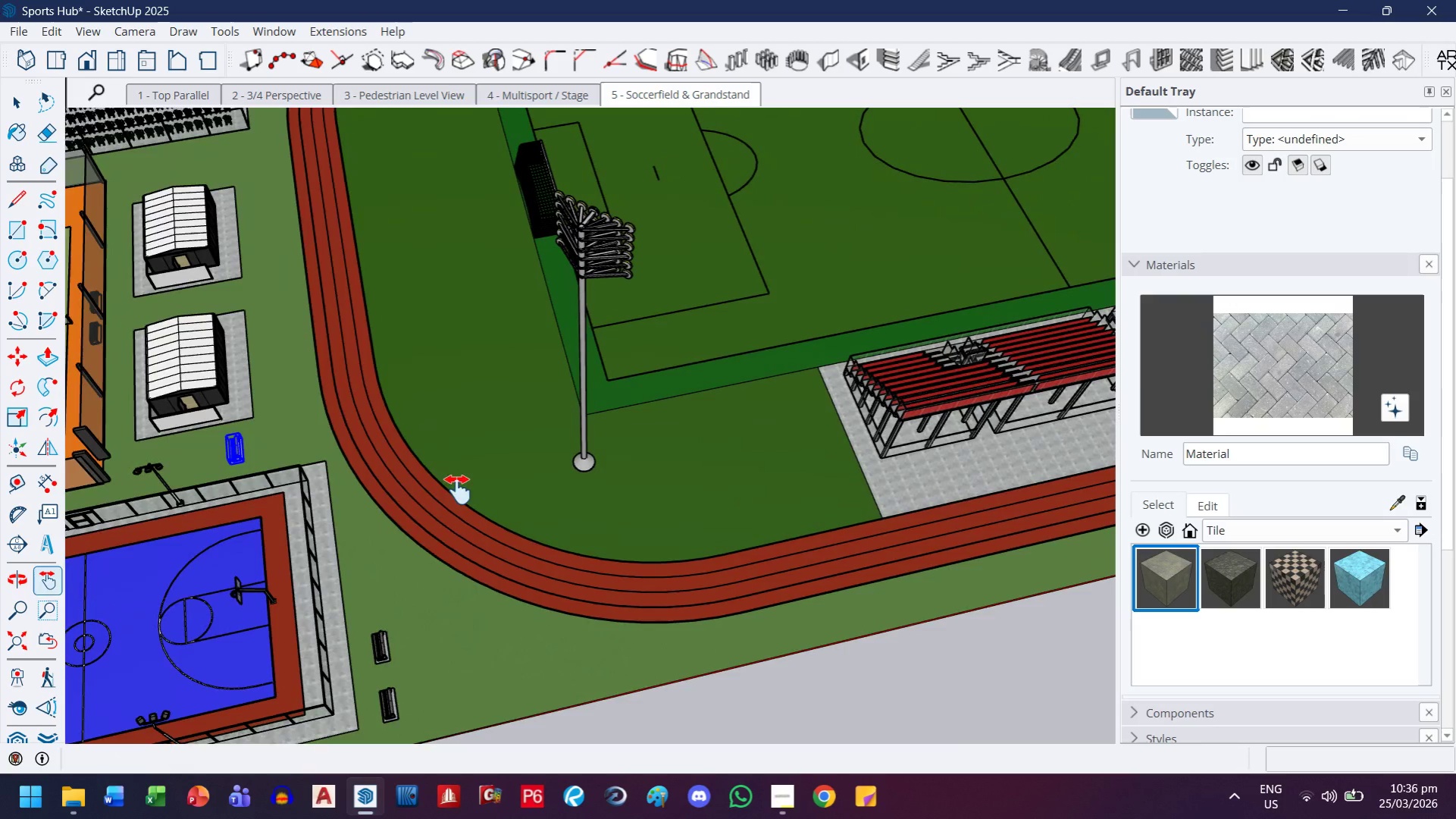 
left_click_drag(start_coordinate=[458, 490], to_coordinate=[693, 540])
 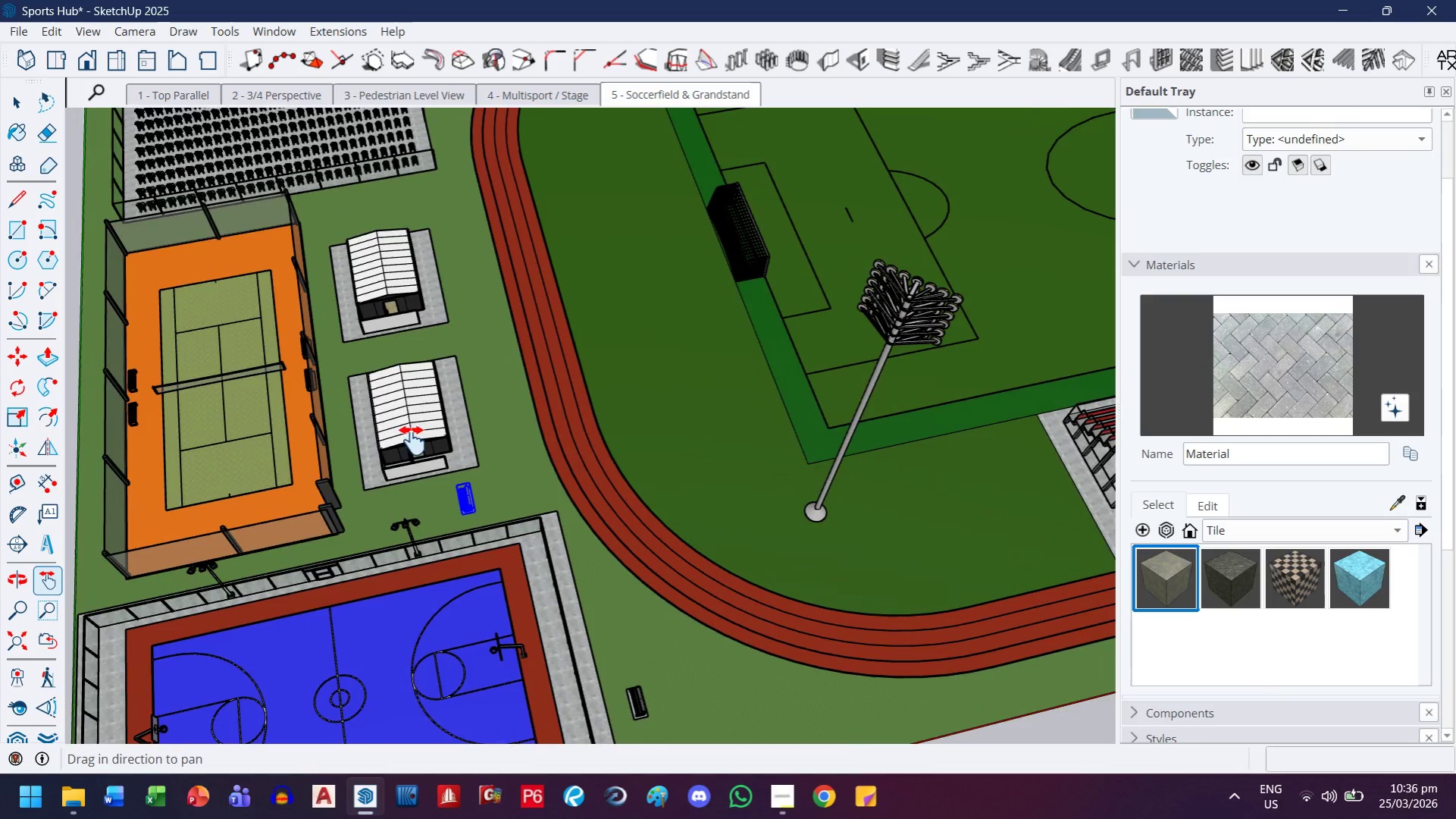 
left_click_drag(start_coordinate=[413, 438], to_coordinate=[689, 463])
 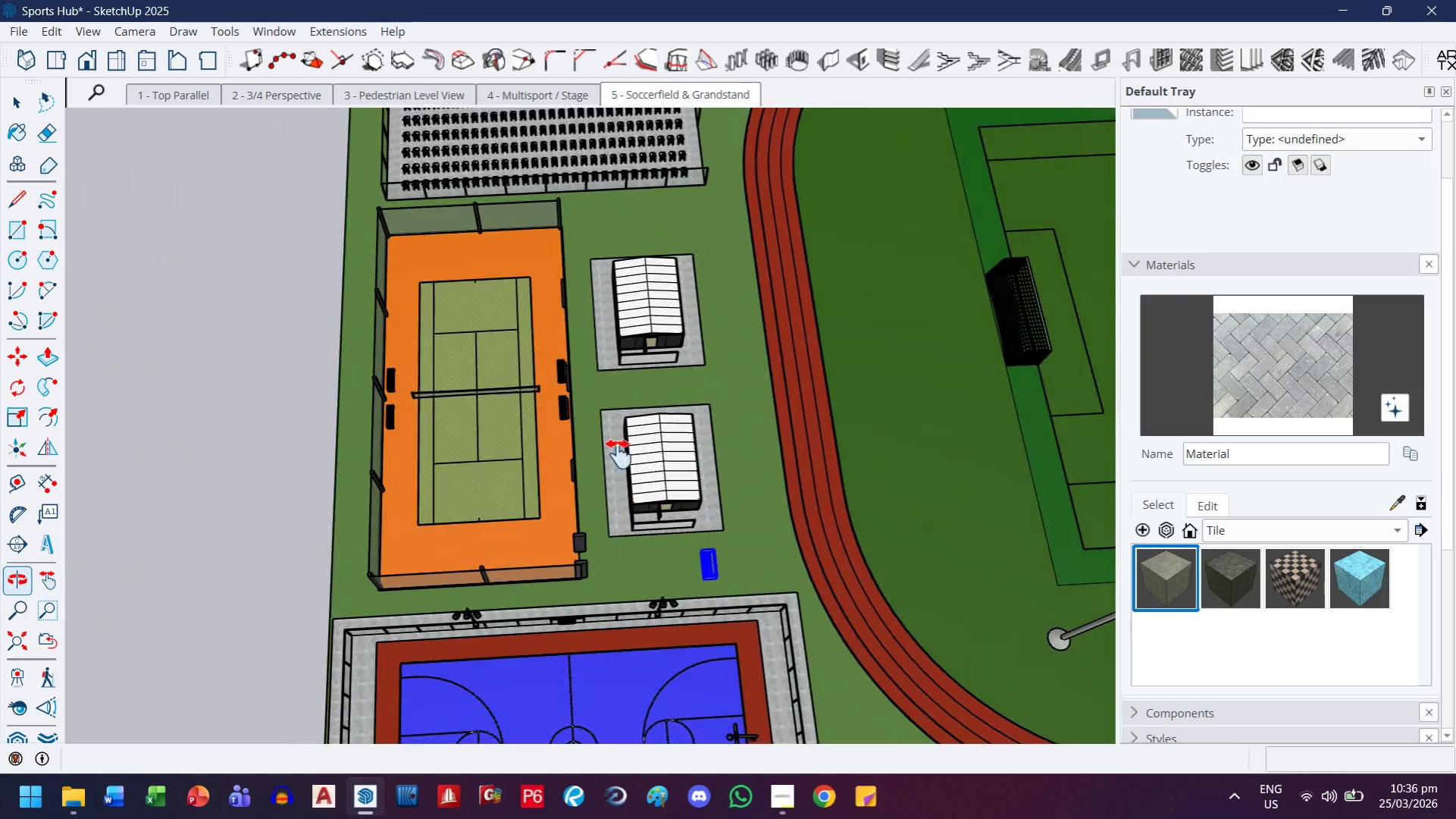 
scroll: coordinate [675, 628], scroll_direction: up, amount: 5.0
 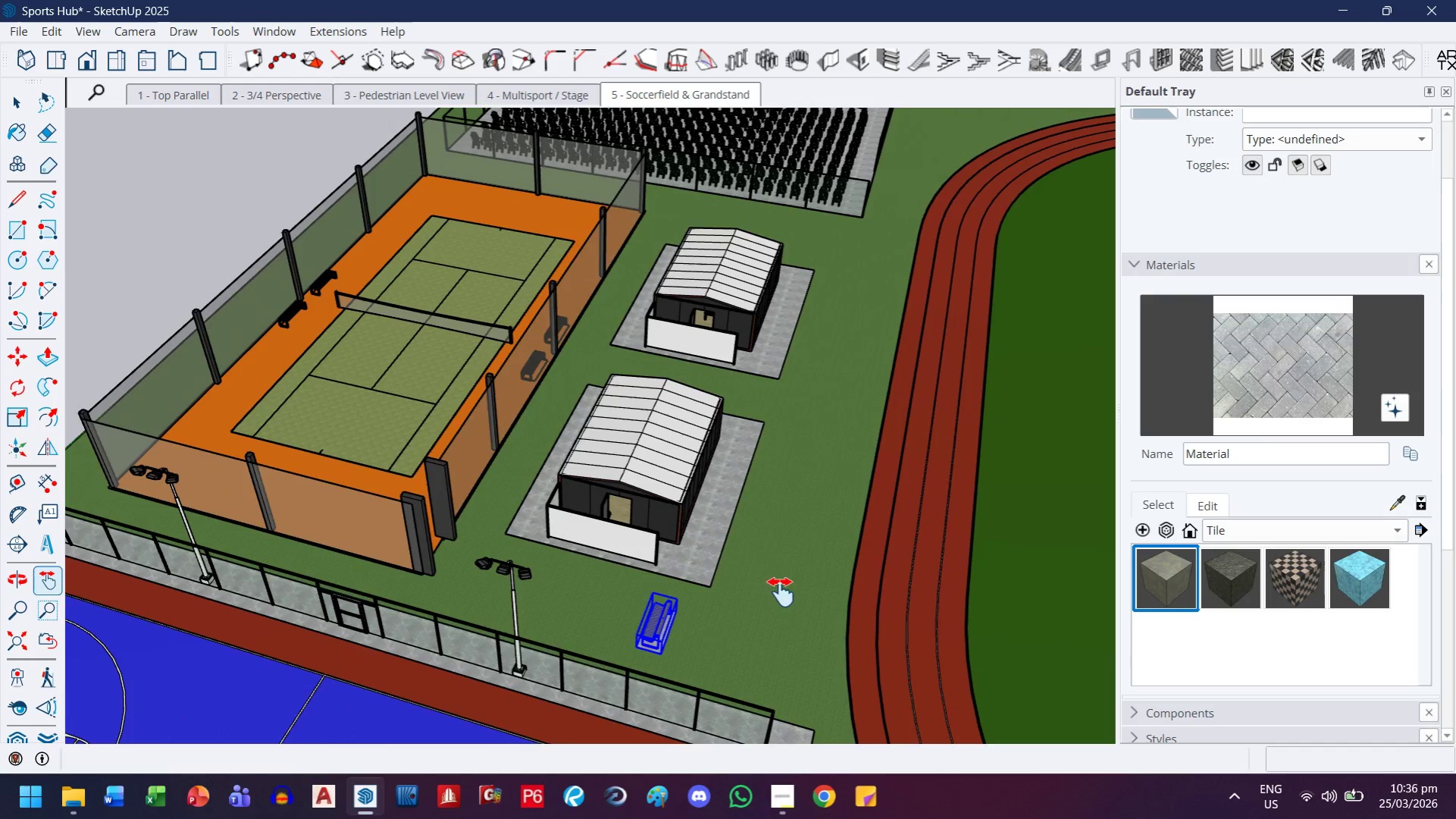 
left_click_drag(start_coordinate=[769, 583], to_coordinate=[671, 532])
 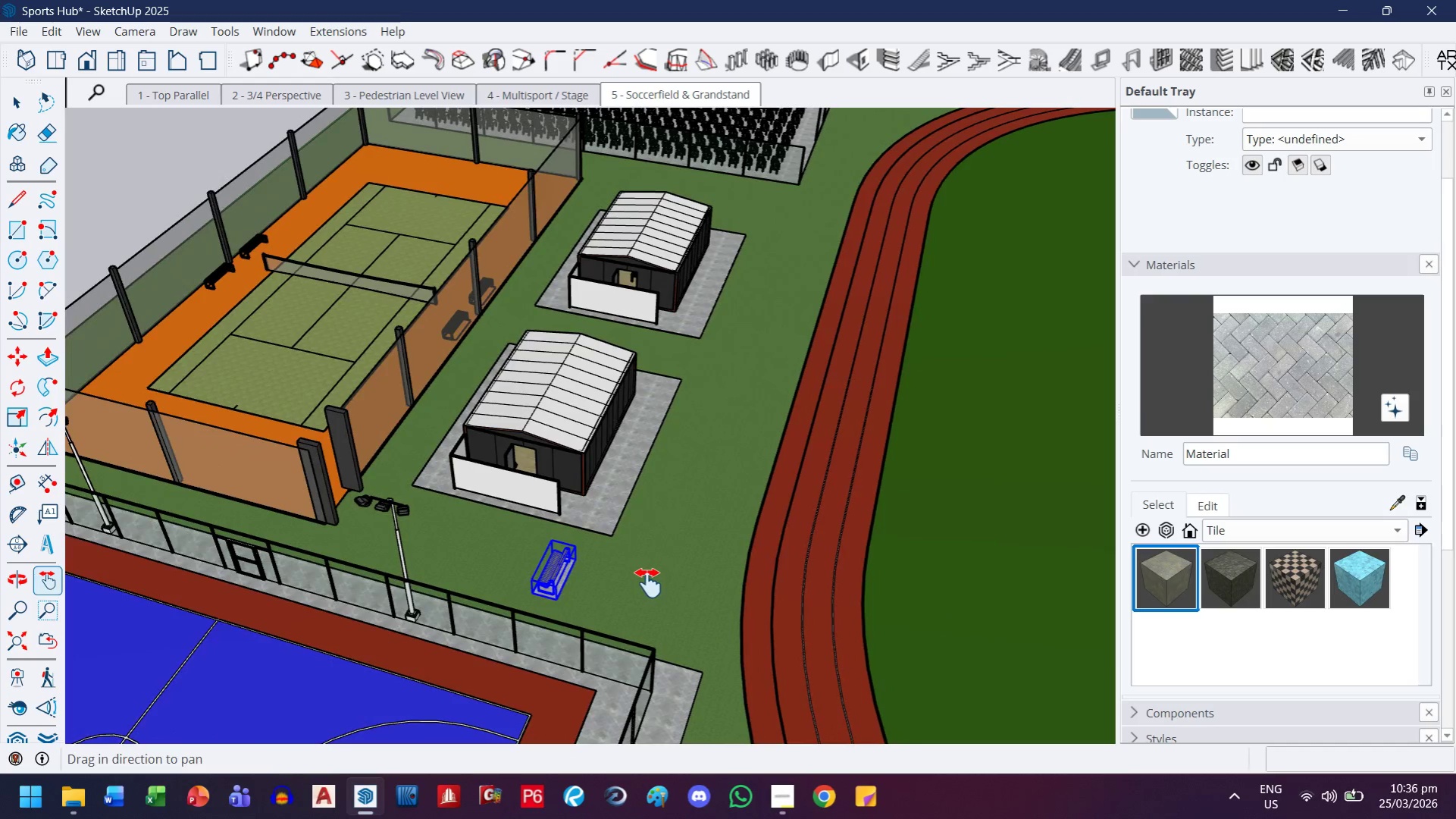 
key(M)
 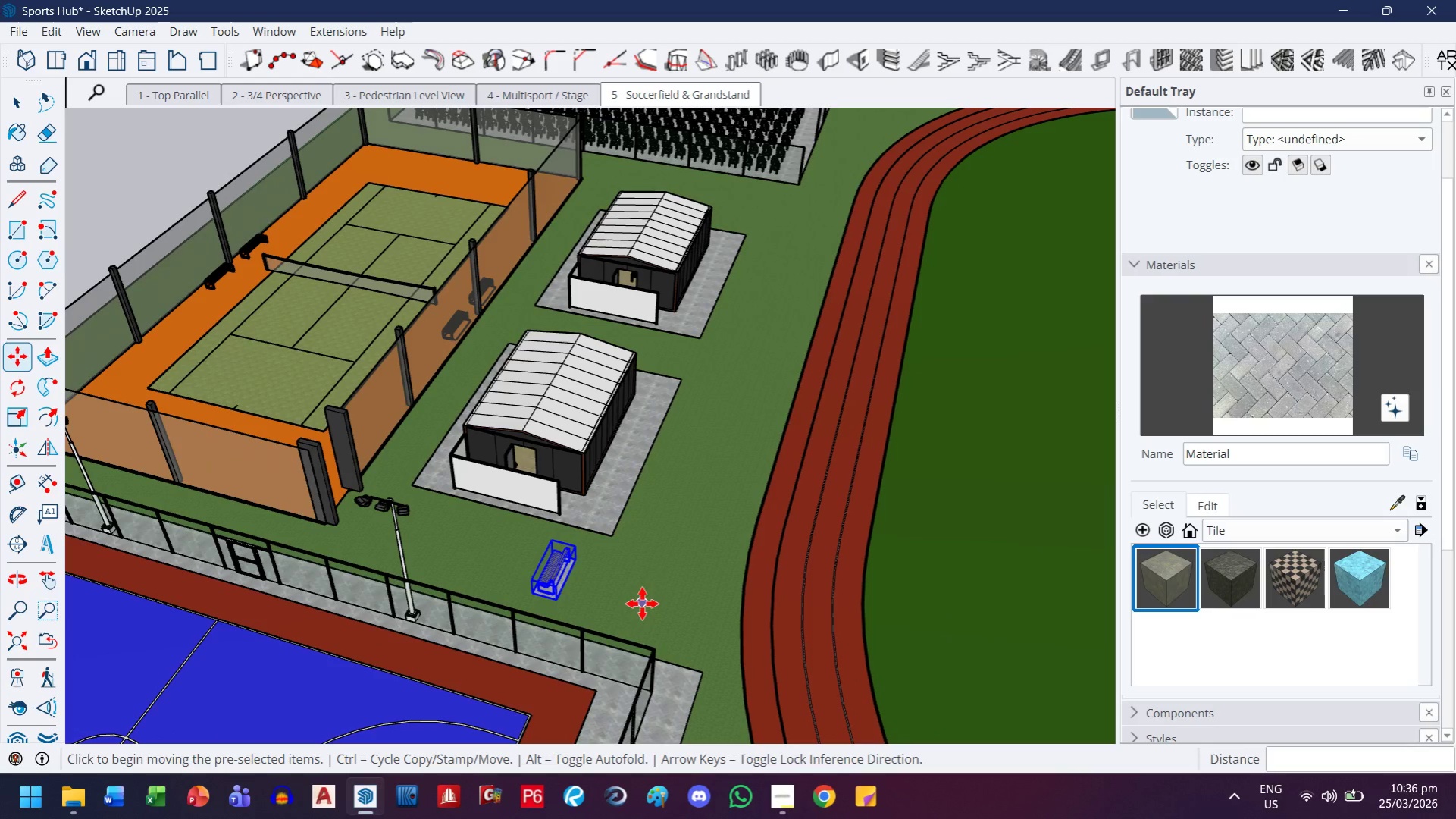 
left_click([642, 604])
 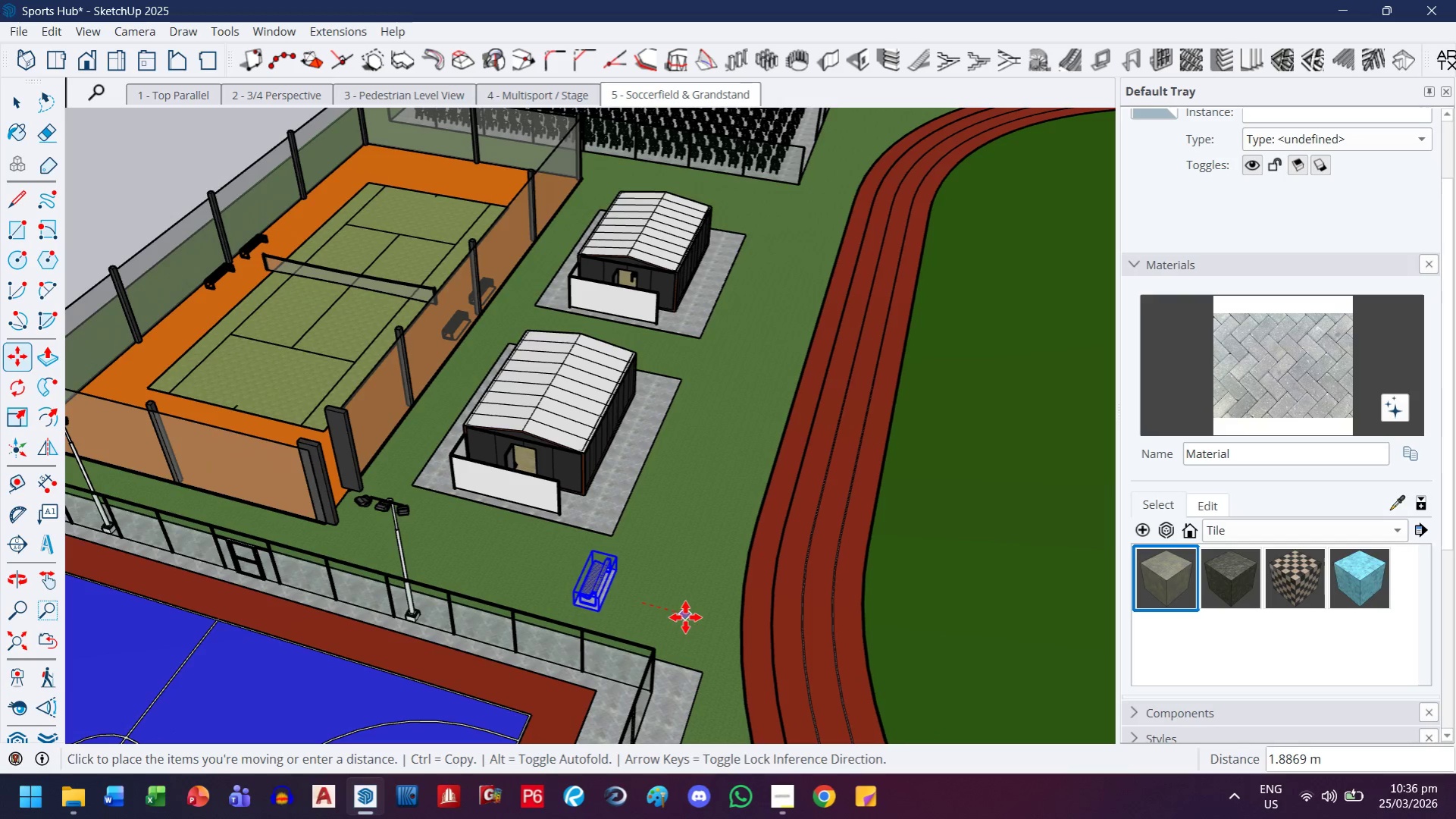 
left_click([685, 617])
 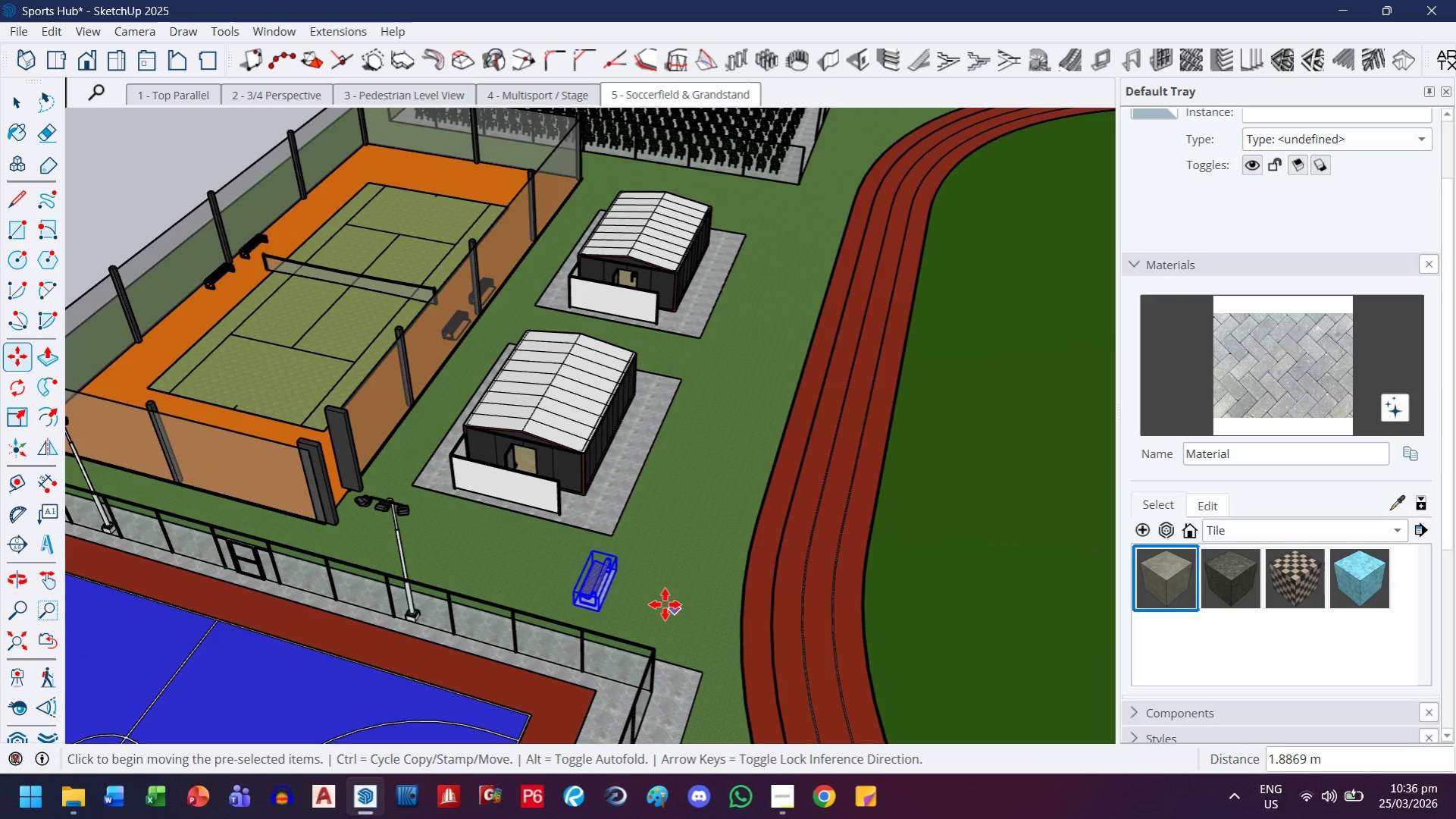 
left_click_drag(start_coordinate=[665, 604], to_coordinate=[665, 600])
 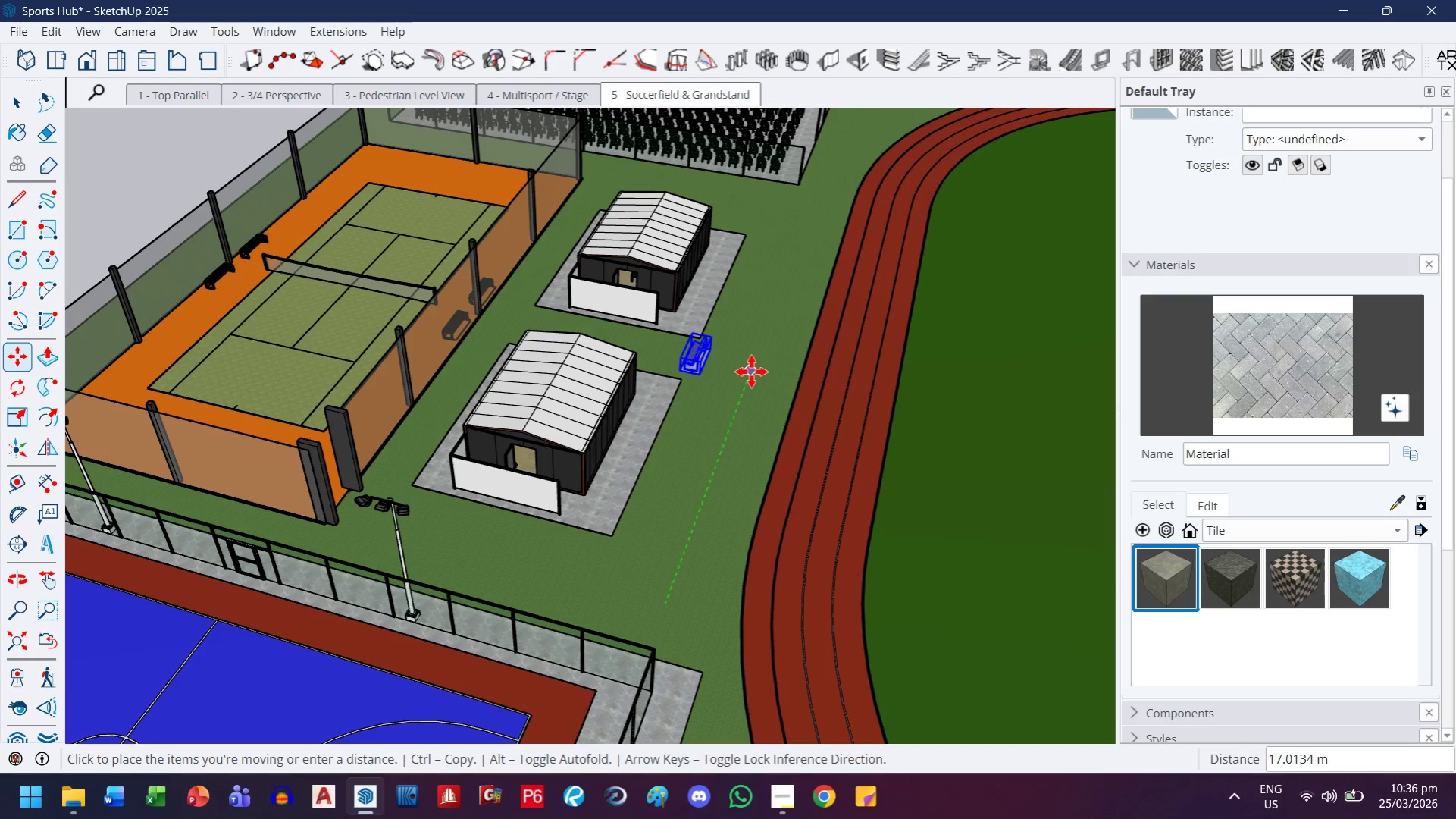 
key(ArrowUp)
 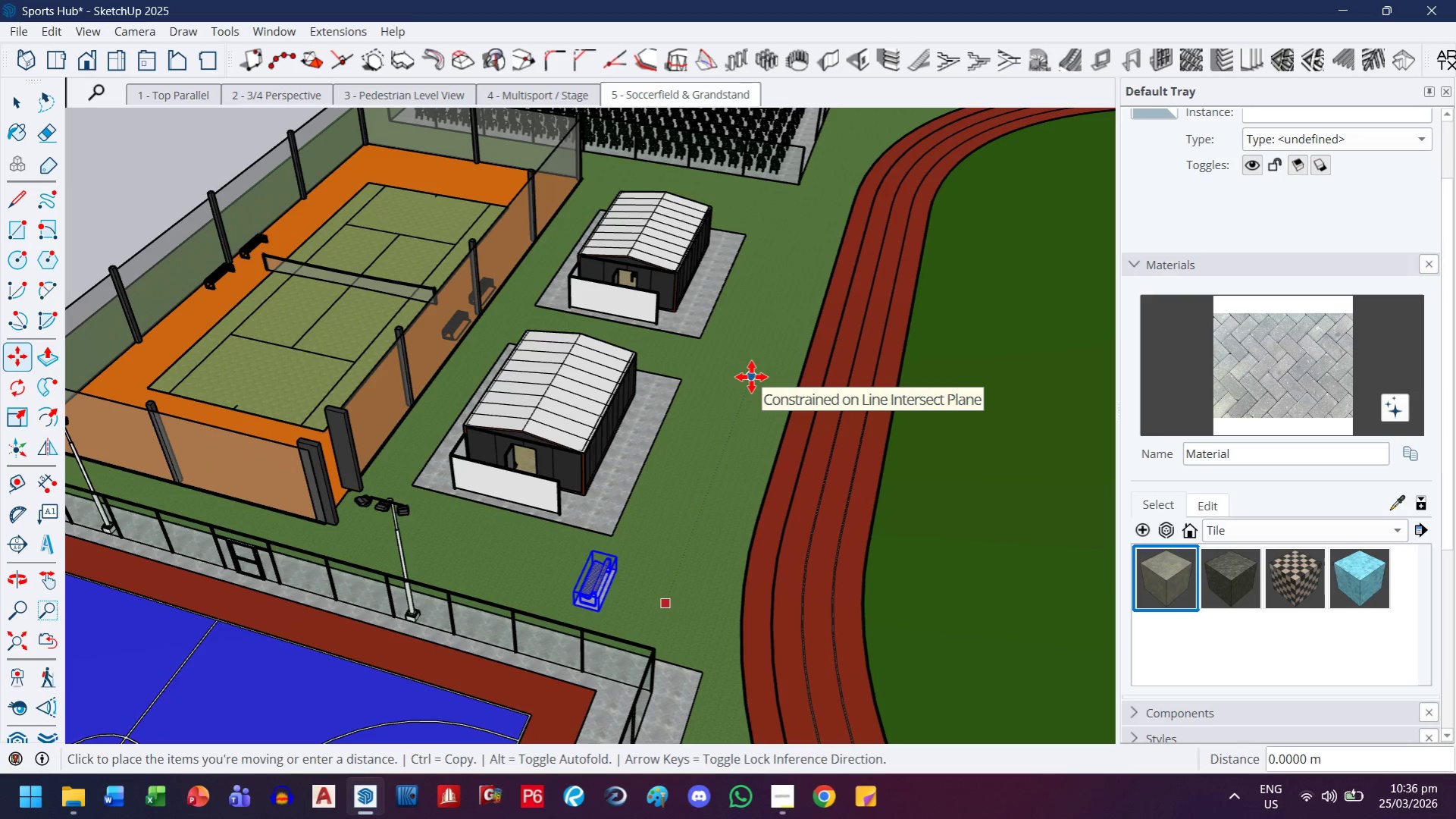 
key(ArrowRight)
 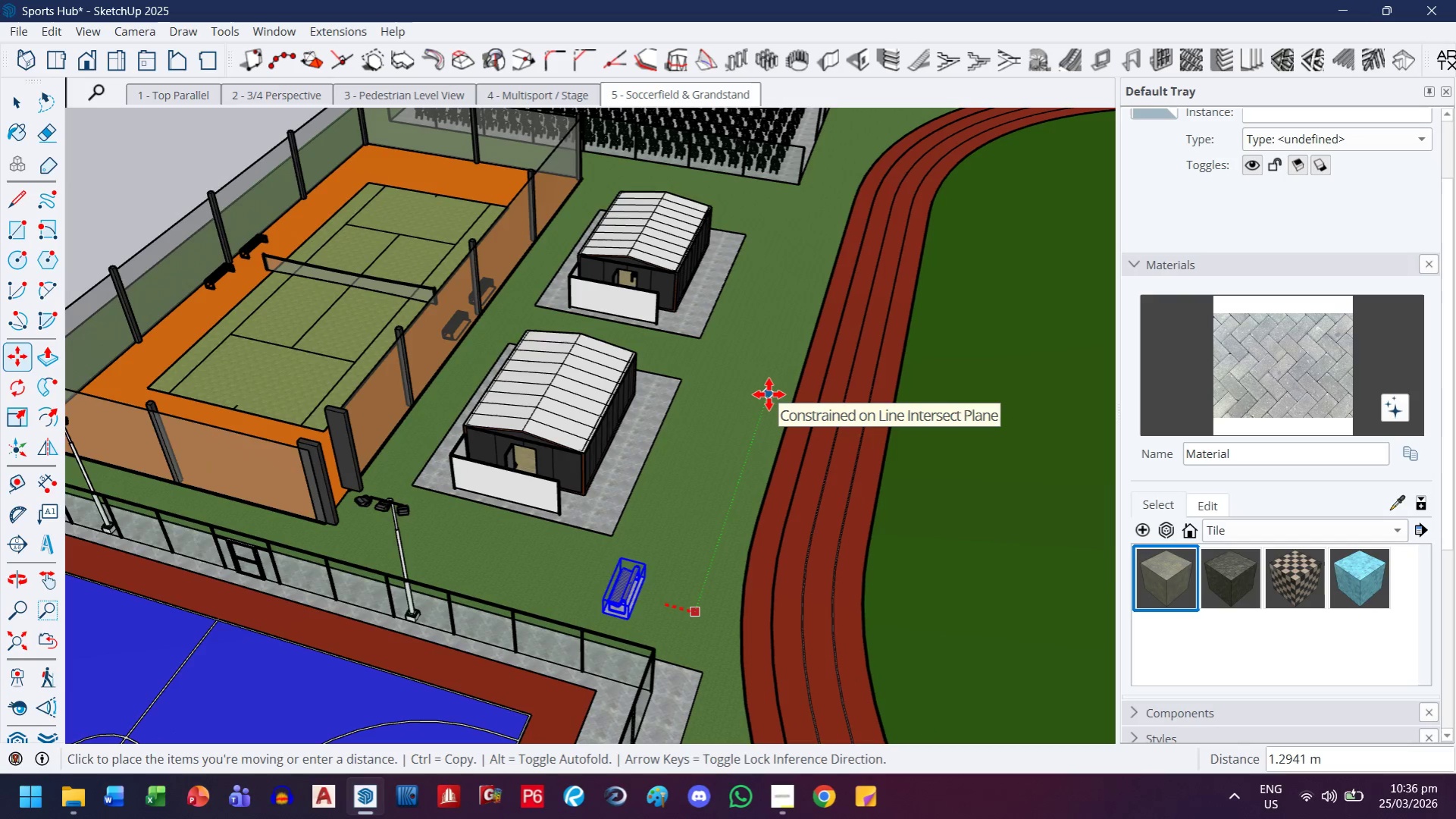 
key(ArrowUp)
 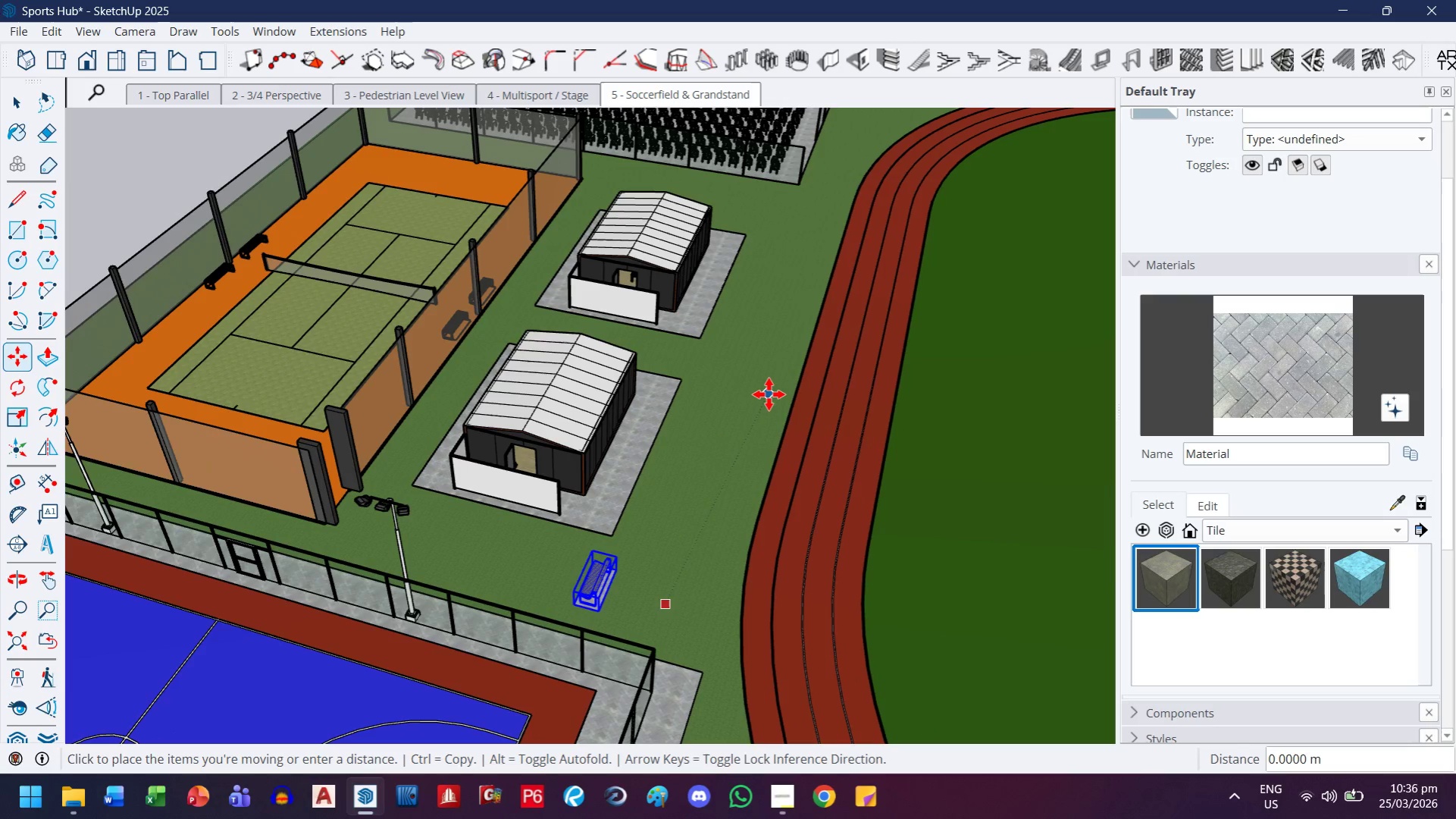 
key(ArrowLeft)
 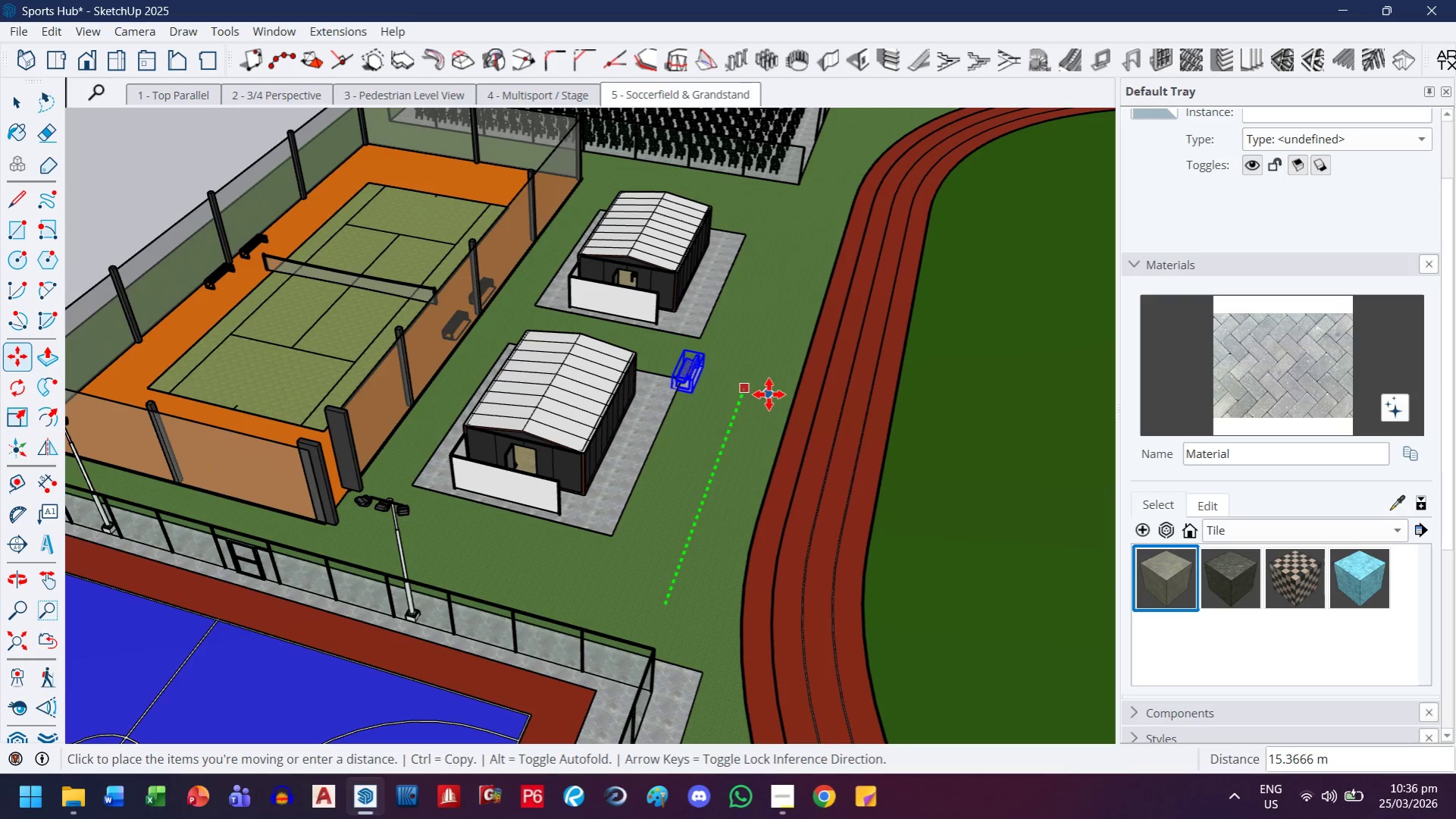 
left_click([769, 394])
 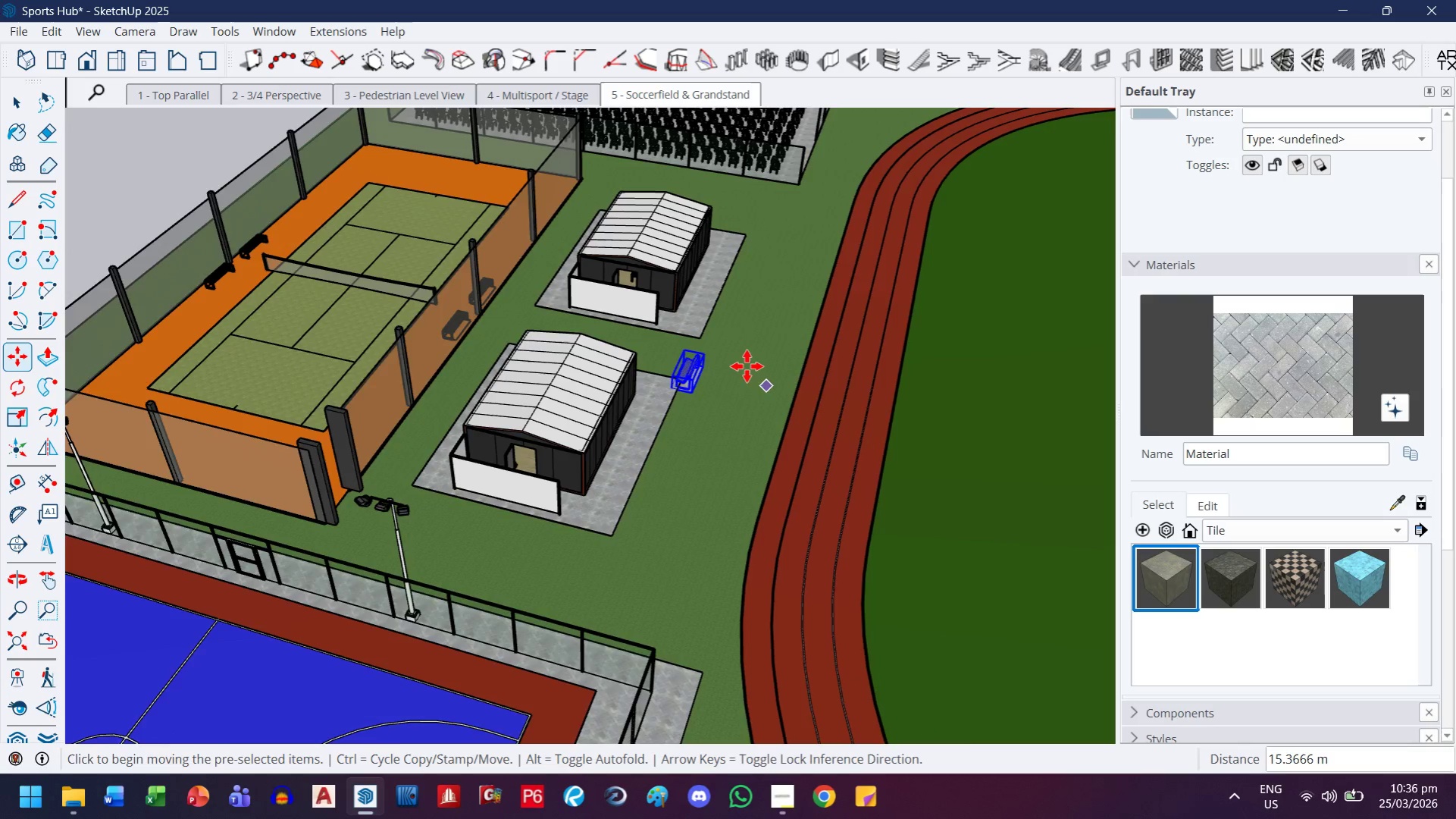 
left_click([736, 389])
 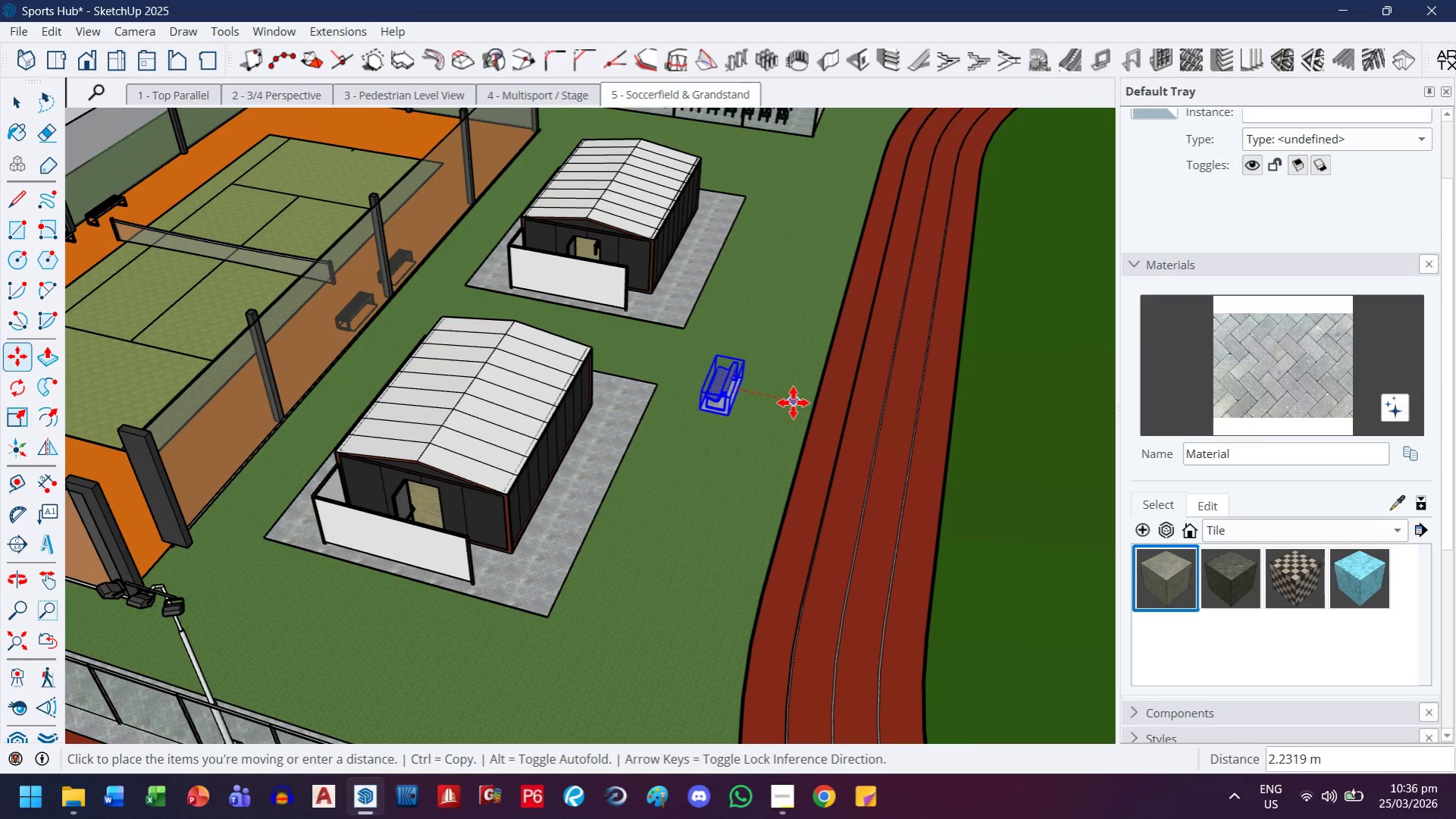 
scroll: coordinate [745, 366], scroll_direction: up, amount: 3.0
 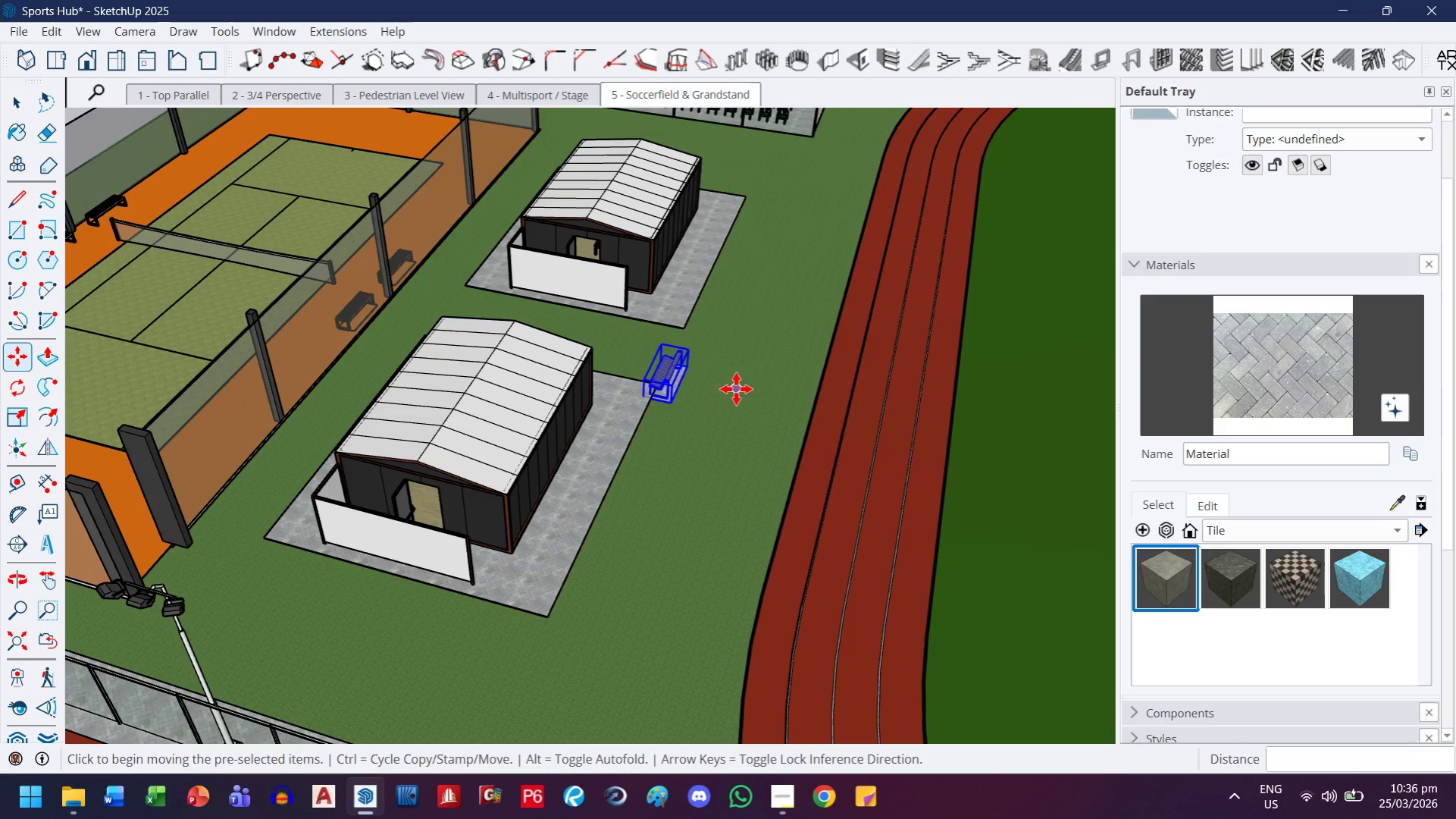 
left_click([794, 403])
 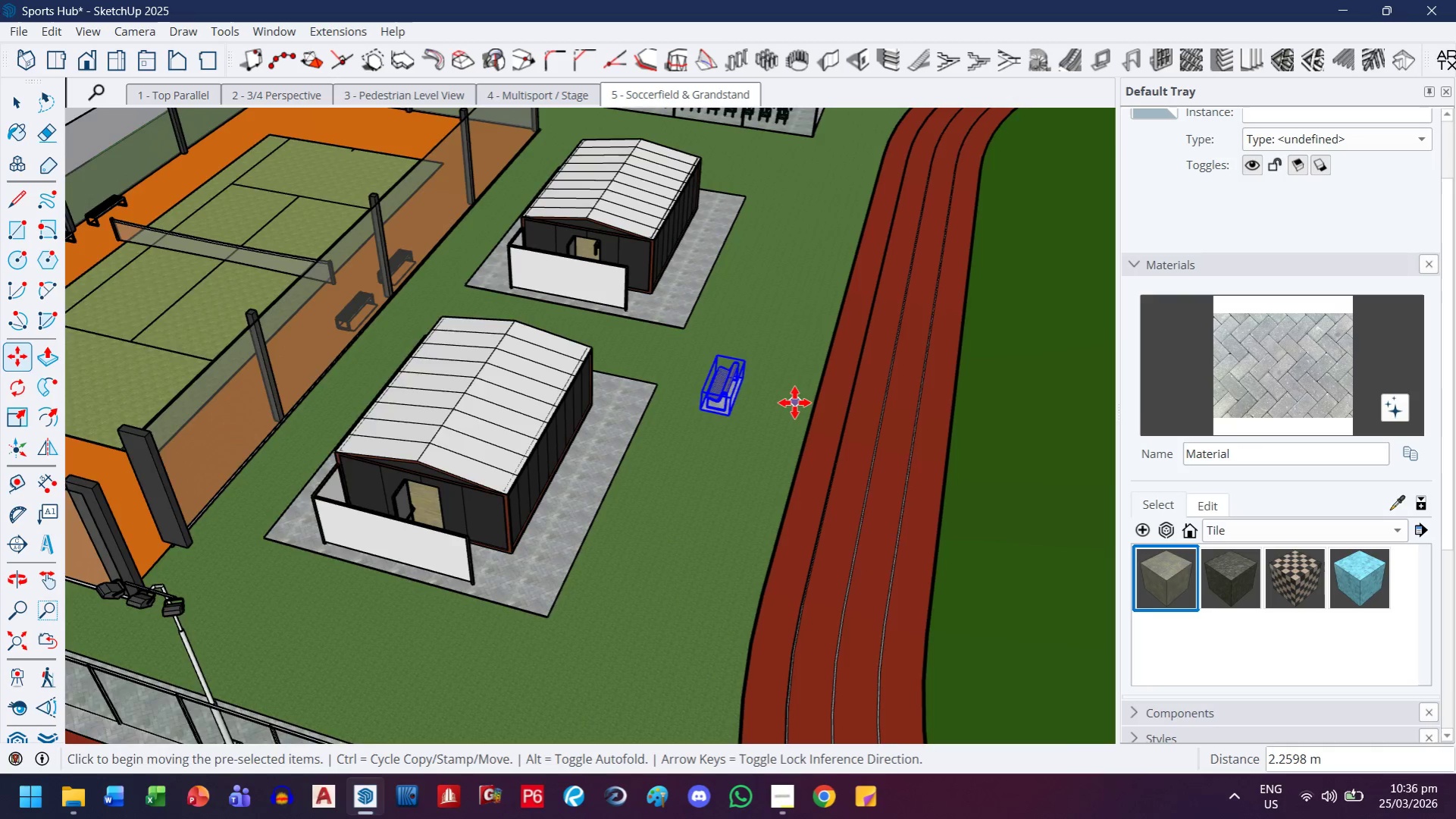 
scroll: coordinate [794, 406], scroll_direction: down, amount: 4.0
 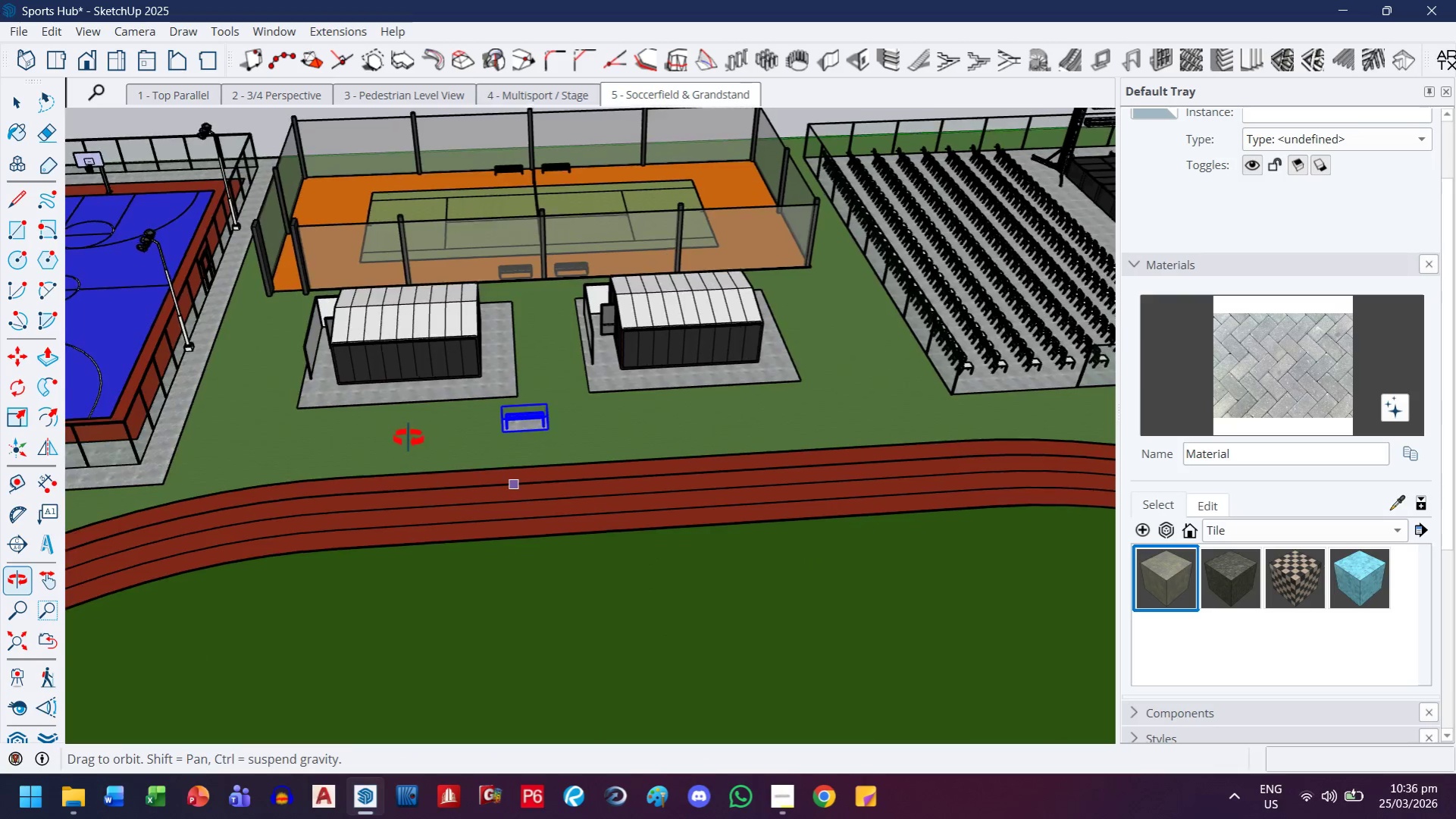 
key(H)
 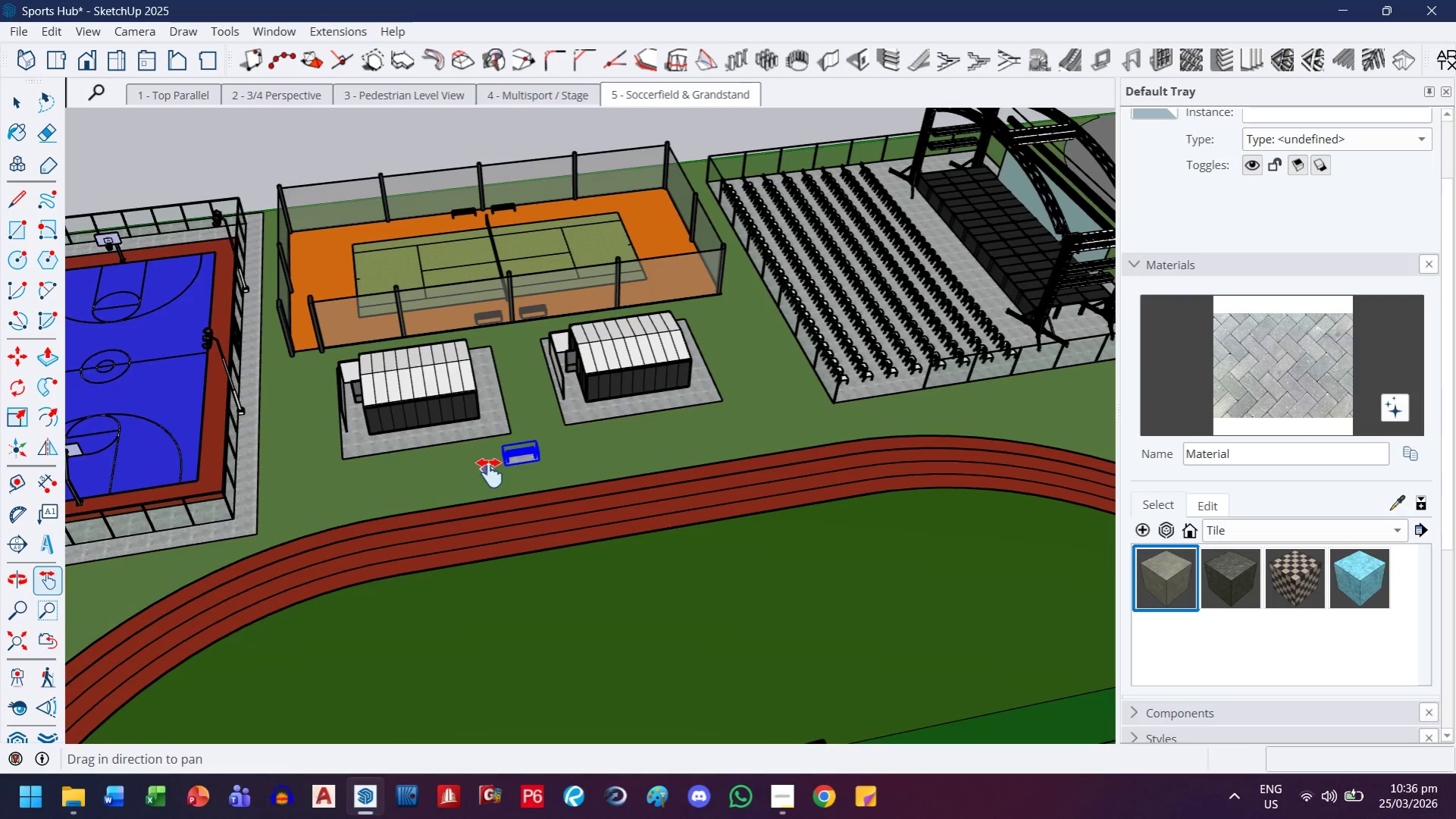 
scroll: coordinate [439, 450], scroll_direction: down, amount: 4.0
 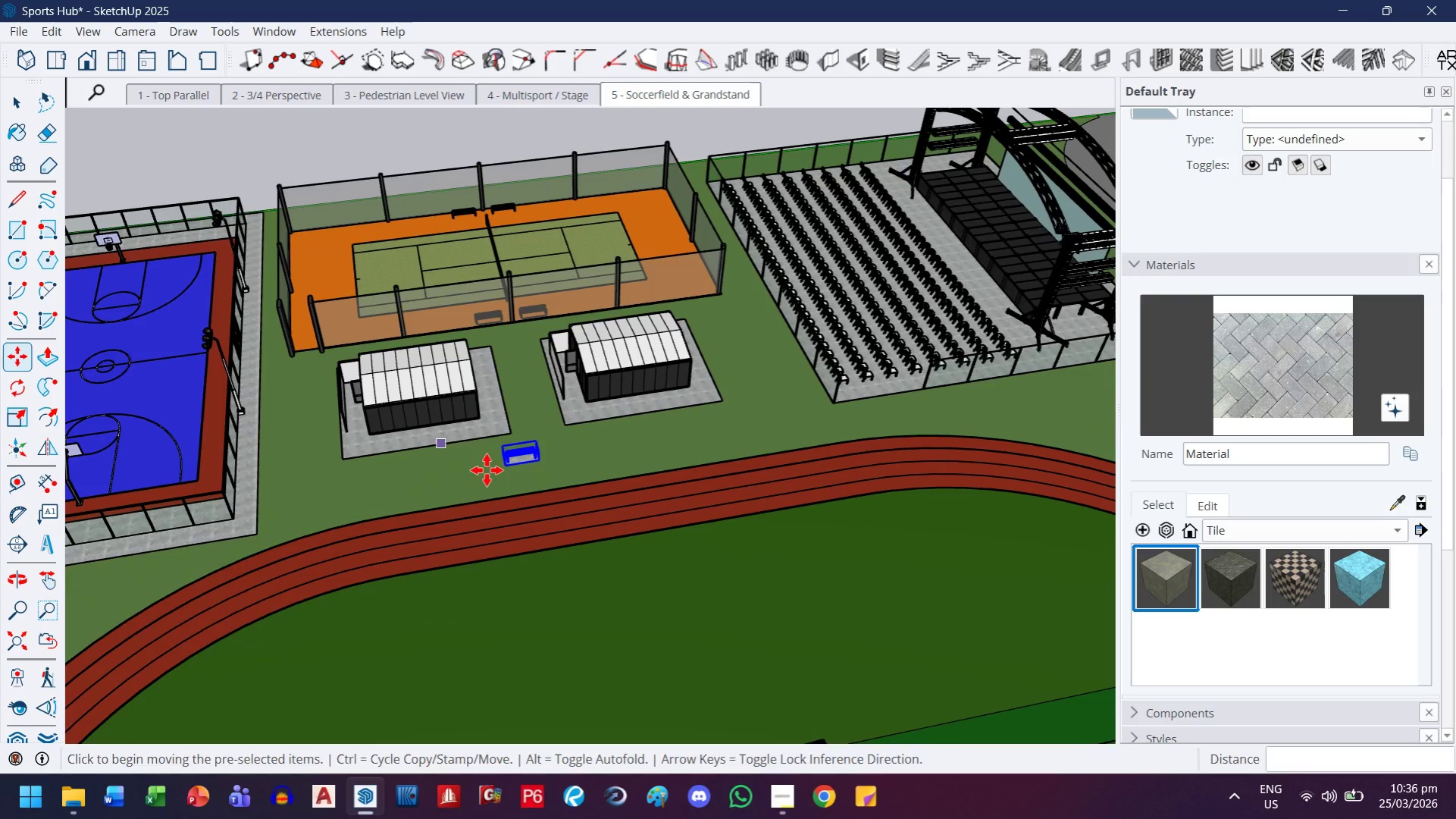 
left_click_drag(start_coordinate=[488, 473], to_coordinate=[714, 378])
 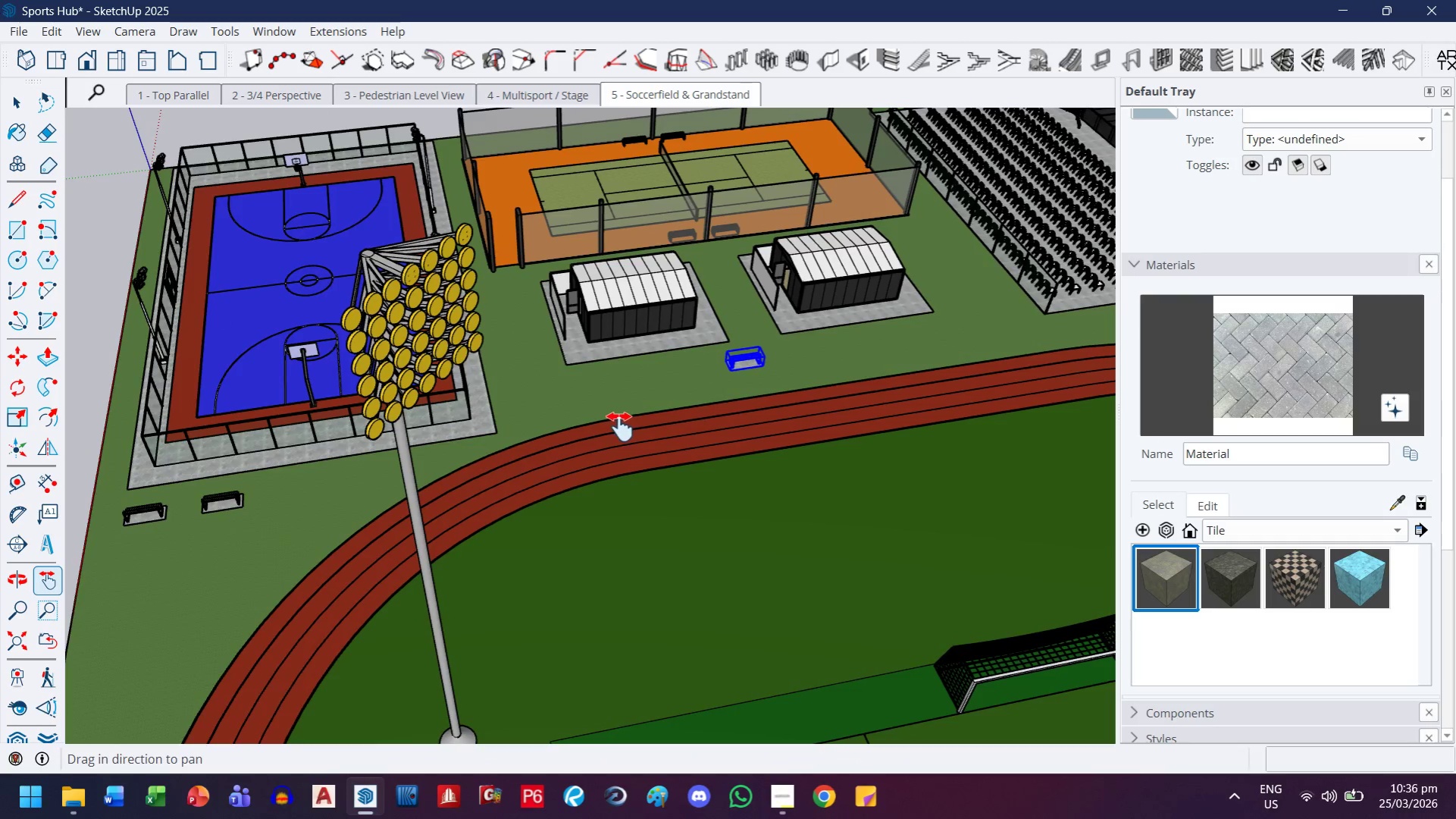 
key(T)
 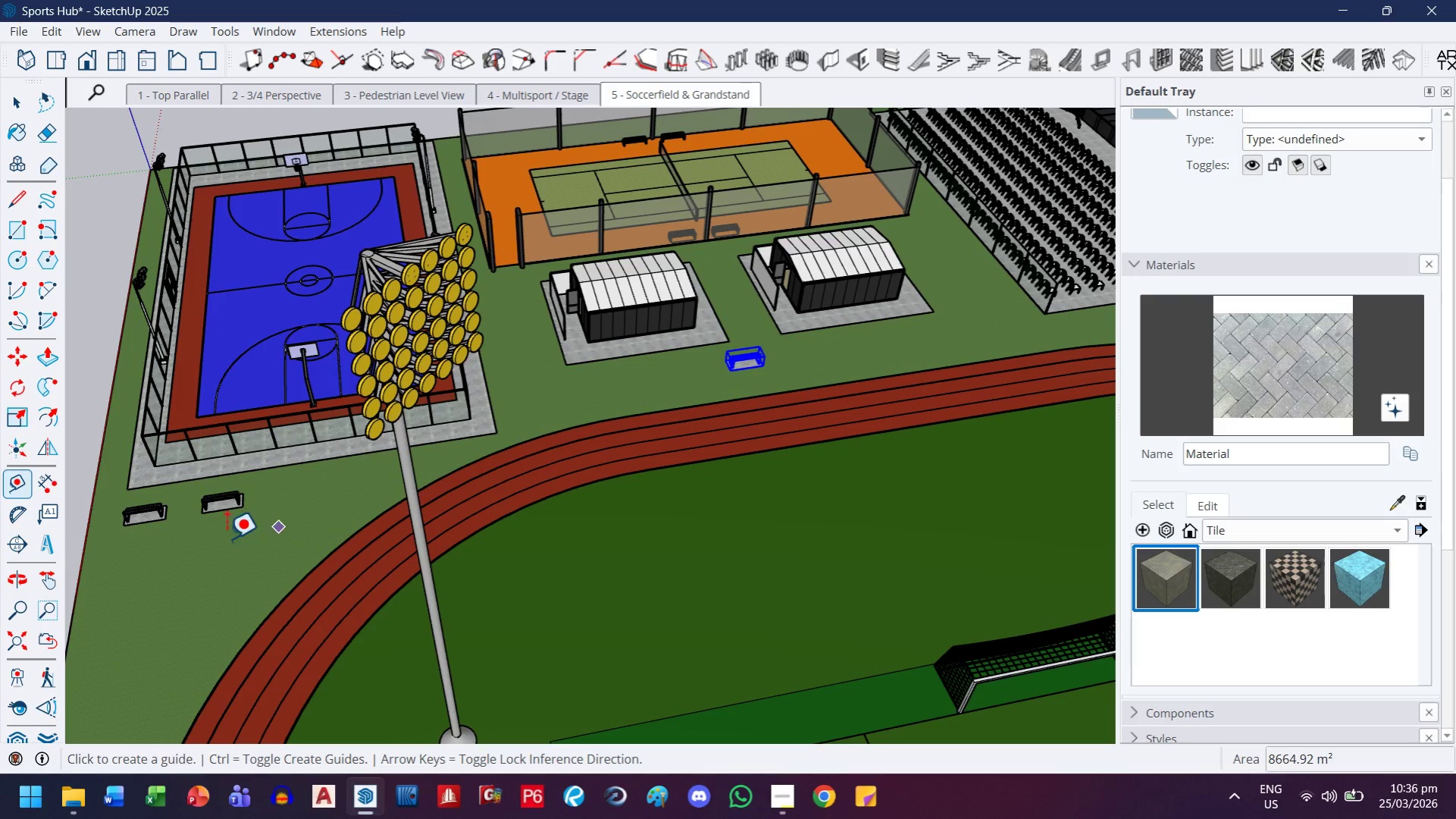 
left_click([221, 540])
 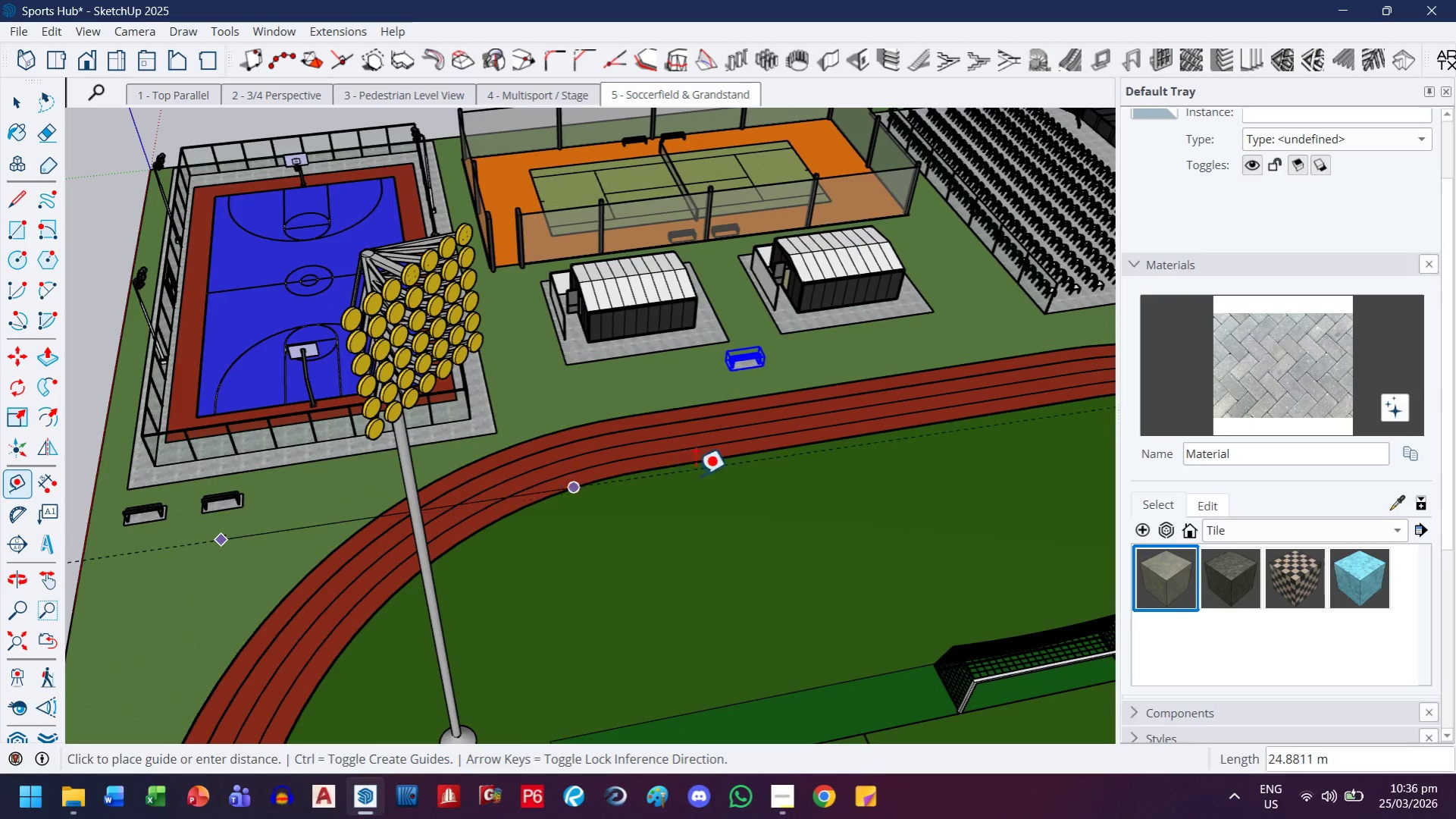 
mouse_move([753, 465])
 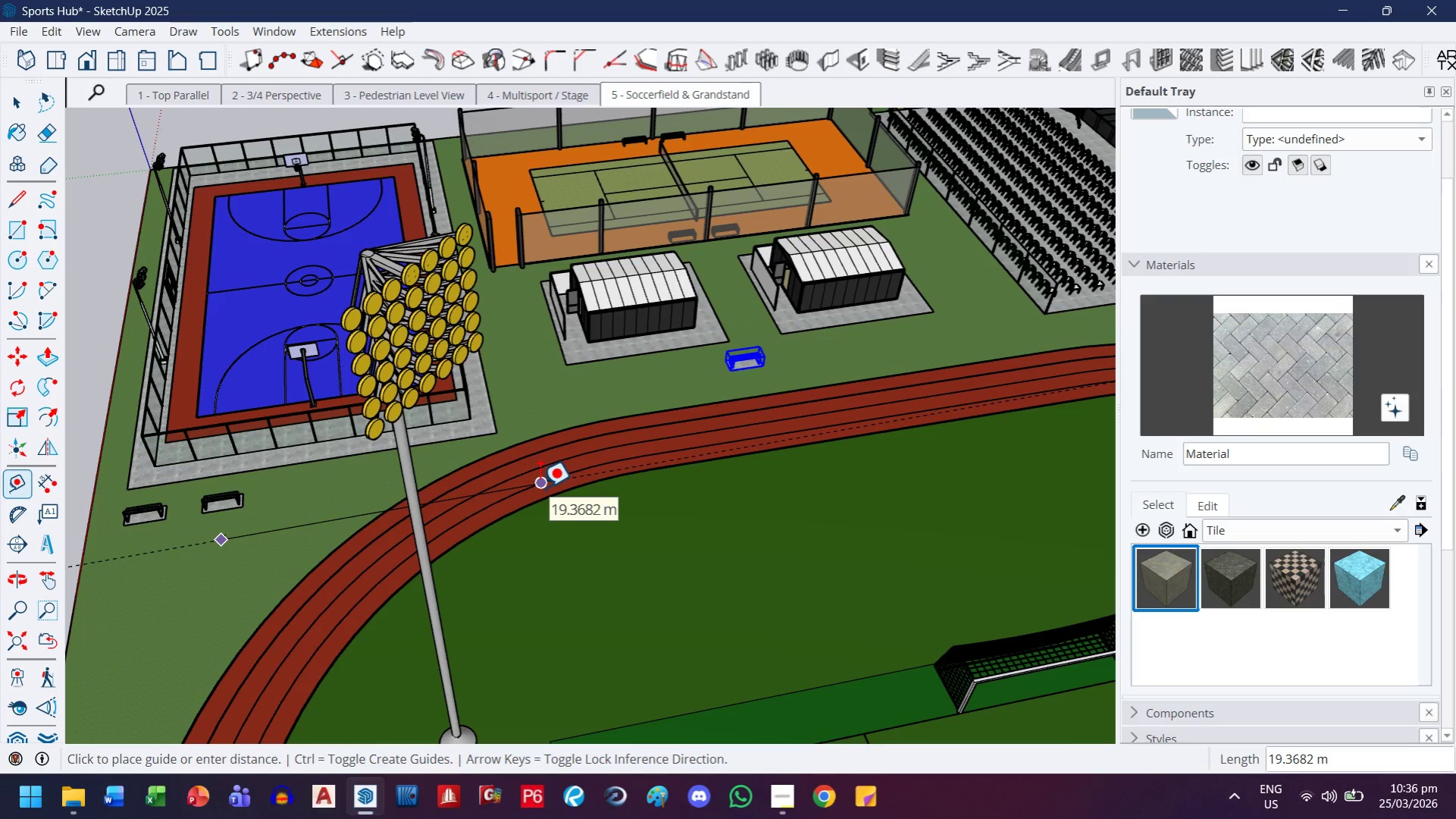 
key(Escape)
 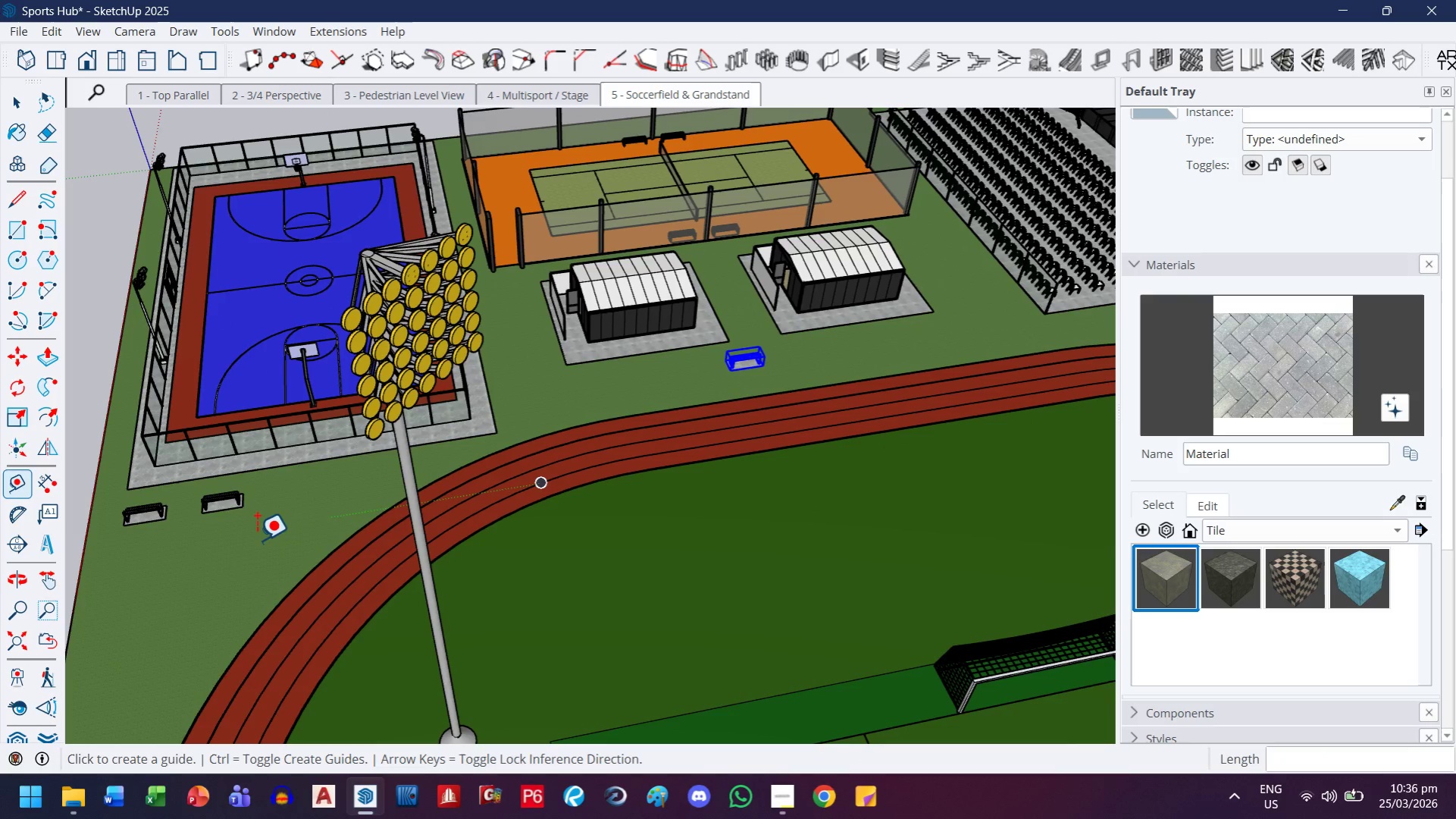 
scroll: coordinate [256, 540], scroll_direction: down, amount: 1.0
 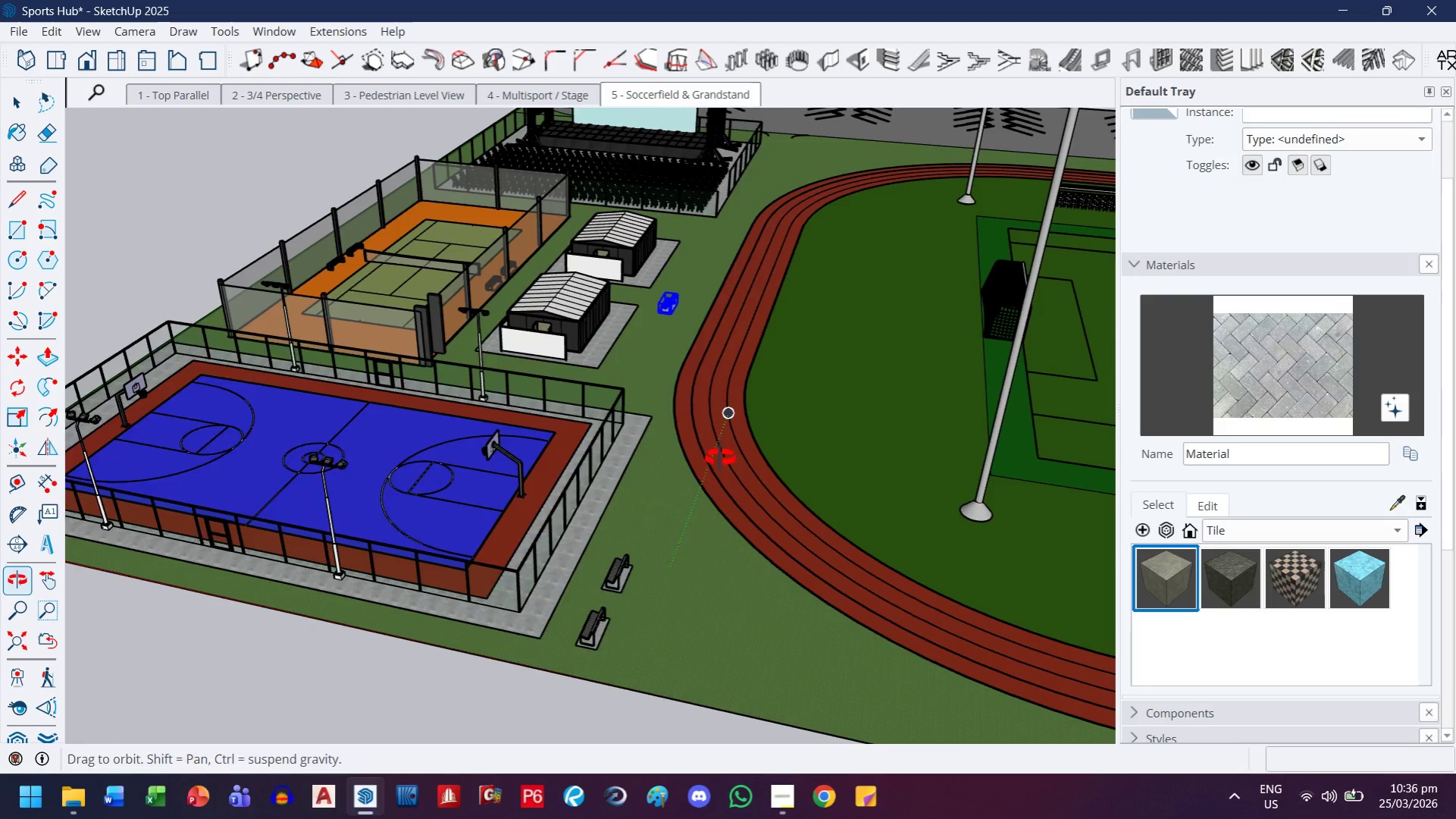 
key(H)
 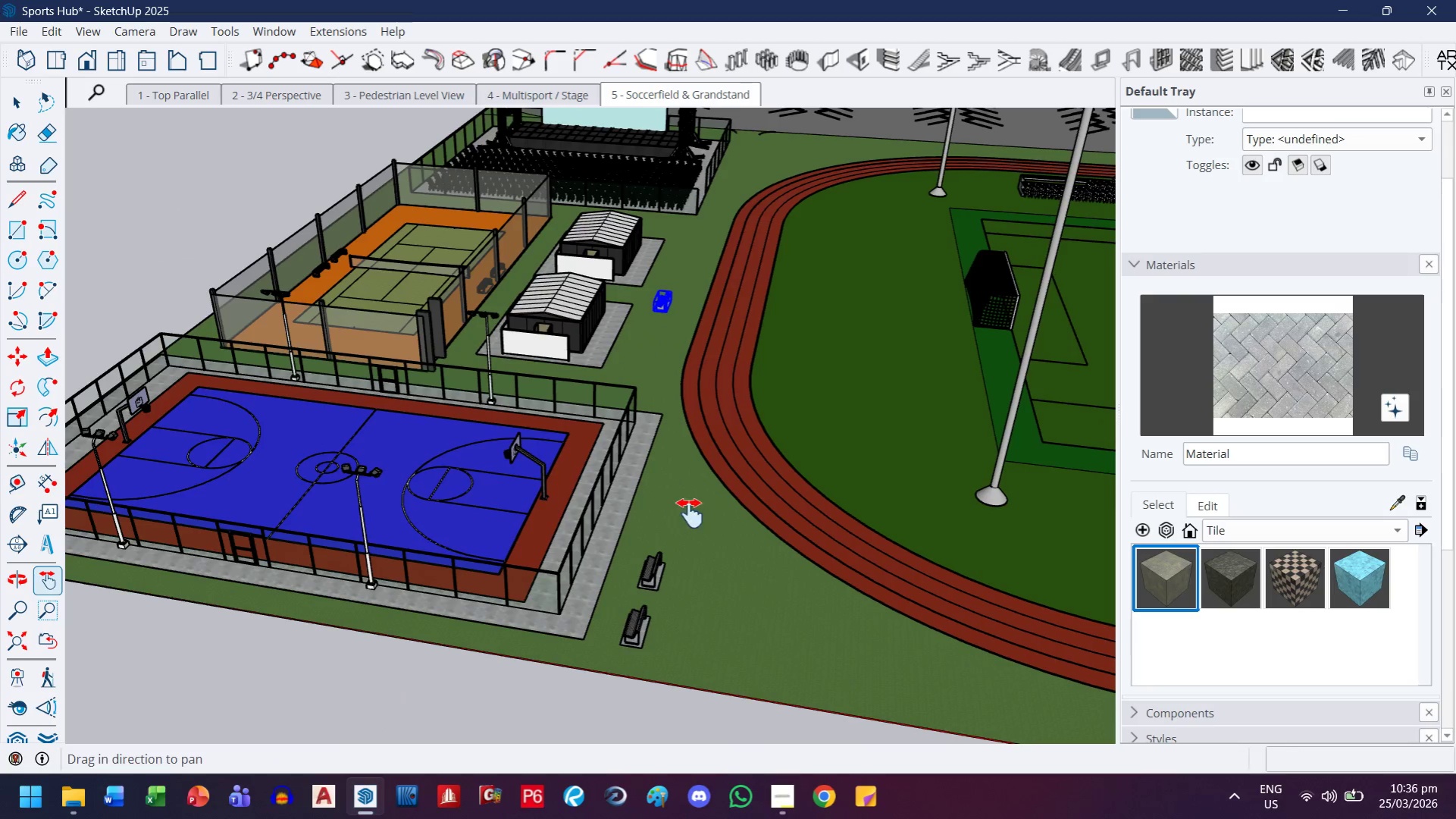 
left_click_drag(start_coordinate=[691, 510], to_coordinate=[656, 435])
 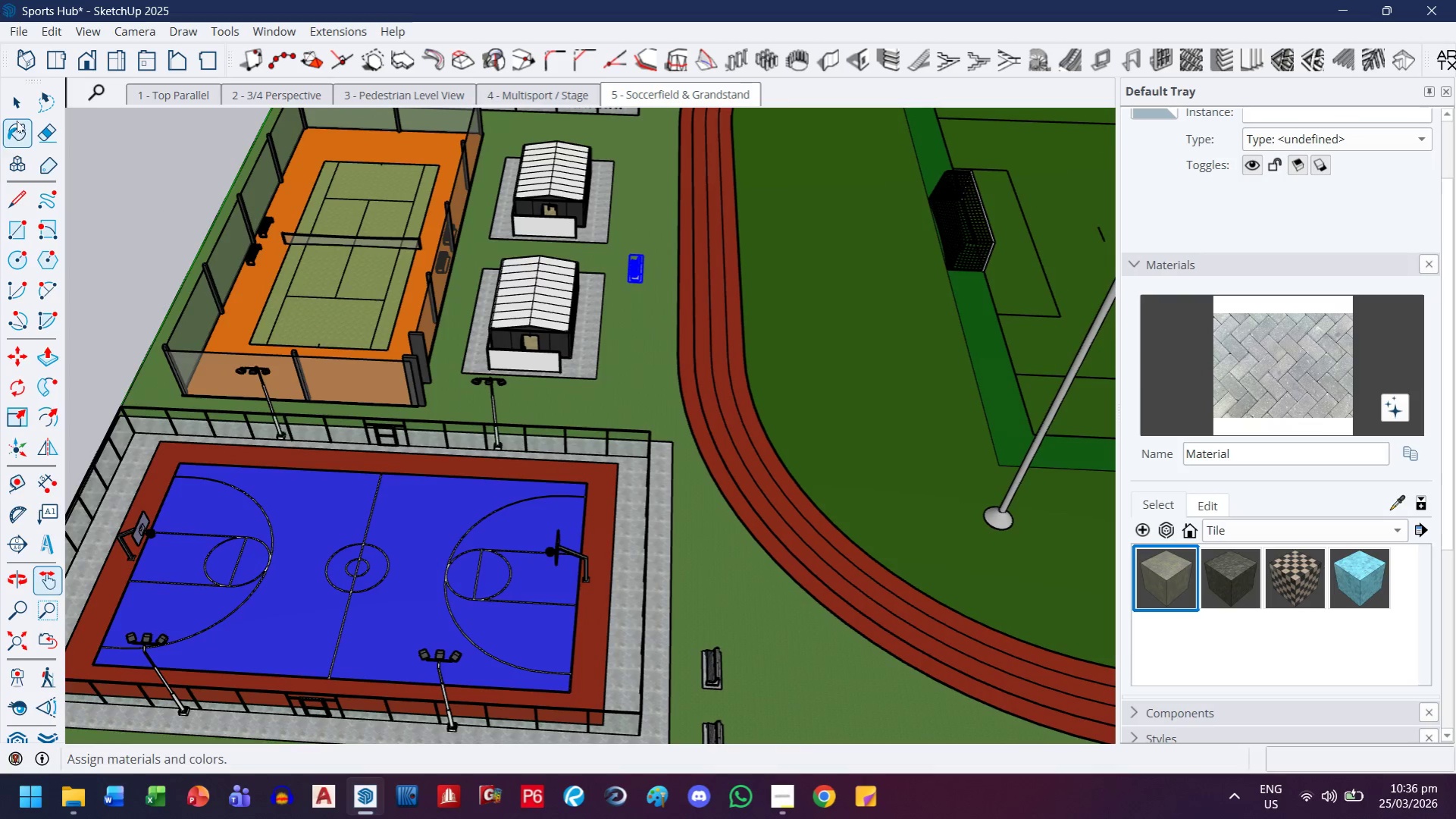 
left_click([20, 111])
 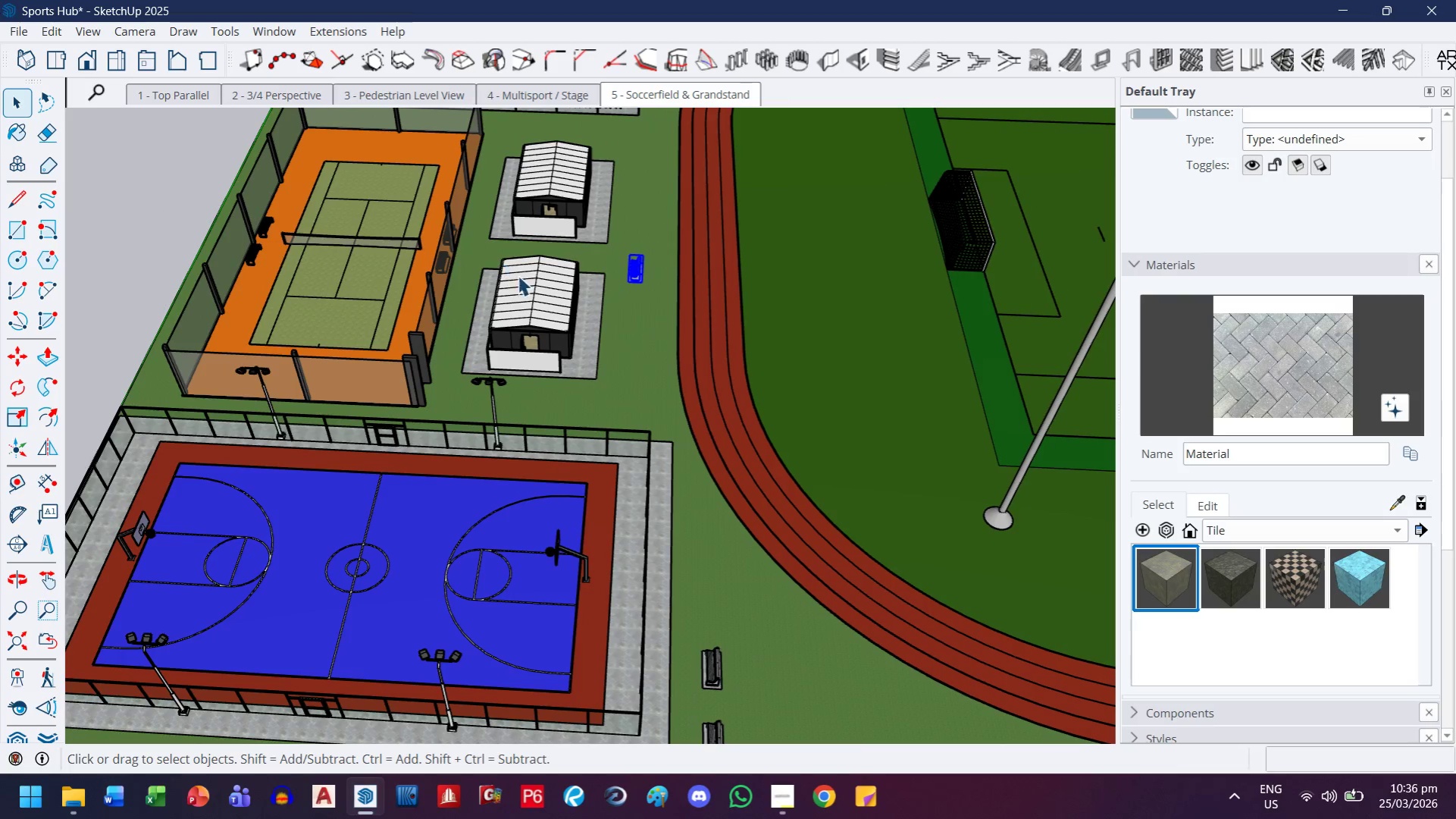 
key(H)
 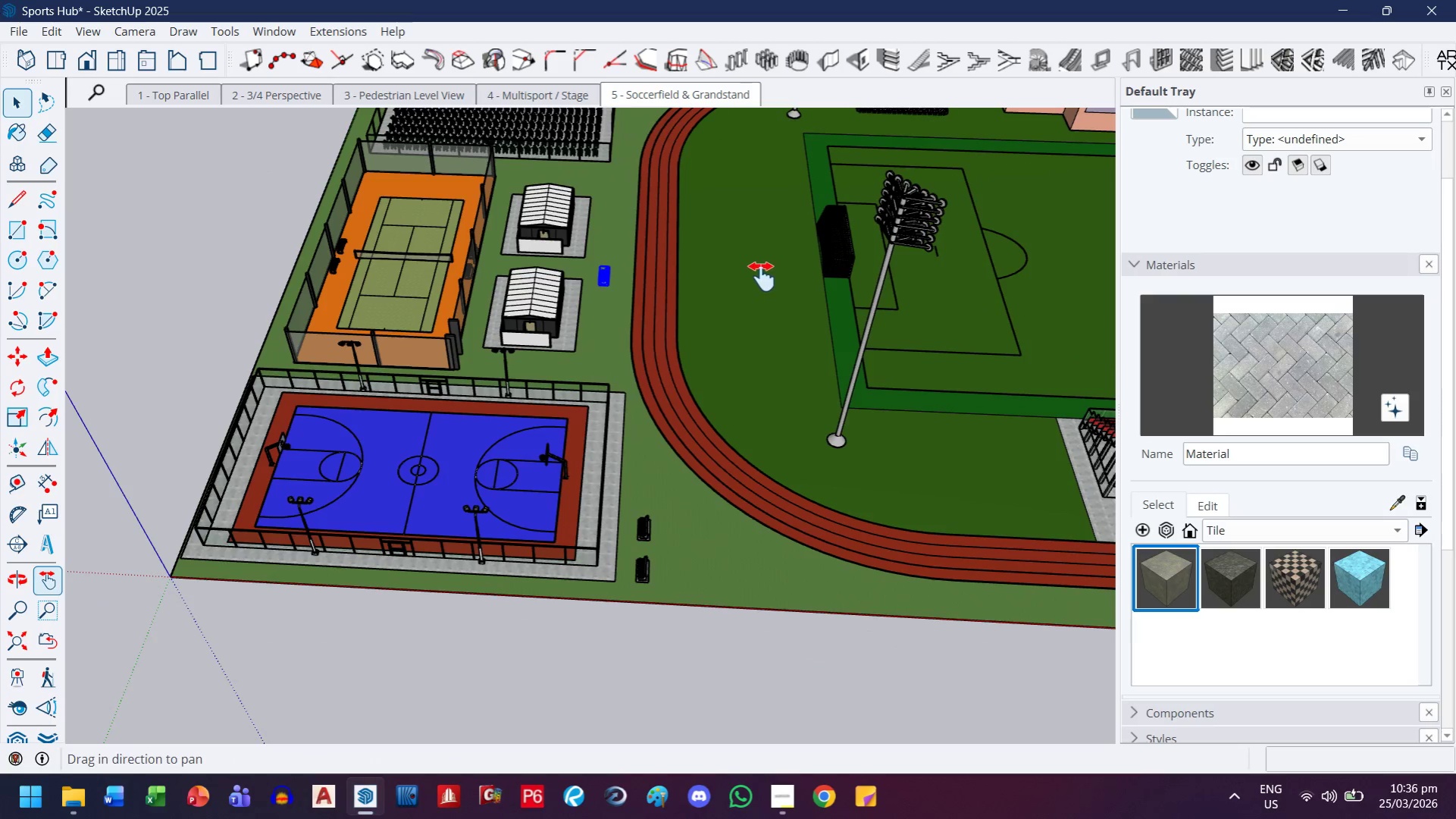 
left_click_drag(start_coordinate=[762, 277], to_coordinate=[577, 514])
 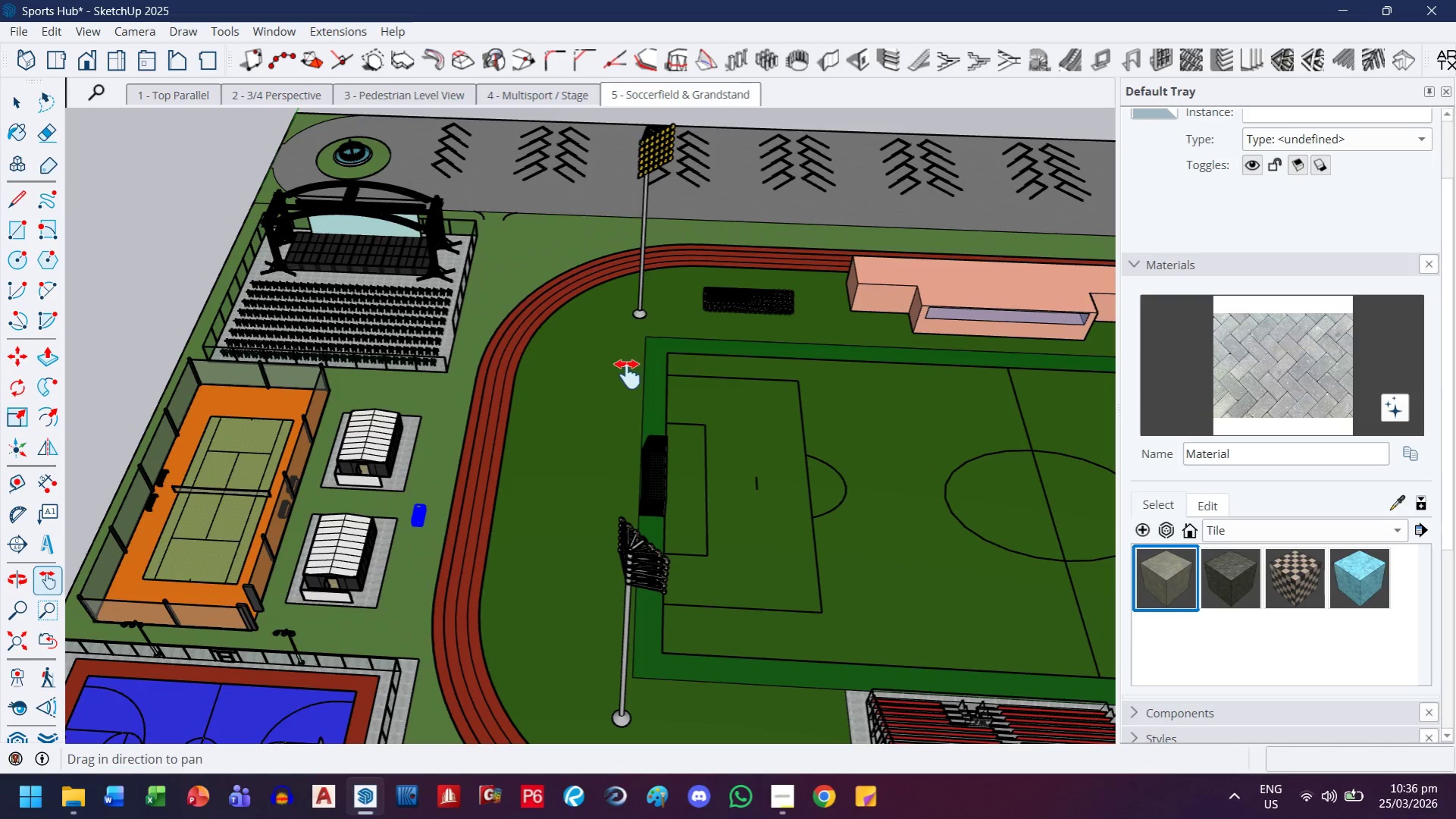 
scroll: coordinate [531, 297], scroll_direction: down, amount: 4.0
 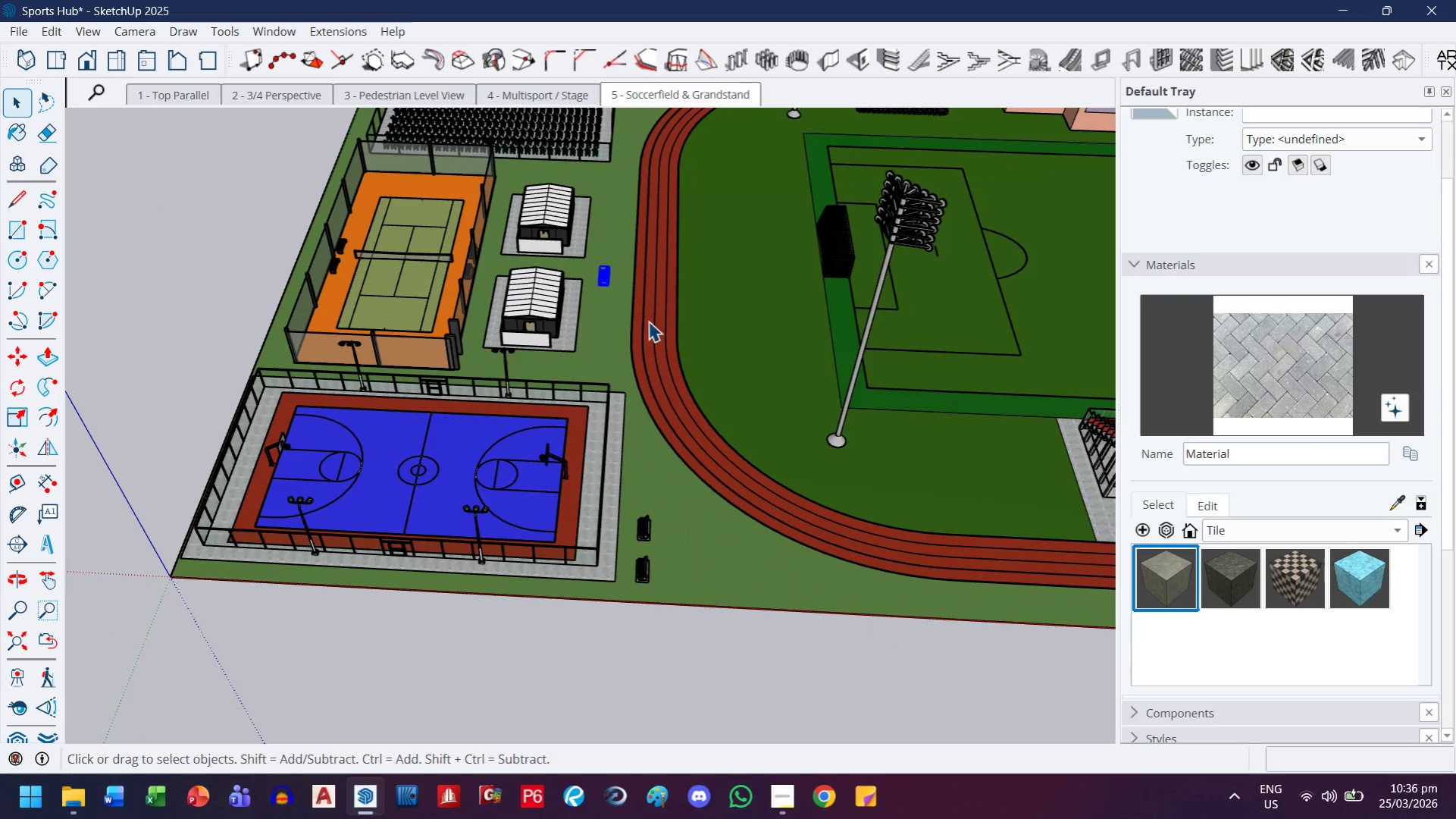 
left_click_drag(start_coordinate=[624, 372], to_coordinate=[551, 538])
 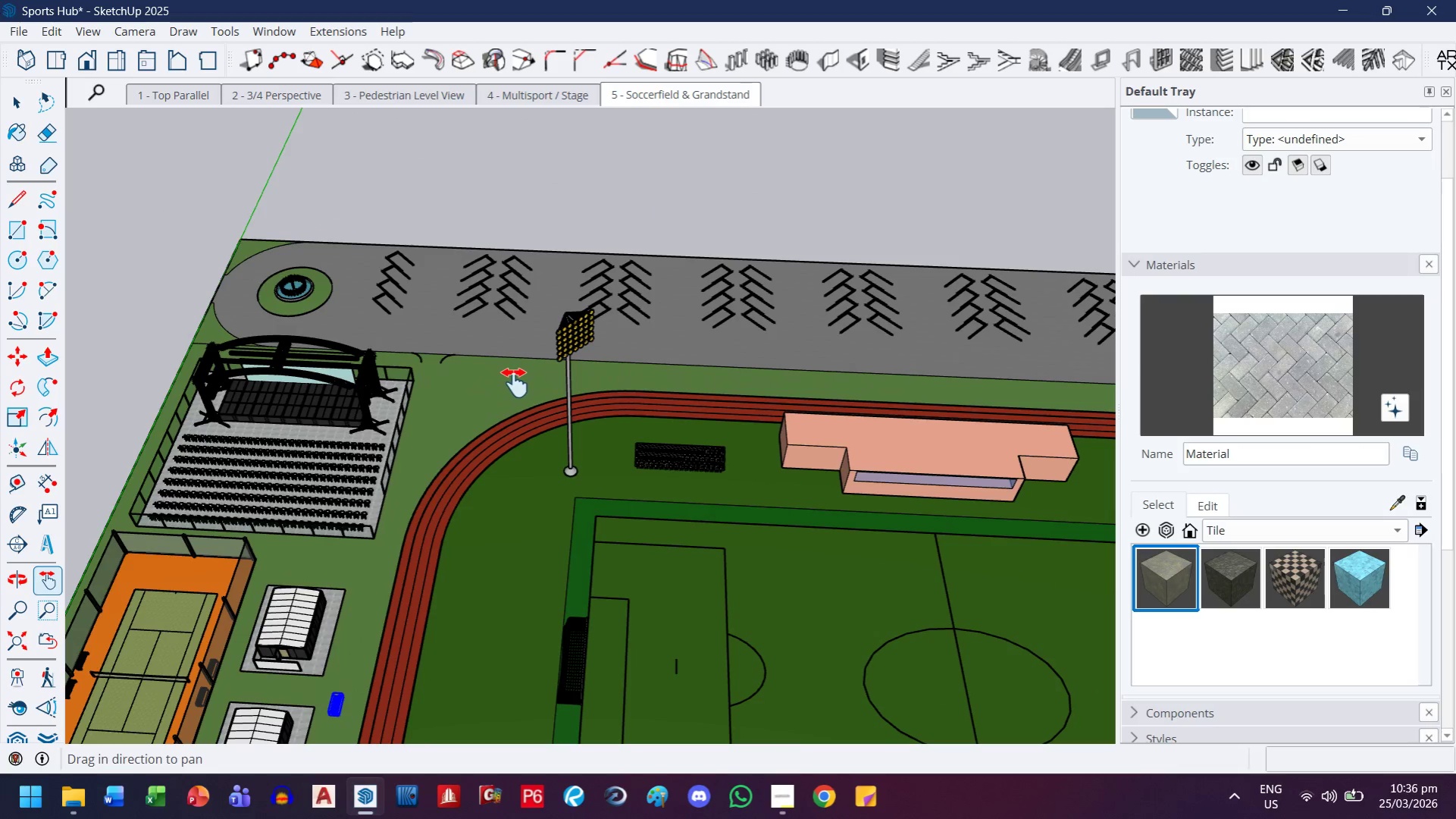 
left_click_drag(start_coordinate=[509, 388], to_coordinate=[557, 478])
 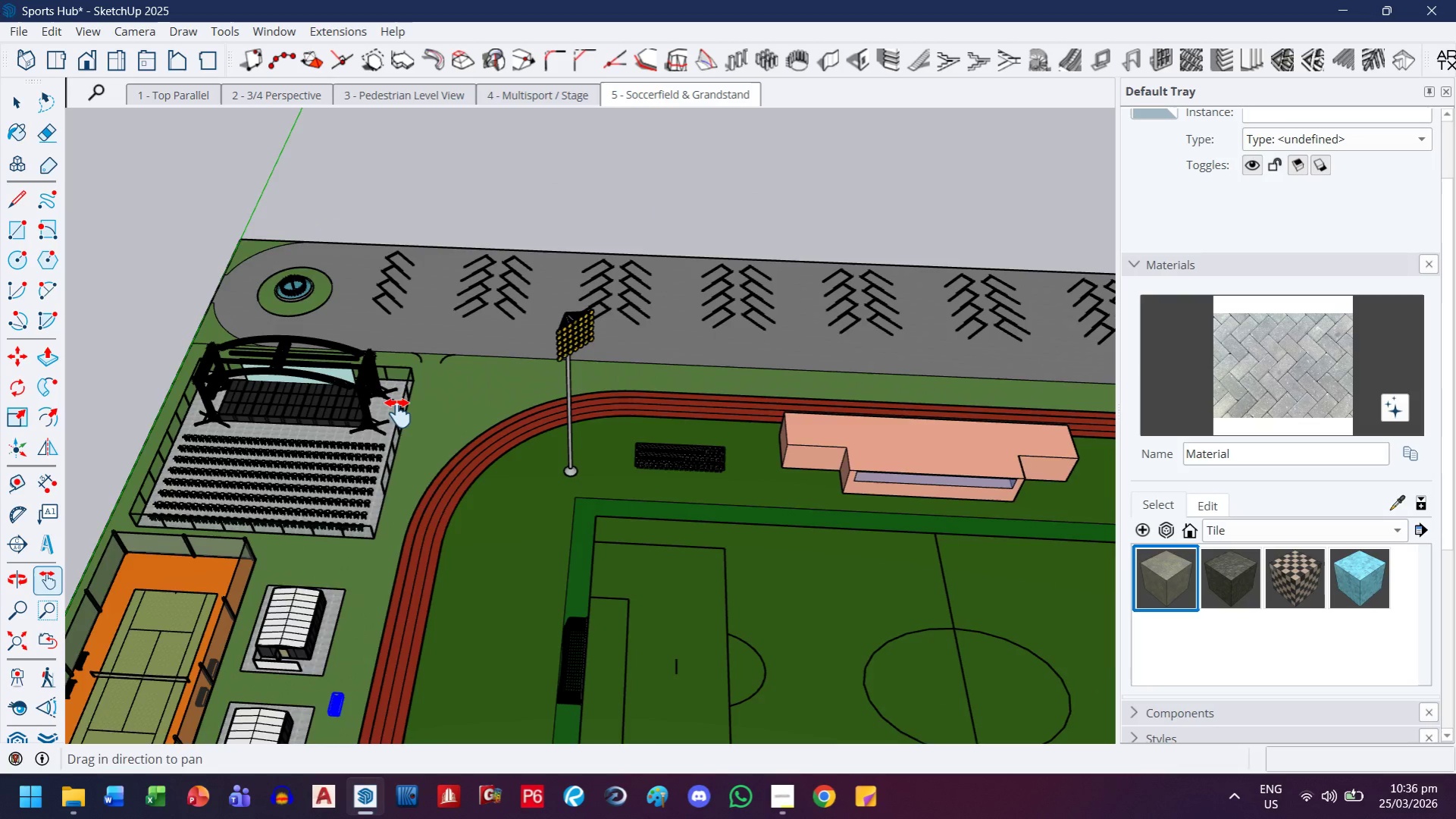 
scroll: coordinate [398, 413], scroll_direction: up, amount: 3.0
 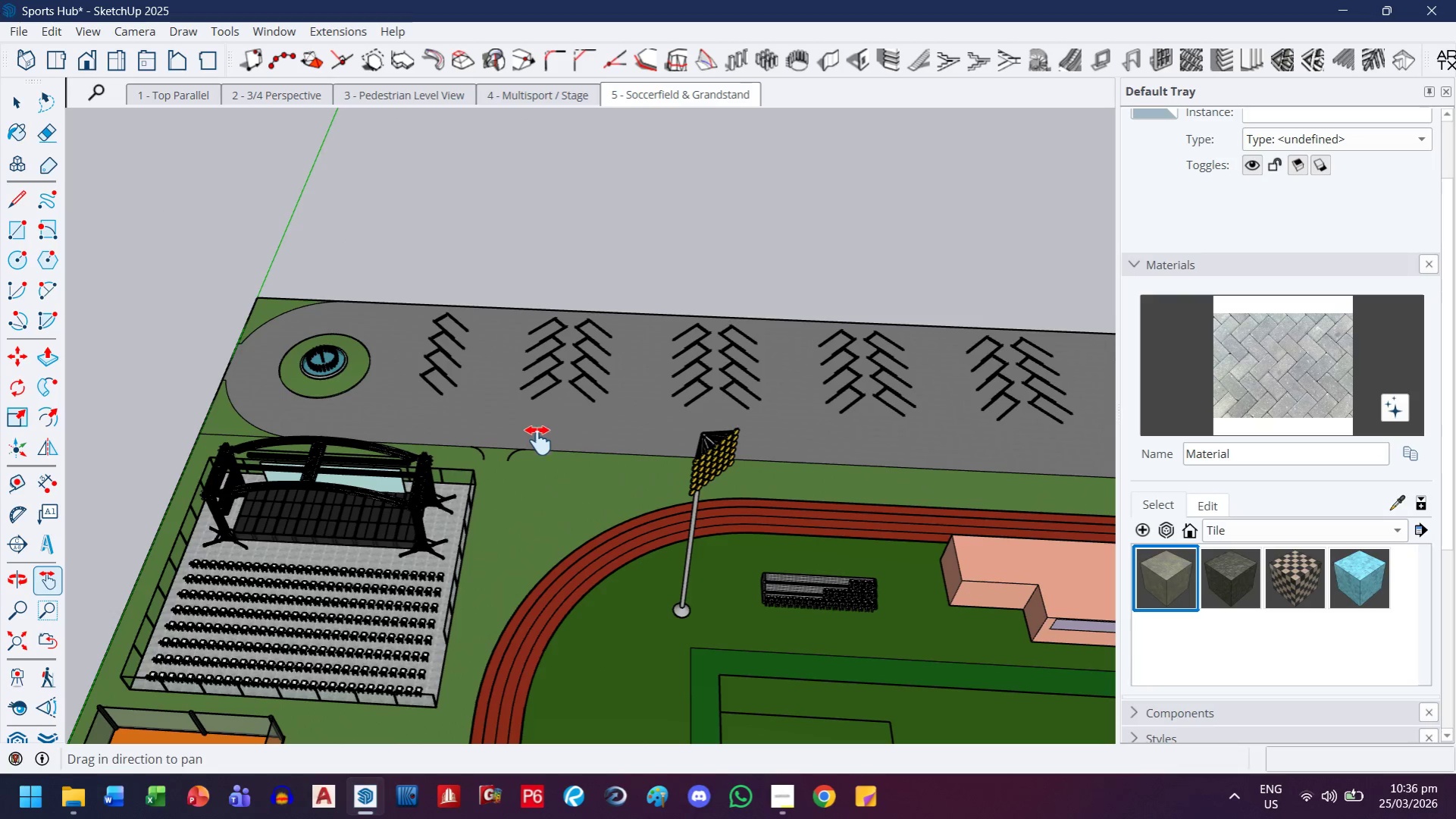 
left_click_drag(start_coordinate=[553, 451], to_coordinate=[537, 246])
 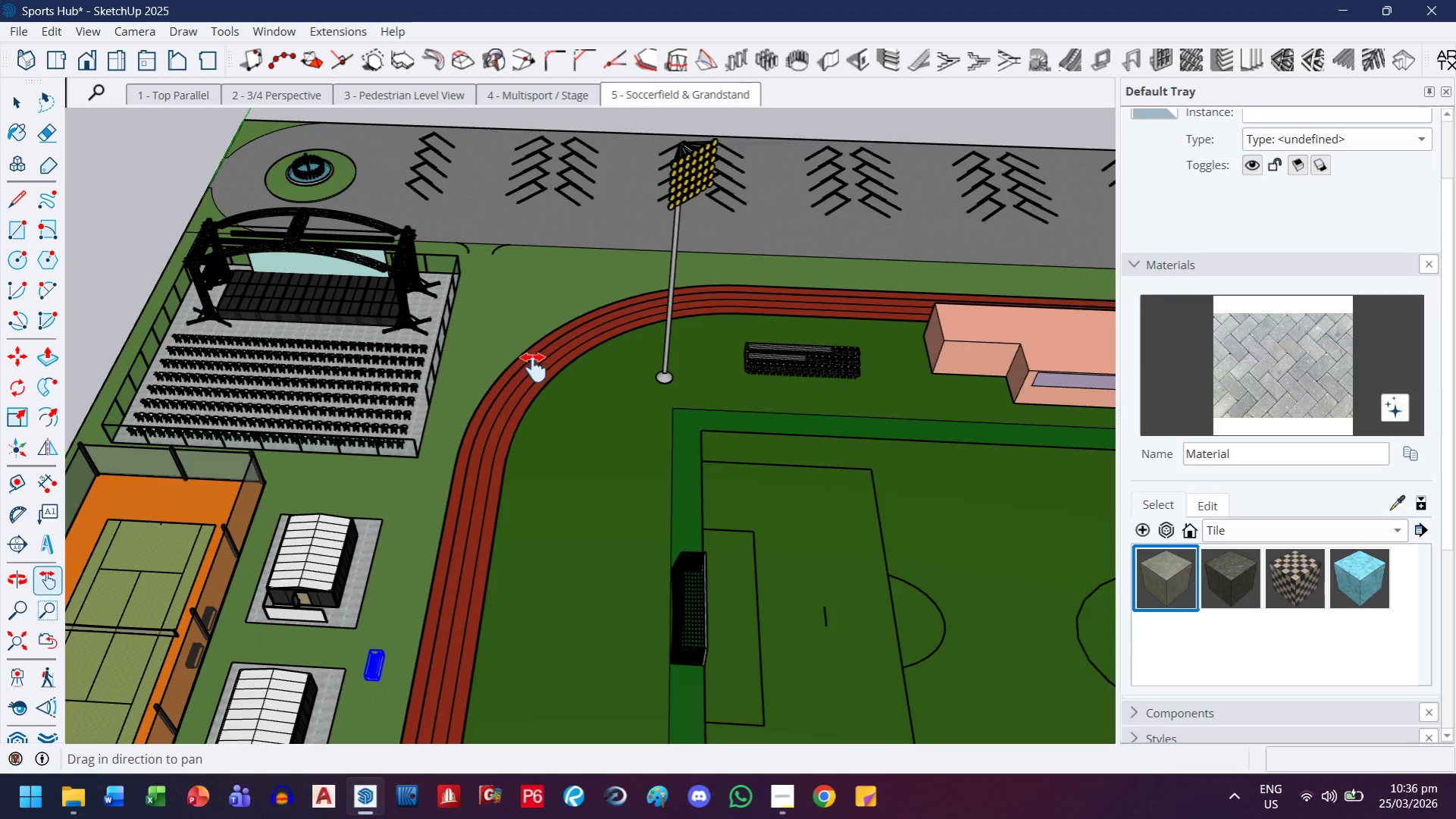 
scroll: coordinate [425, 560], scroll_direction: none, amount: 0.0
 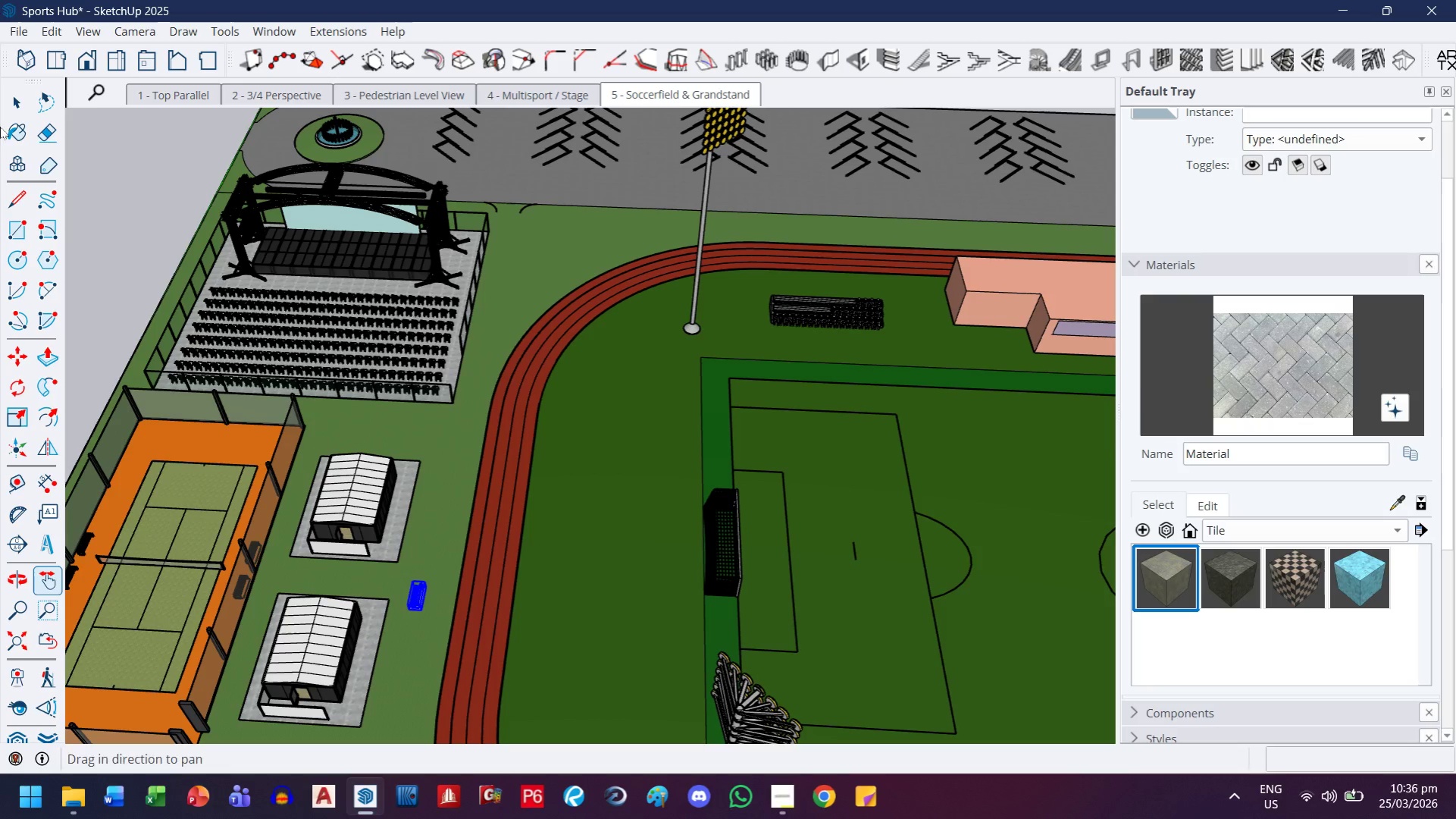 
left_click([21, 108])
 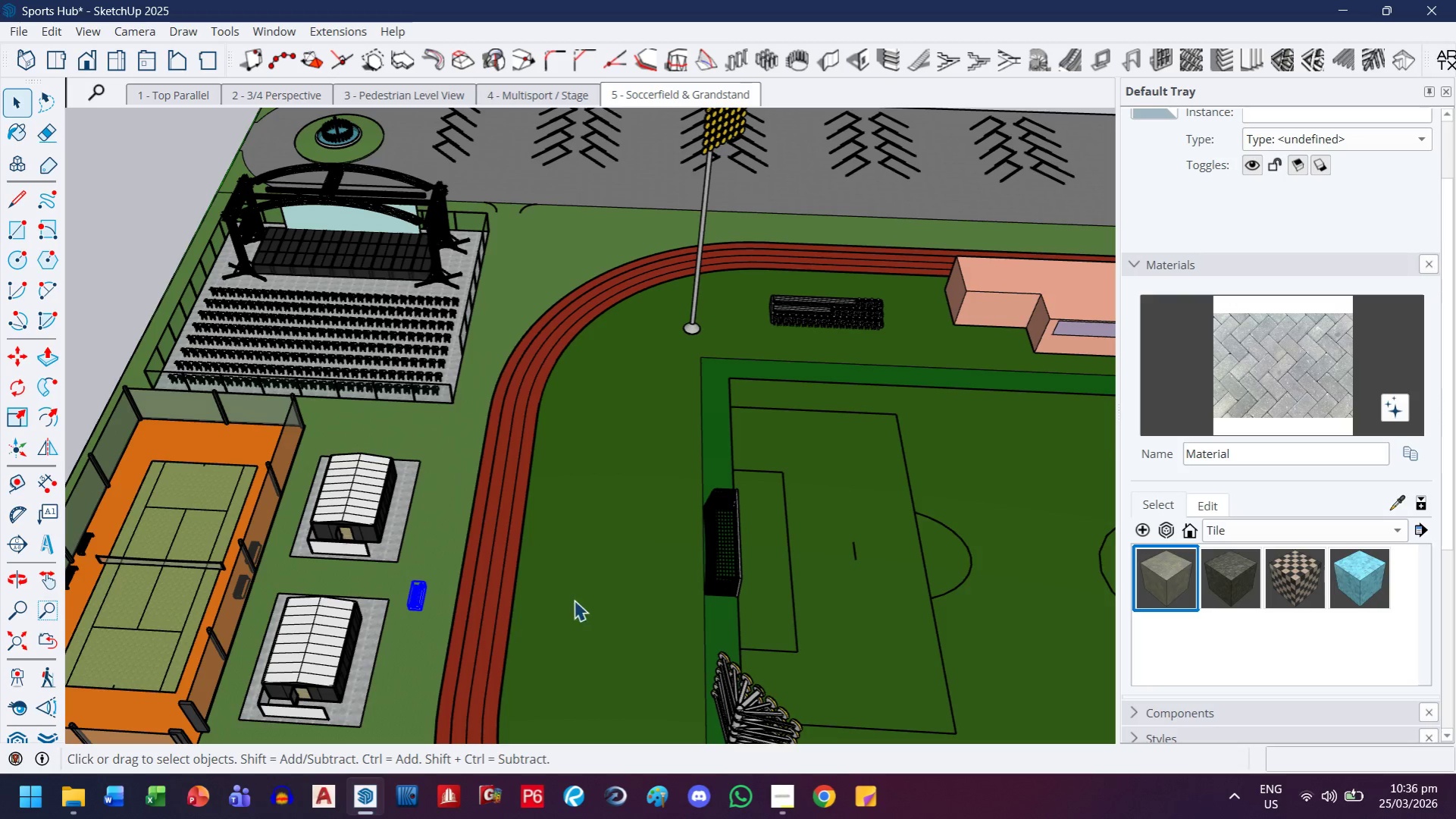 
left_click([613, 586])
 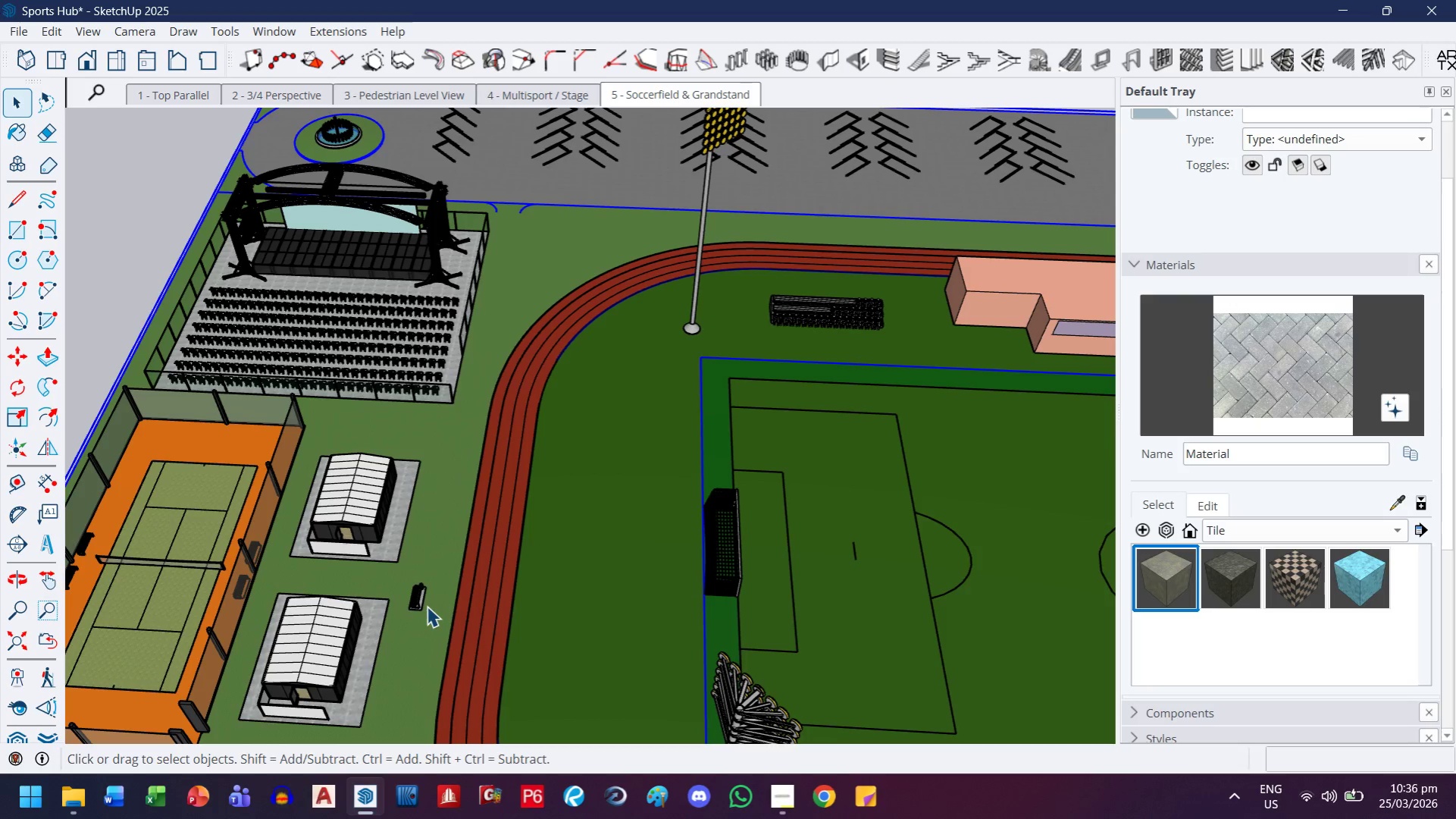 
left_click([420, 601])
 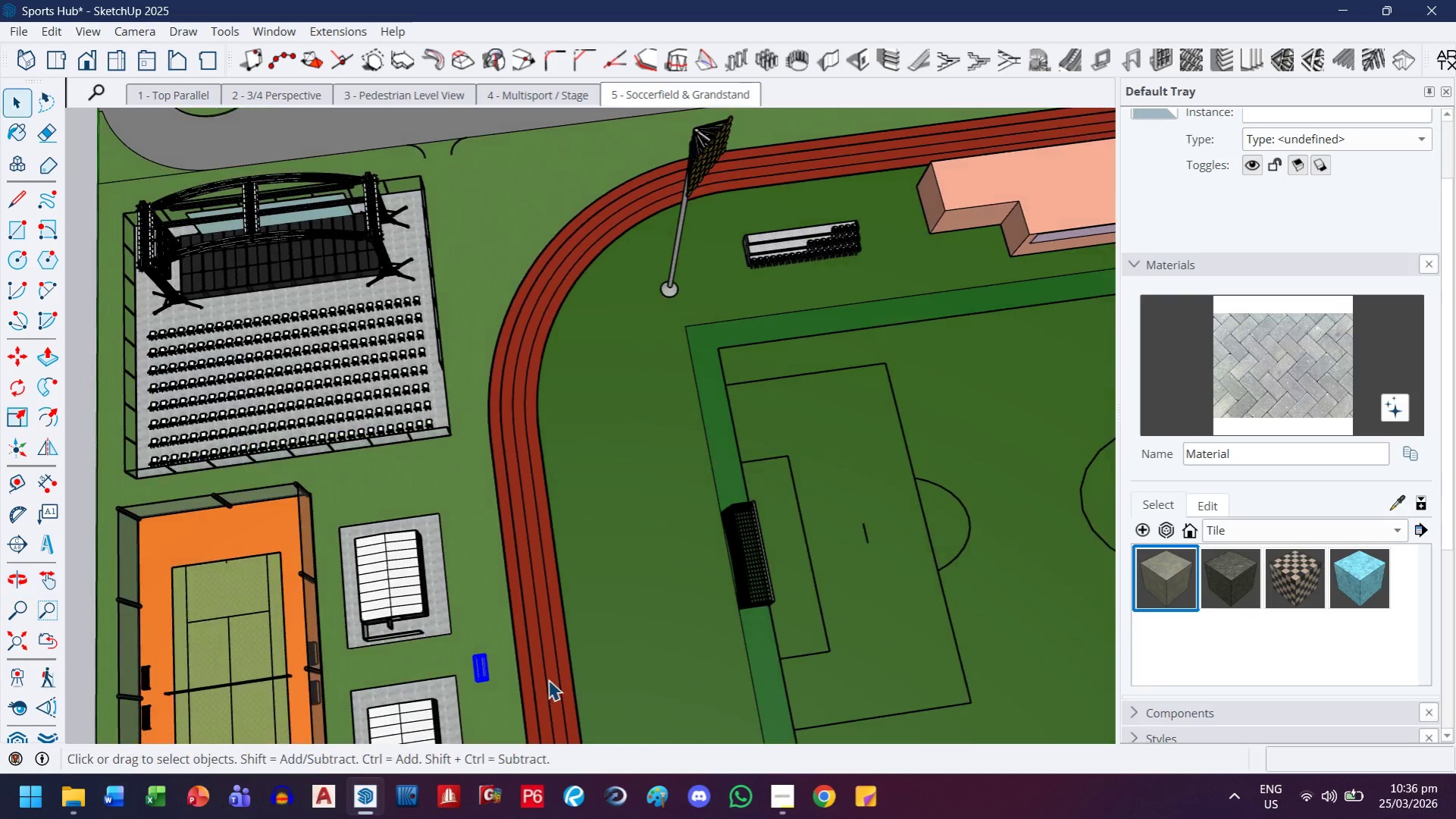 
key(M)
 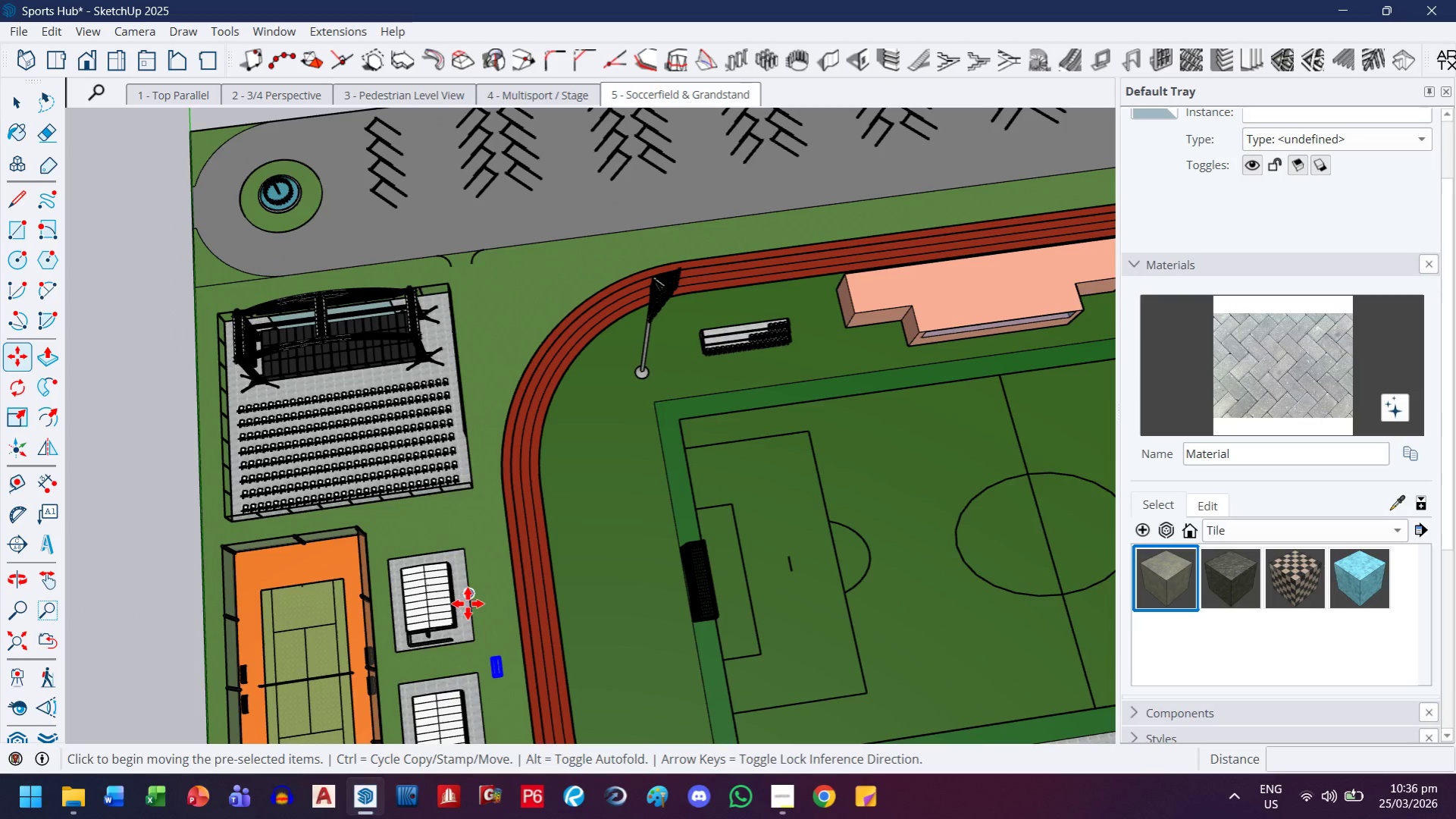 
scroll: coordinate [546, 663], scroll_direction: down, amount: 3.0
 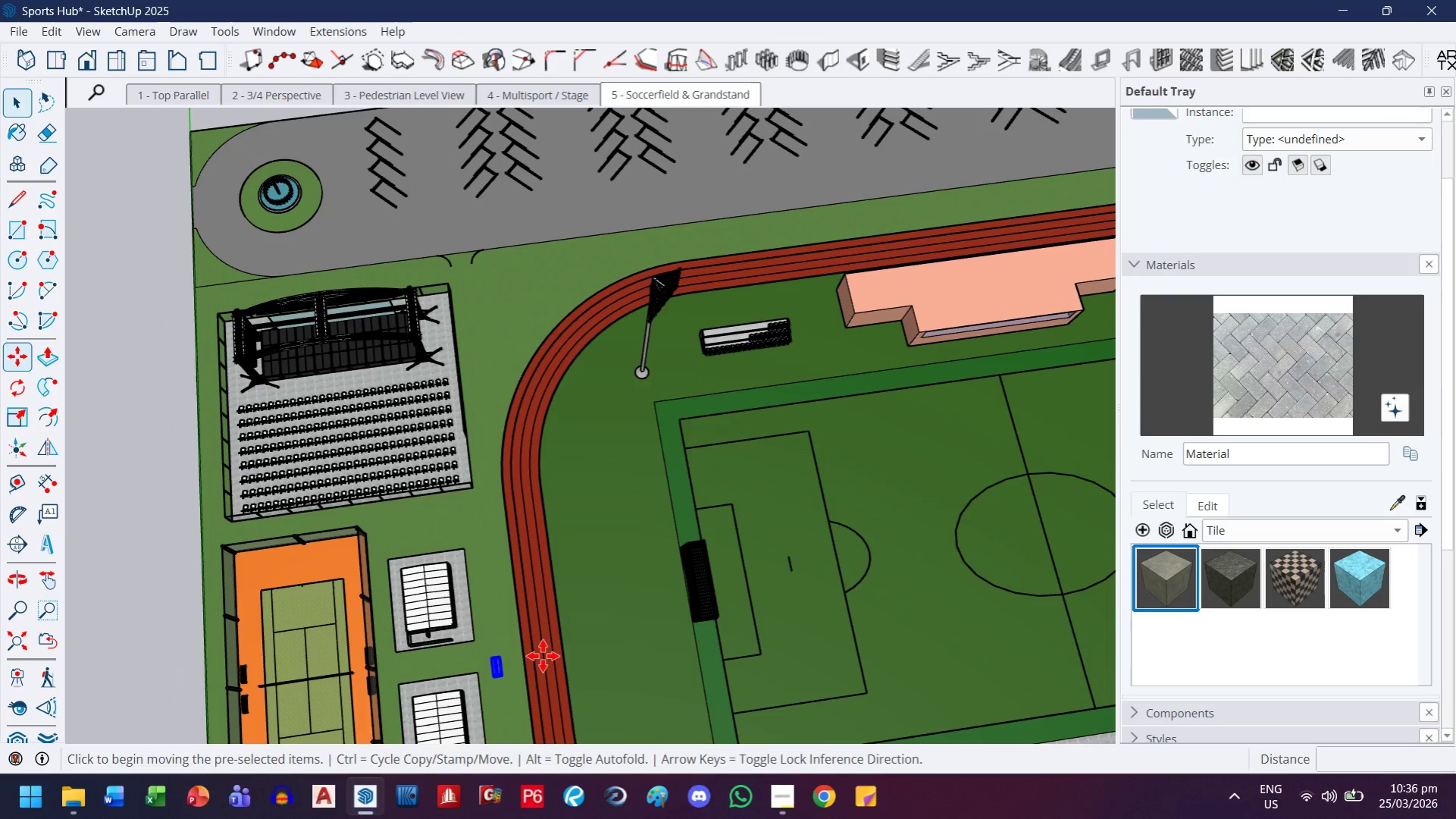 
key(Control+ControlLeft)
 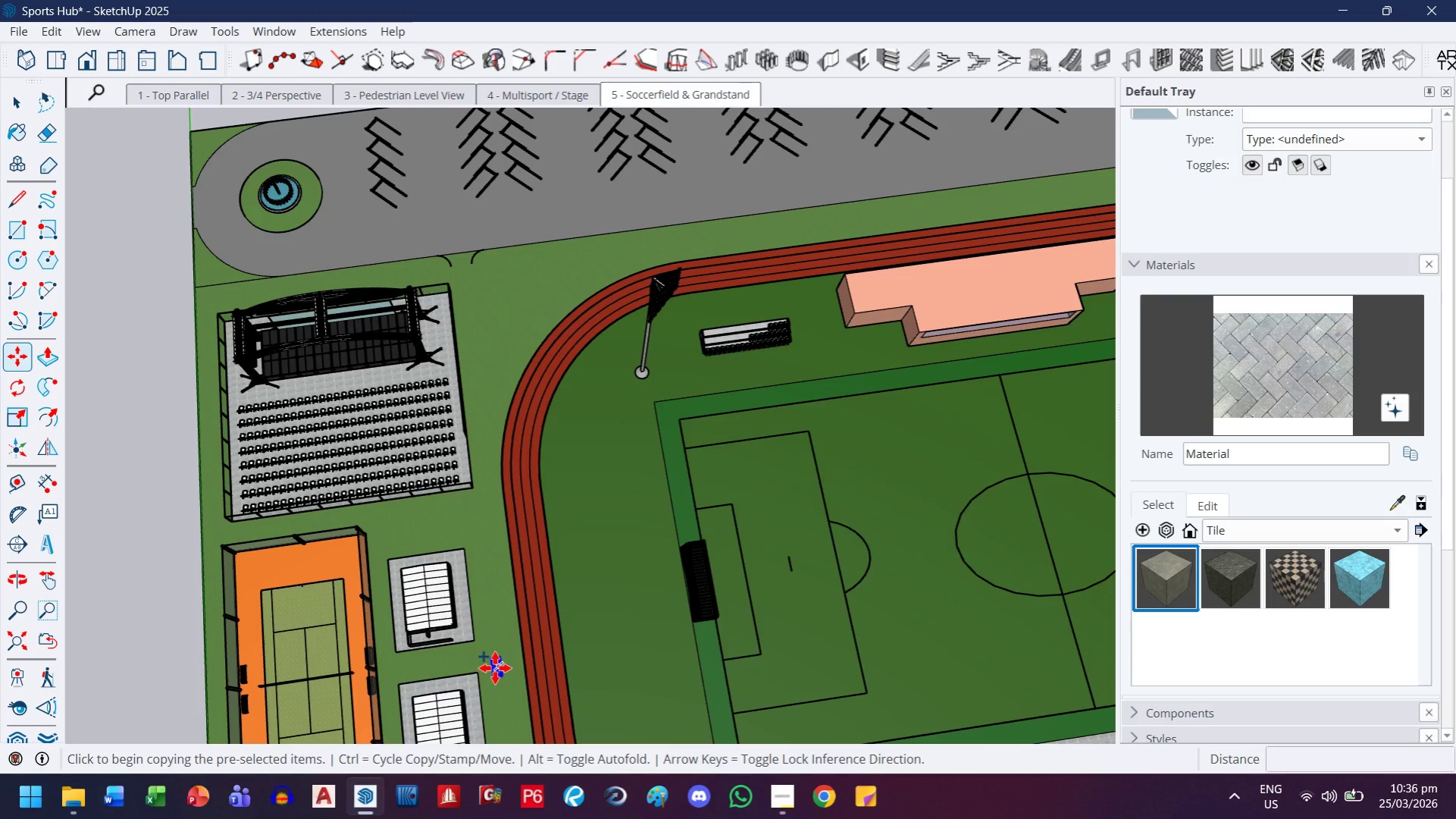 
left_click([496, 668])
 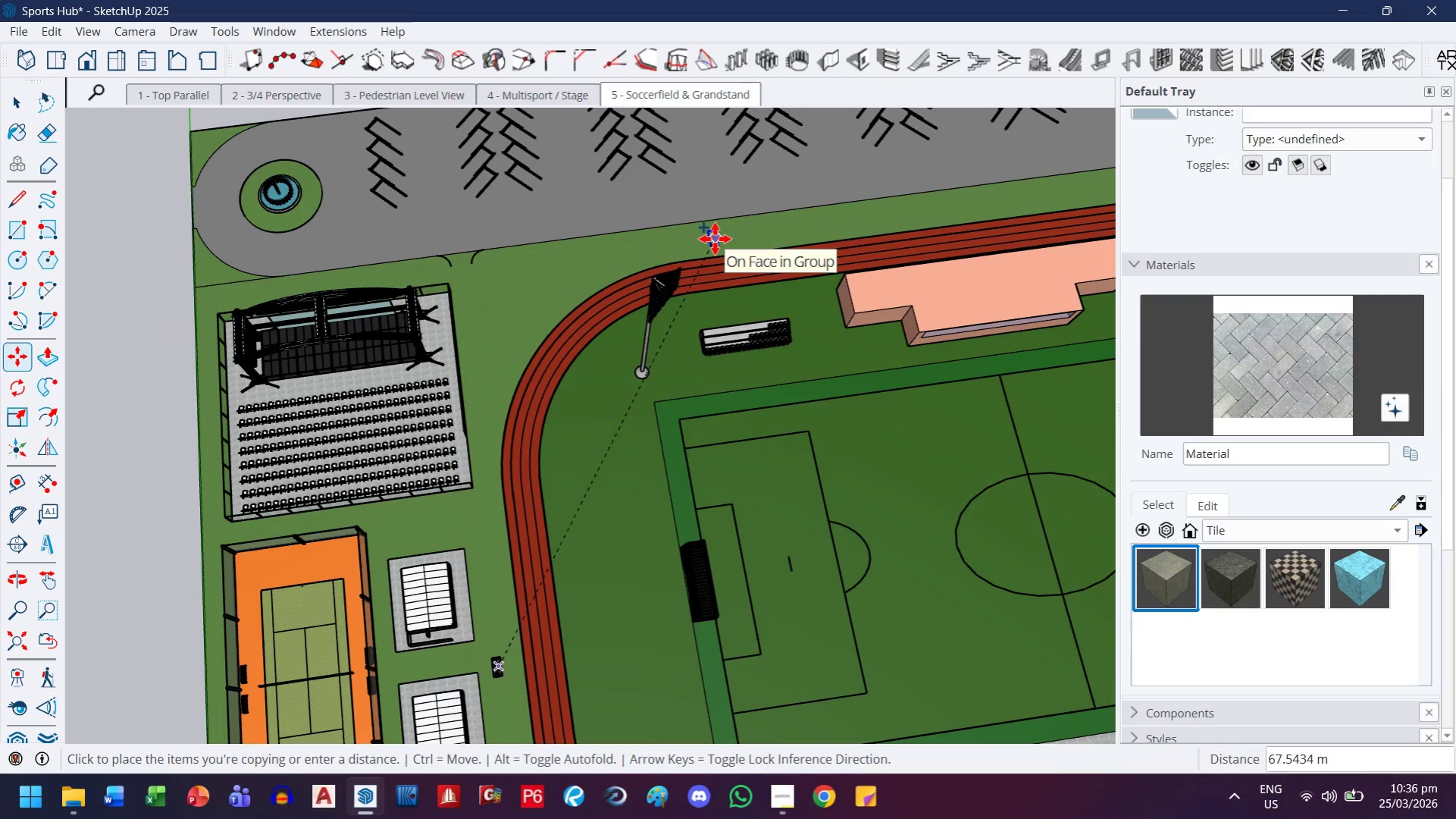 
scroll: coordinate [715, 239], scroll_direction: up, amount: 7.0
 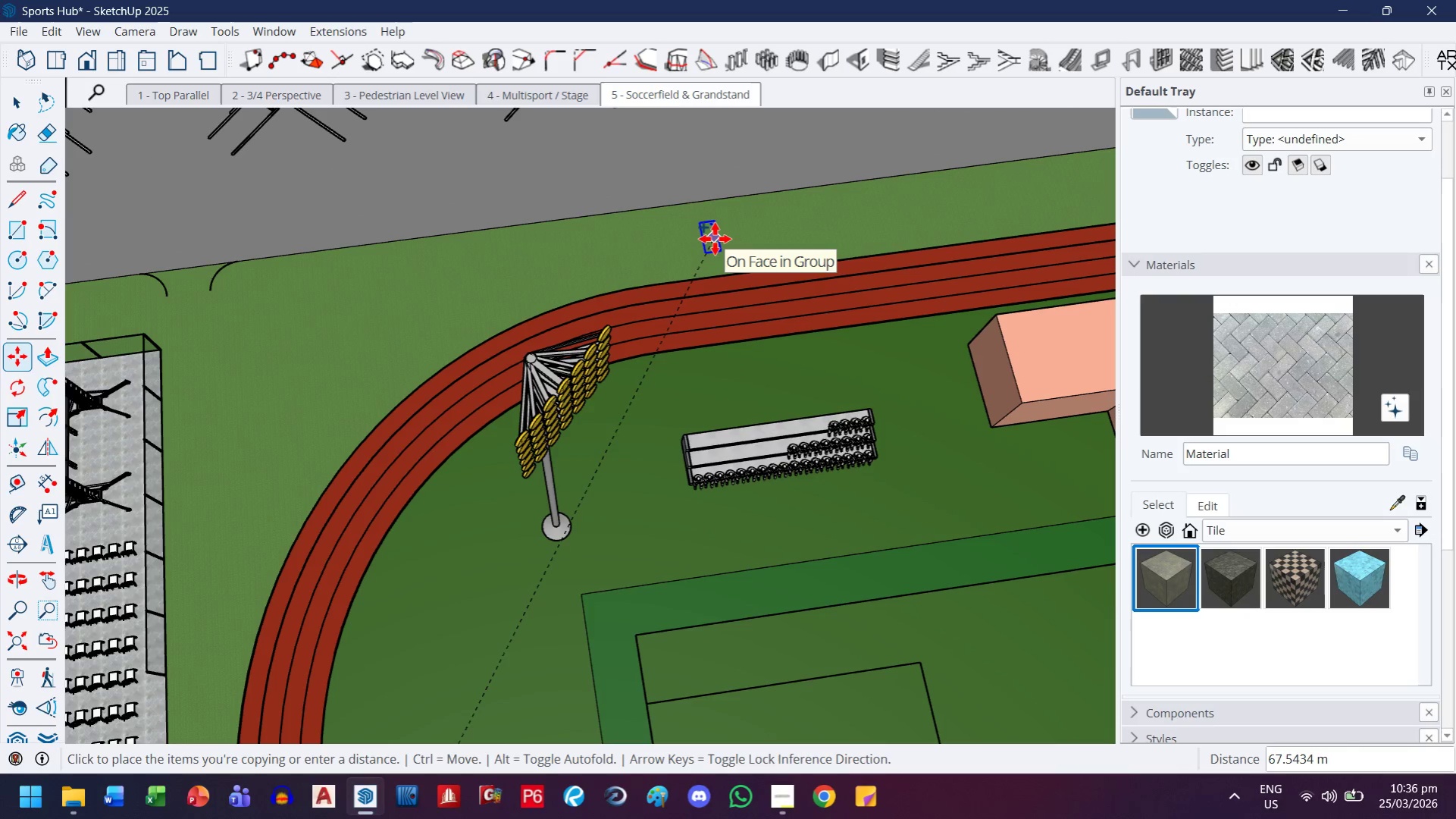 
left_click([715, 239])
 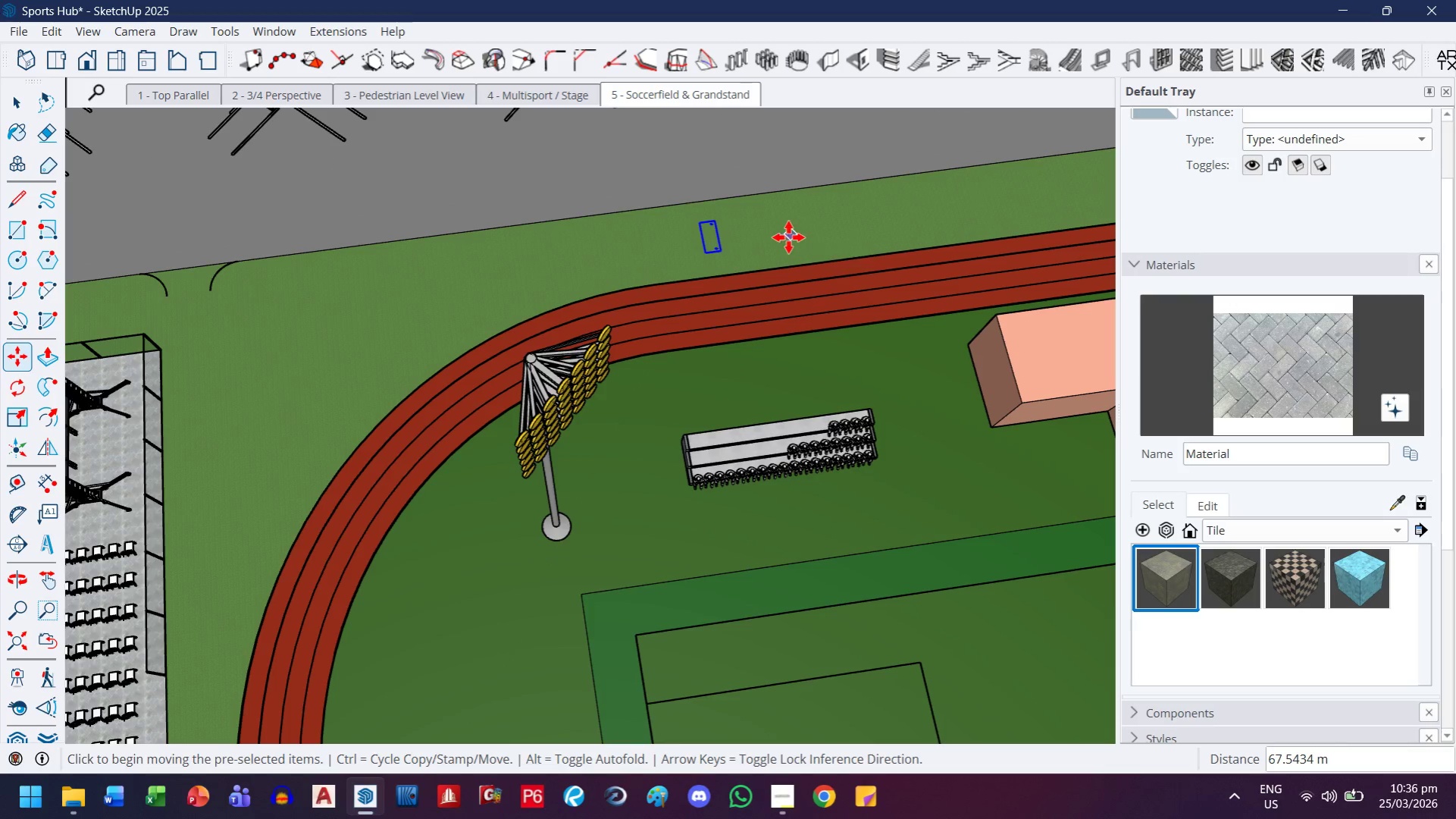 
scroll: coordinate [735, 246], scroll_direction: up, amount: 5.0
 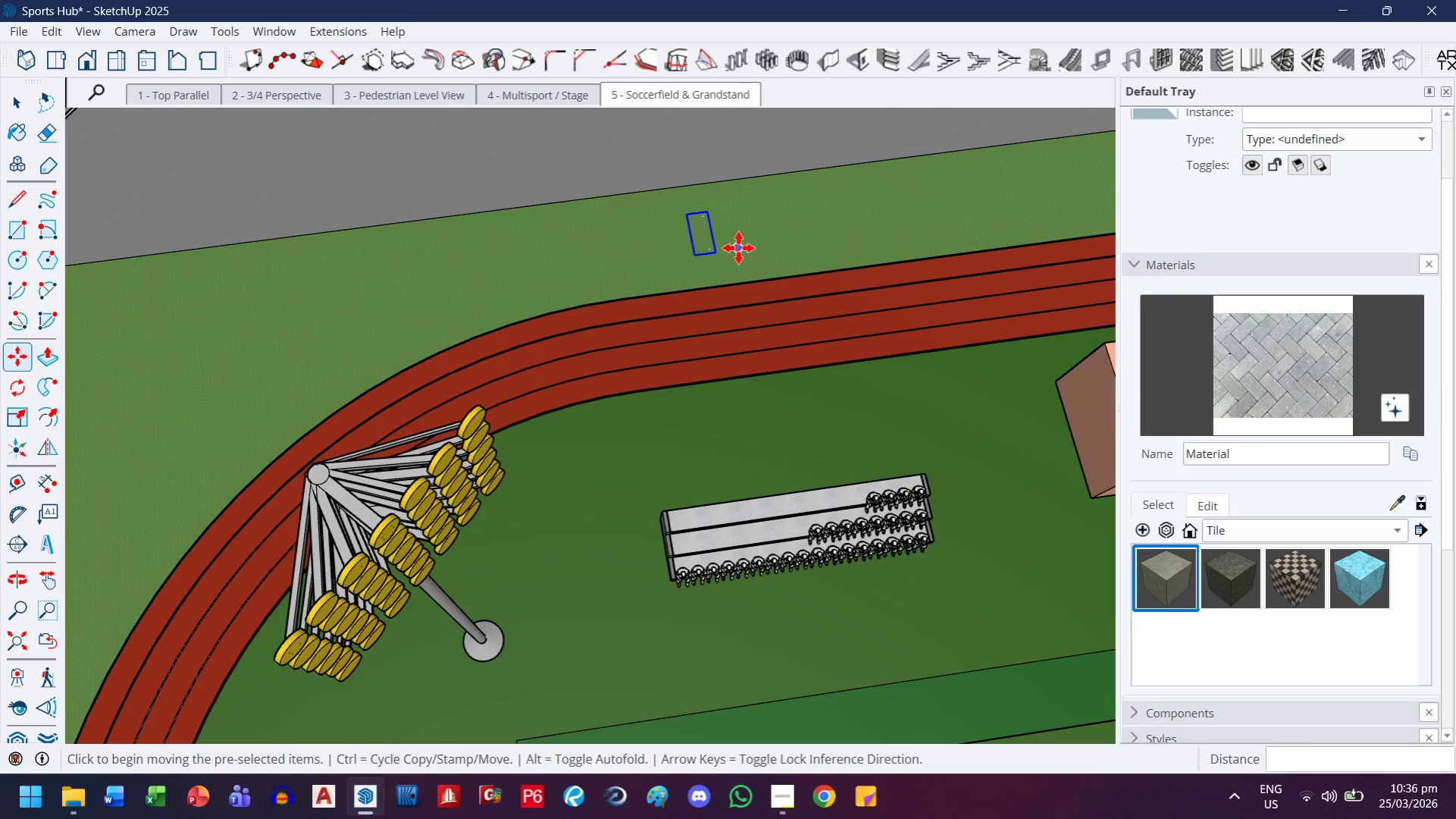 
key(Control+ControlLeft)
 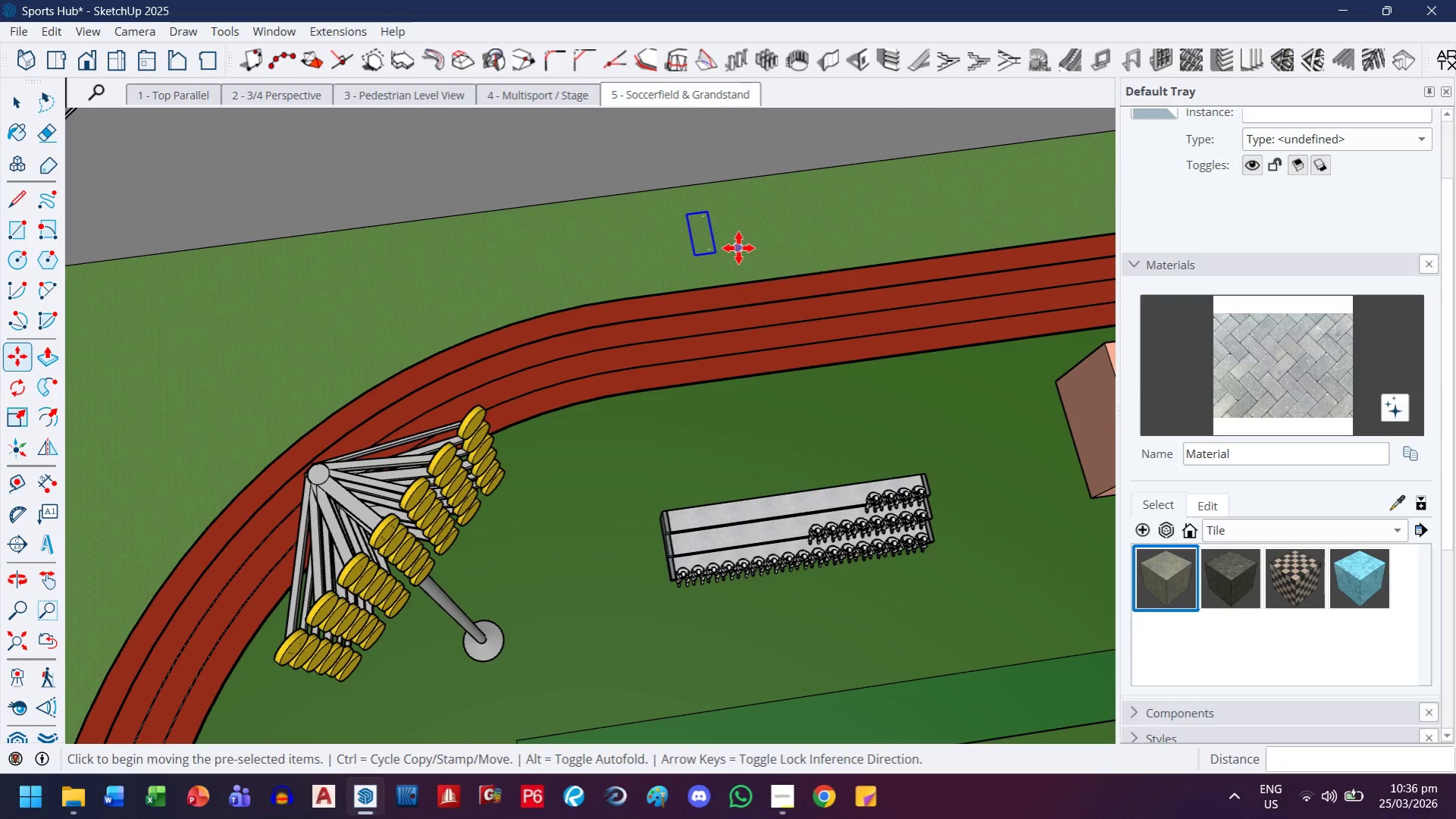 
key(Control+Z)
 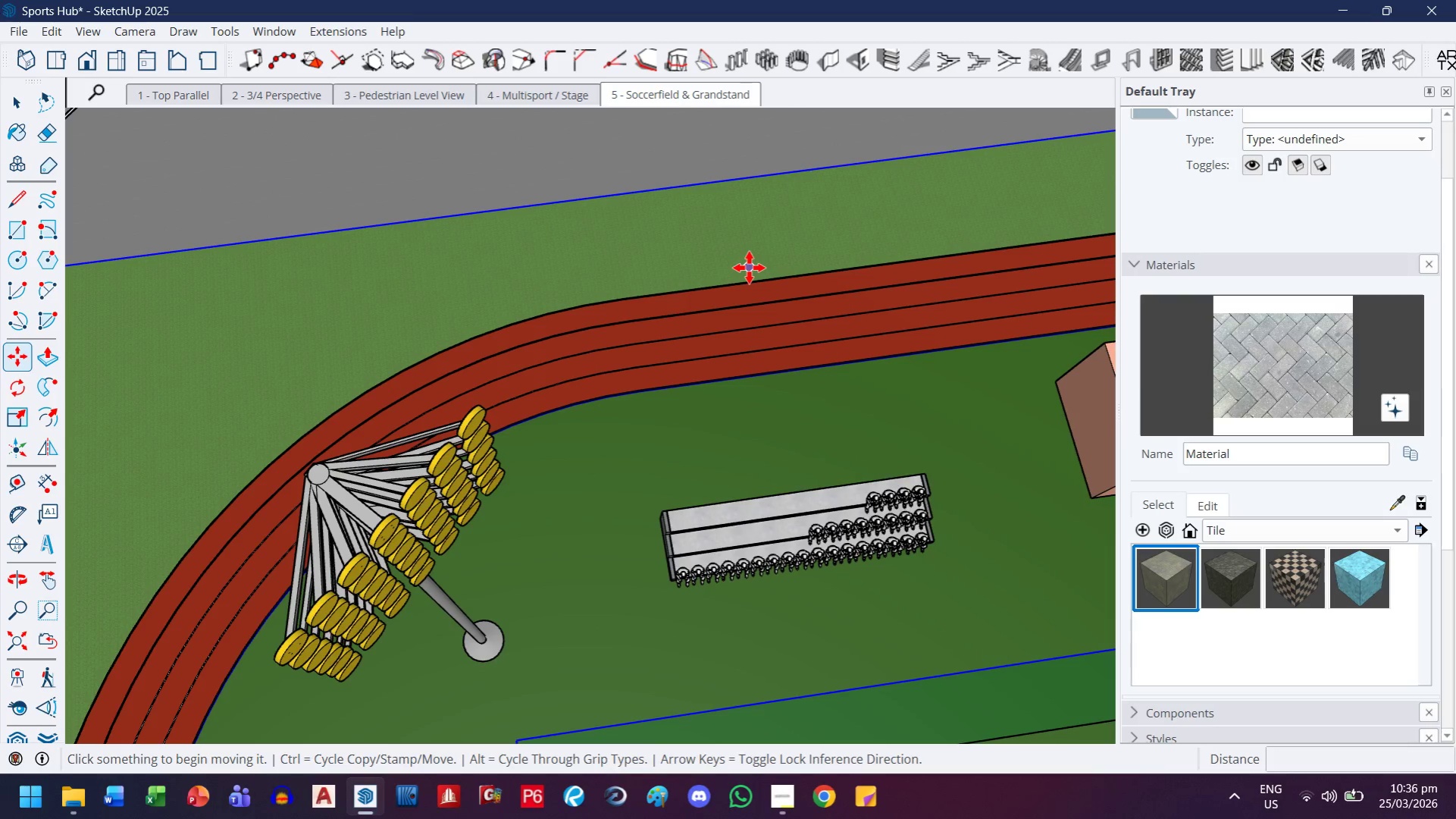 
scroll: coordinate [735, 276], scroll_direction: down, amount: 8.0
 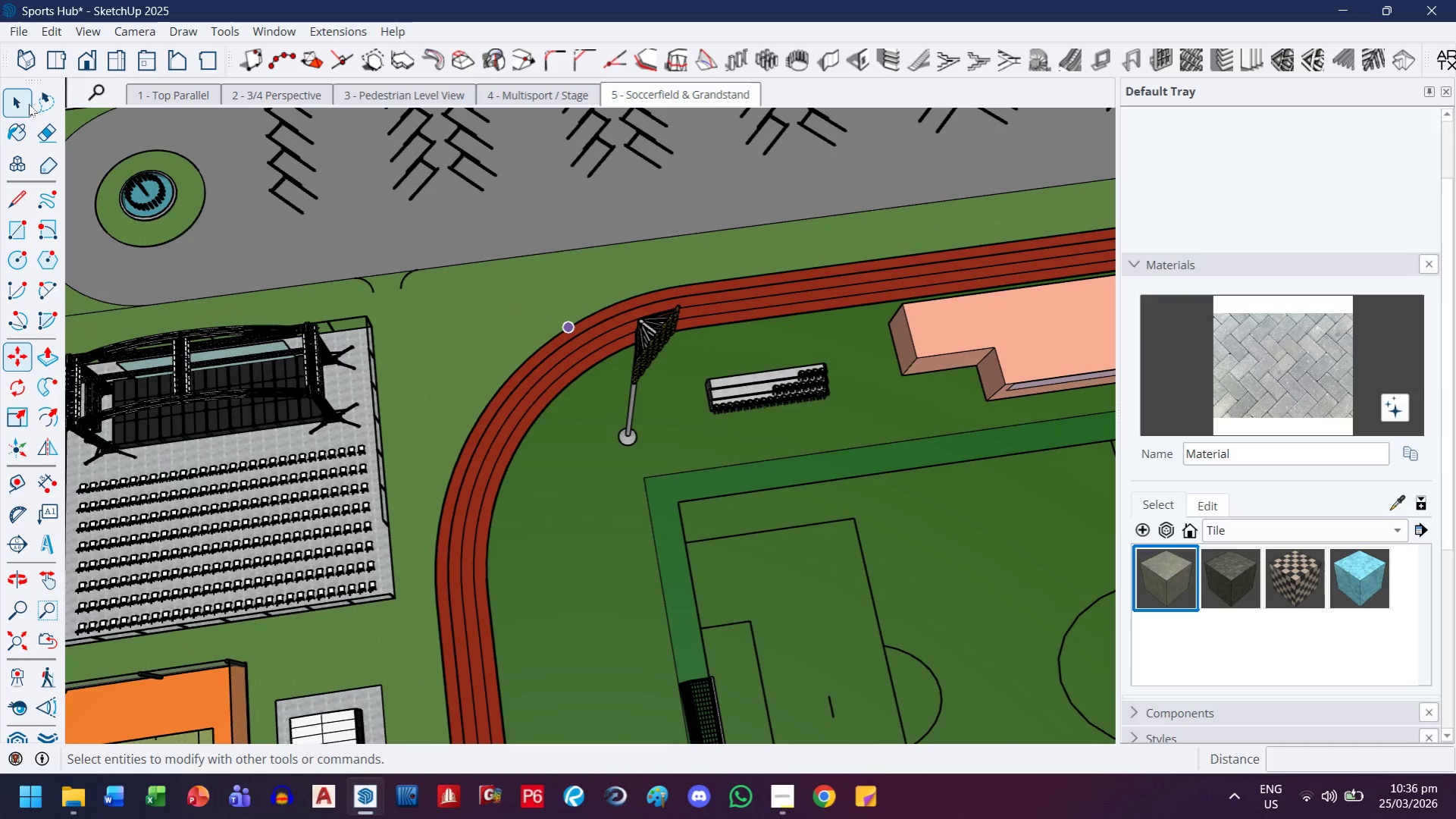 
left_click([26, 104])
 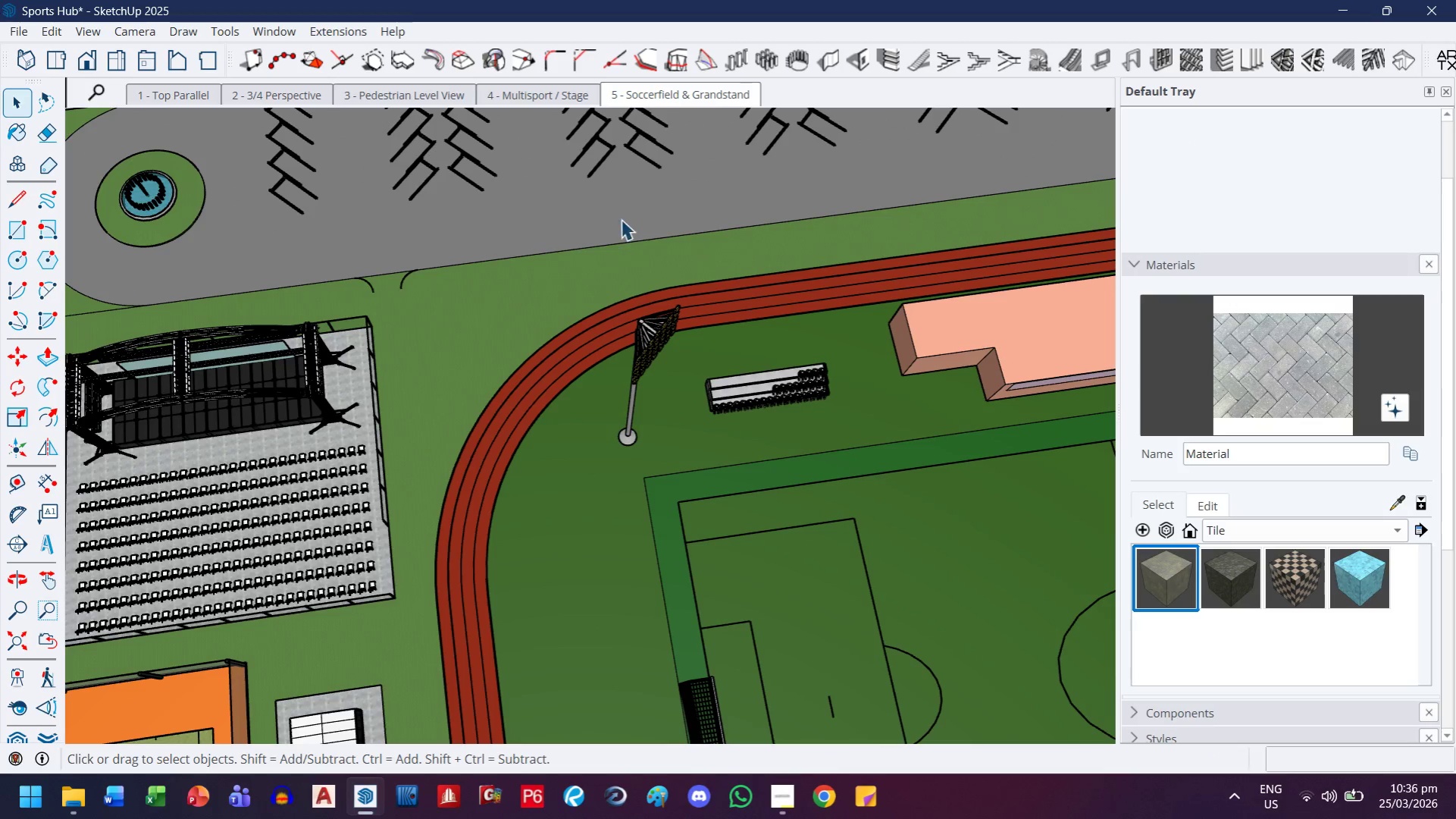 
left_click([622, 209])
 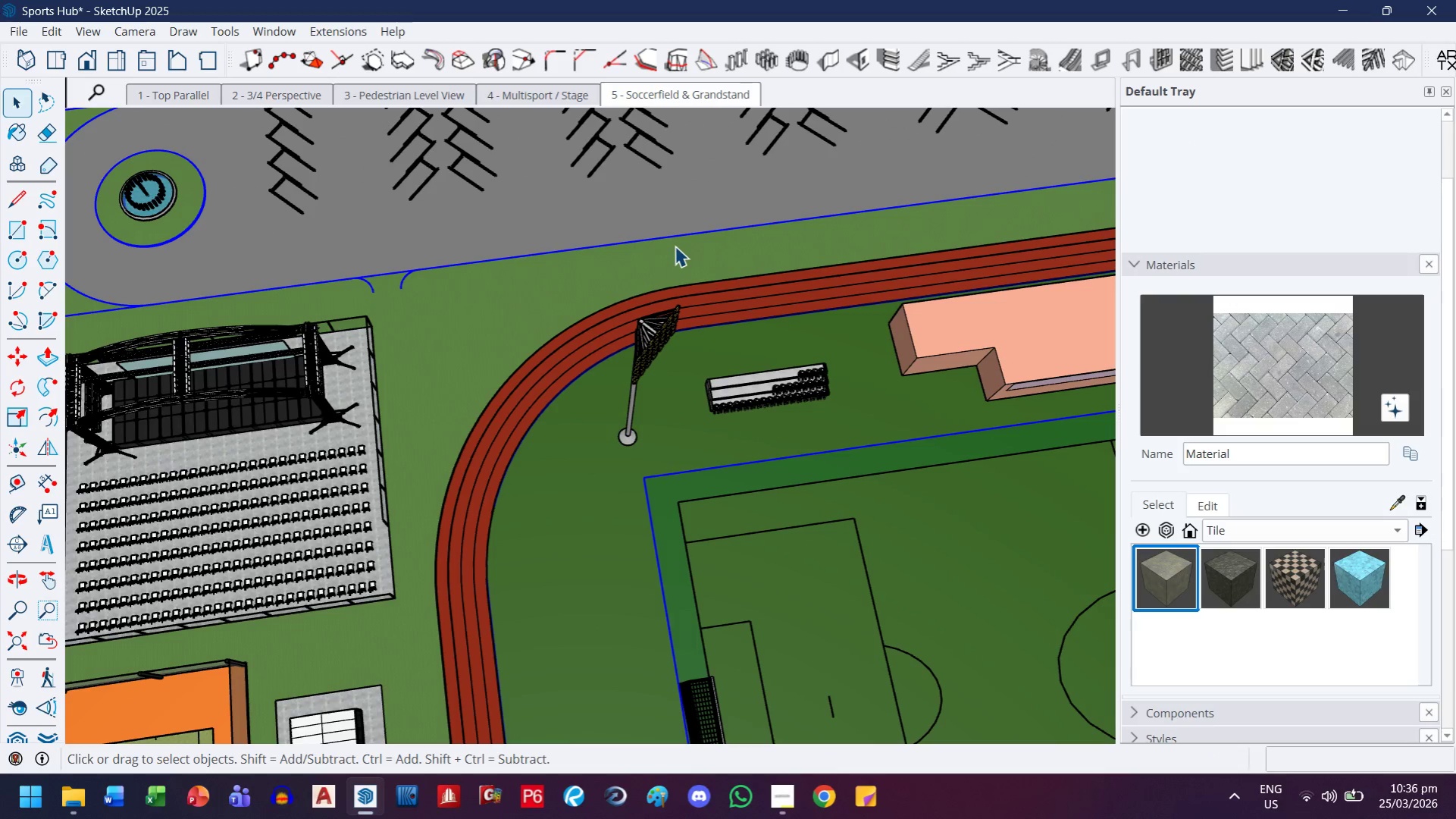 
key(H)
 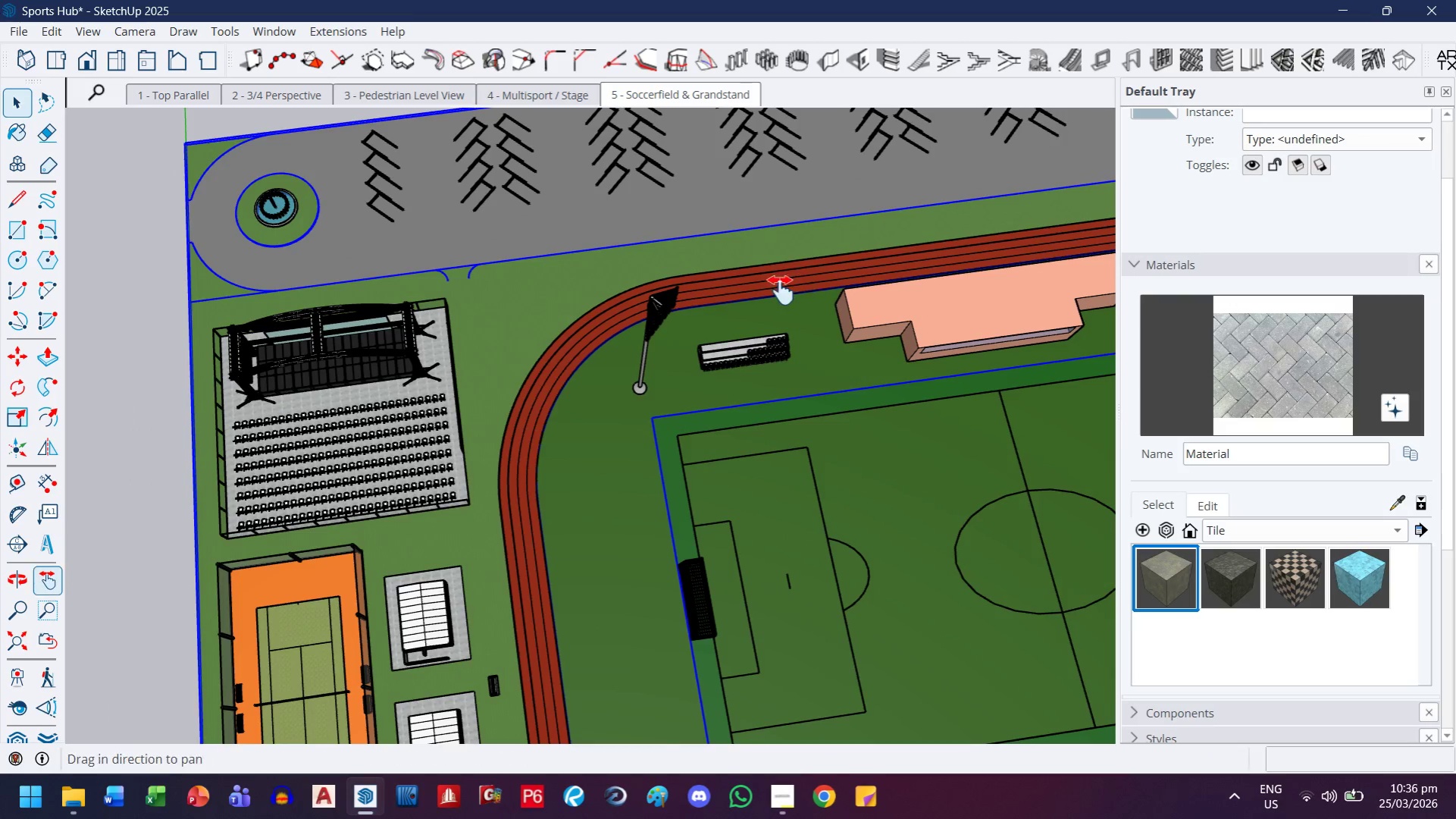 
left_click_drag(start_coordinate=[792, 287], to_coordinate=[324, 422])
 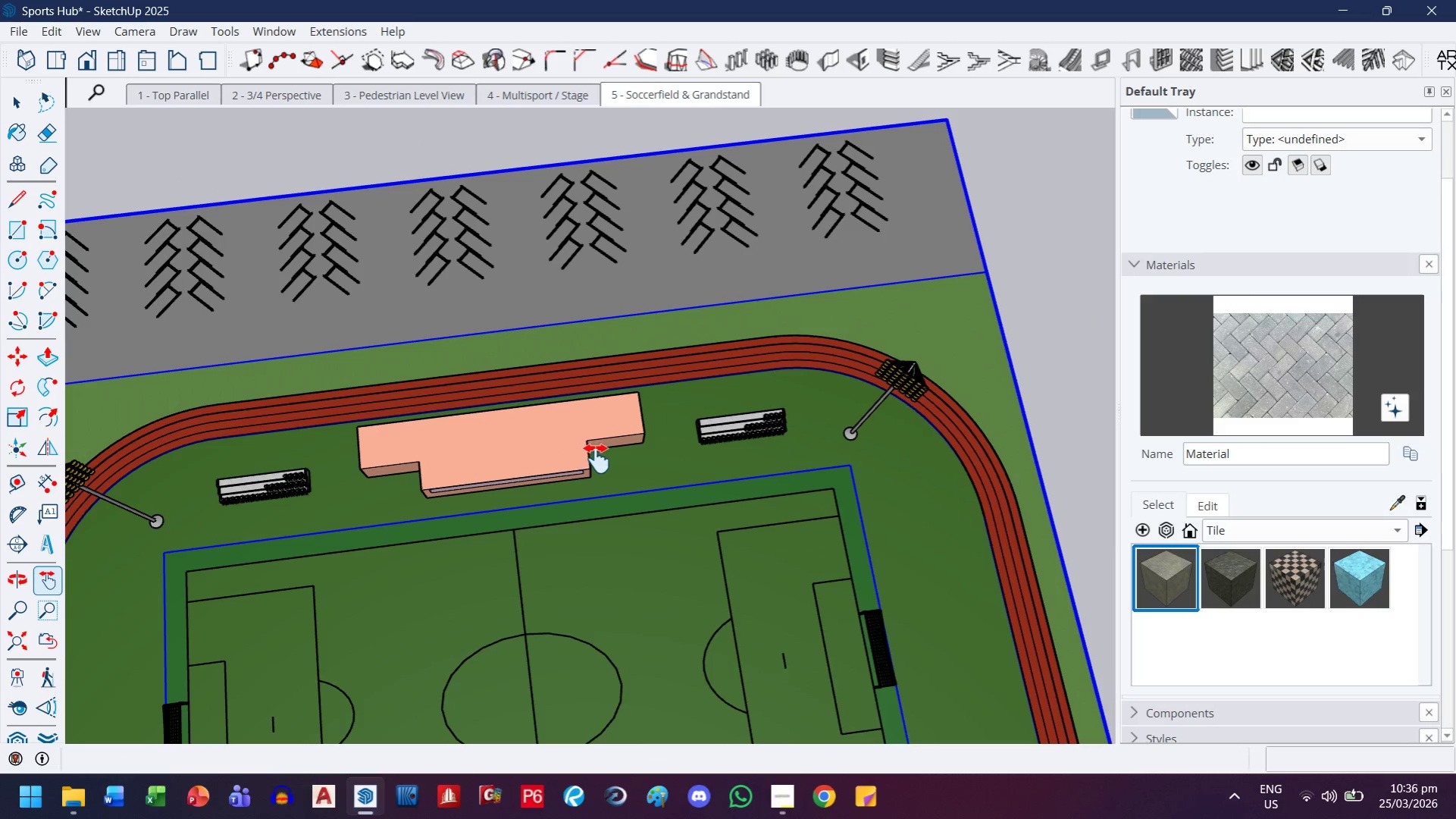 
scroll: coordinate [675, 246], scroll_direction: down, amount: 3.0
 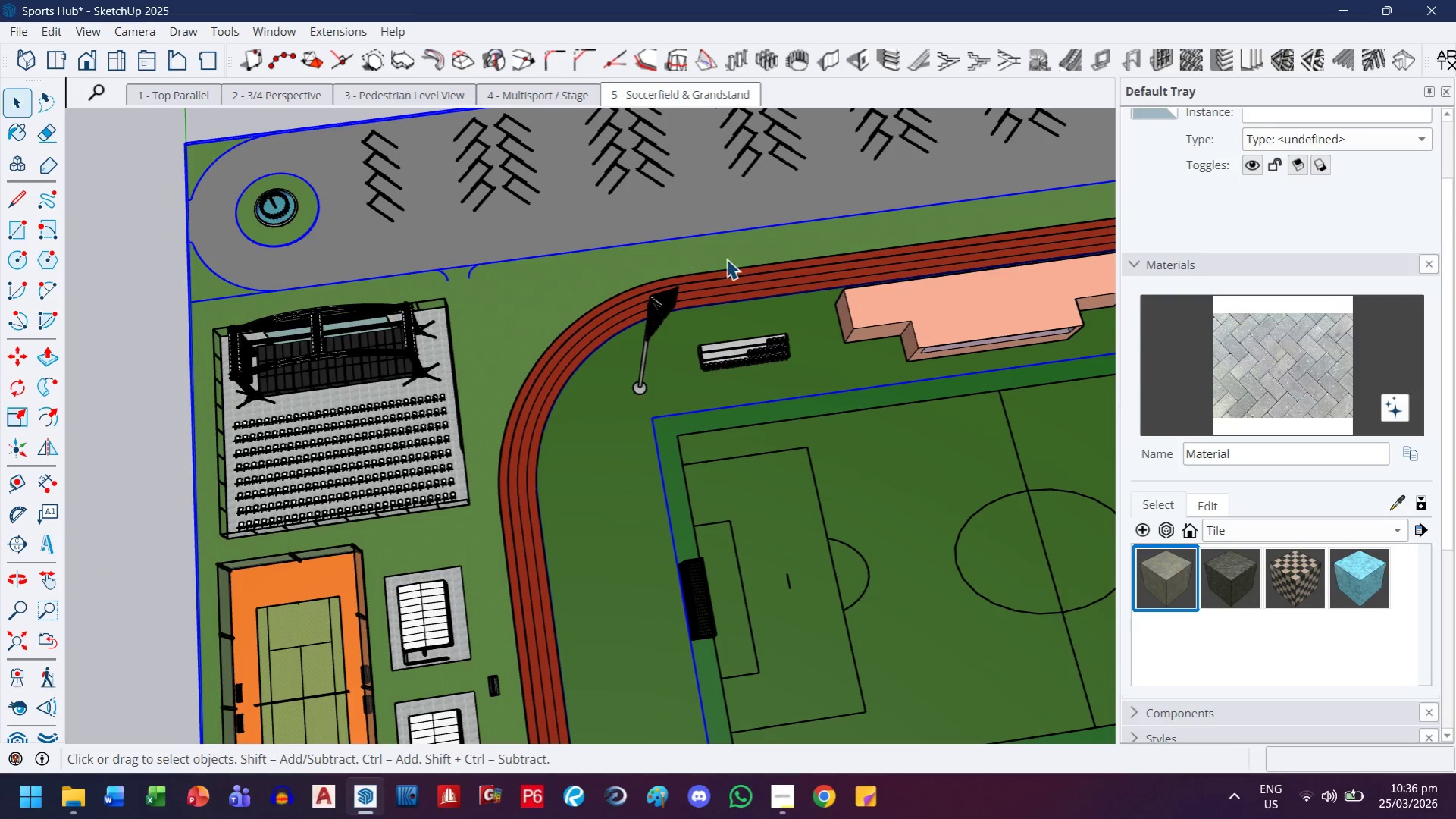 
key(T)
 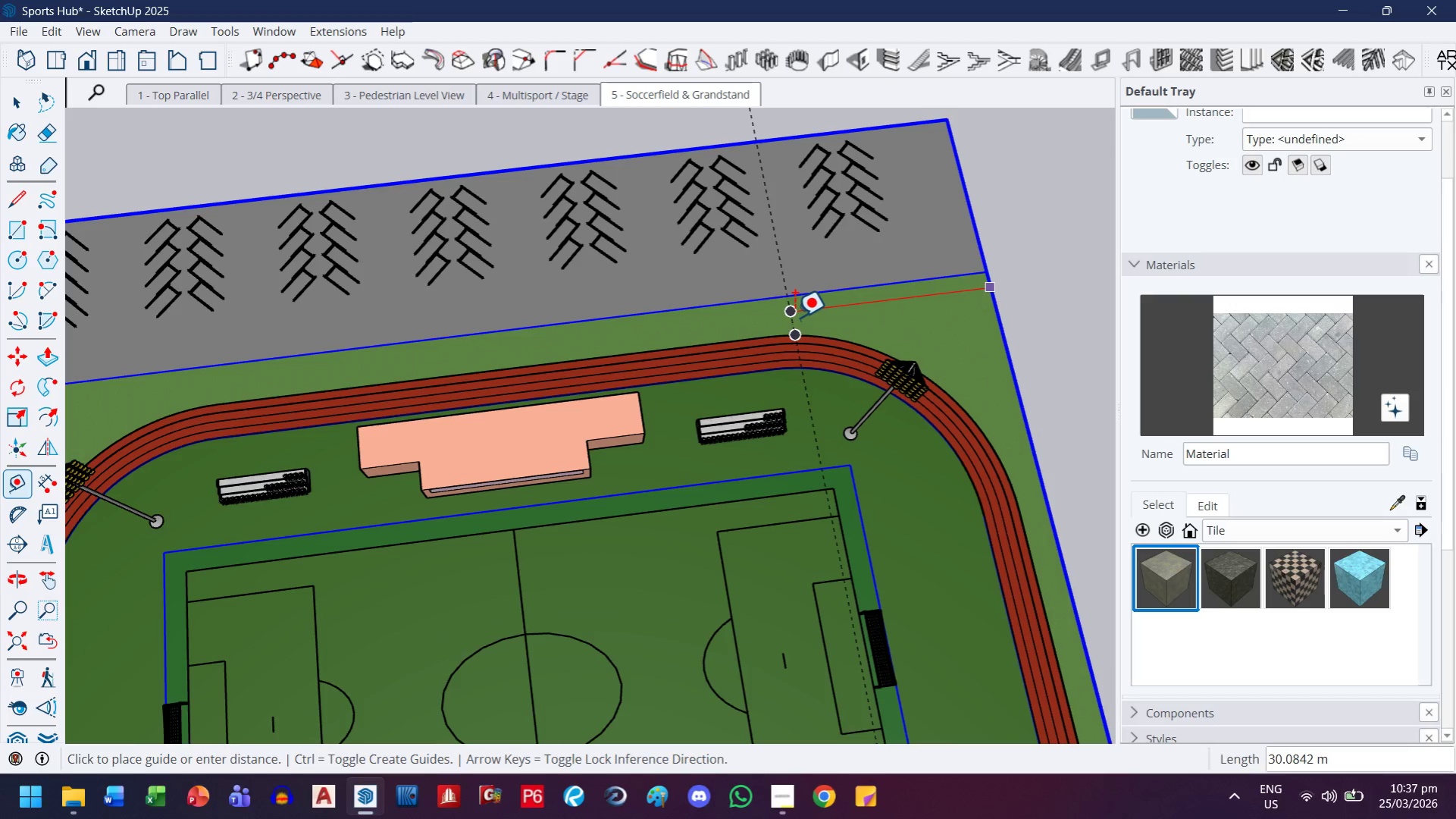 
wait(31.28)
 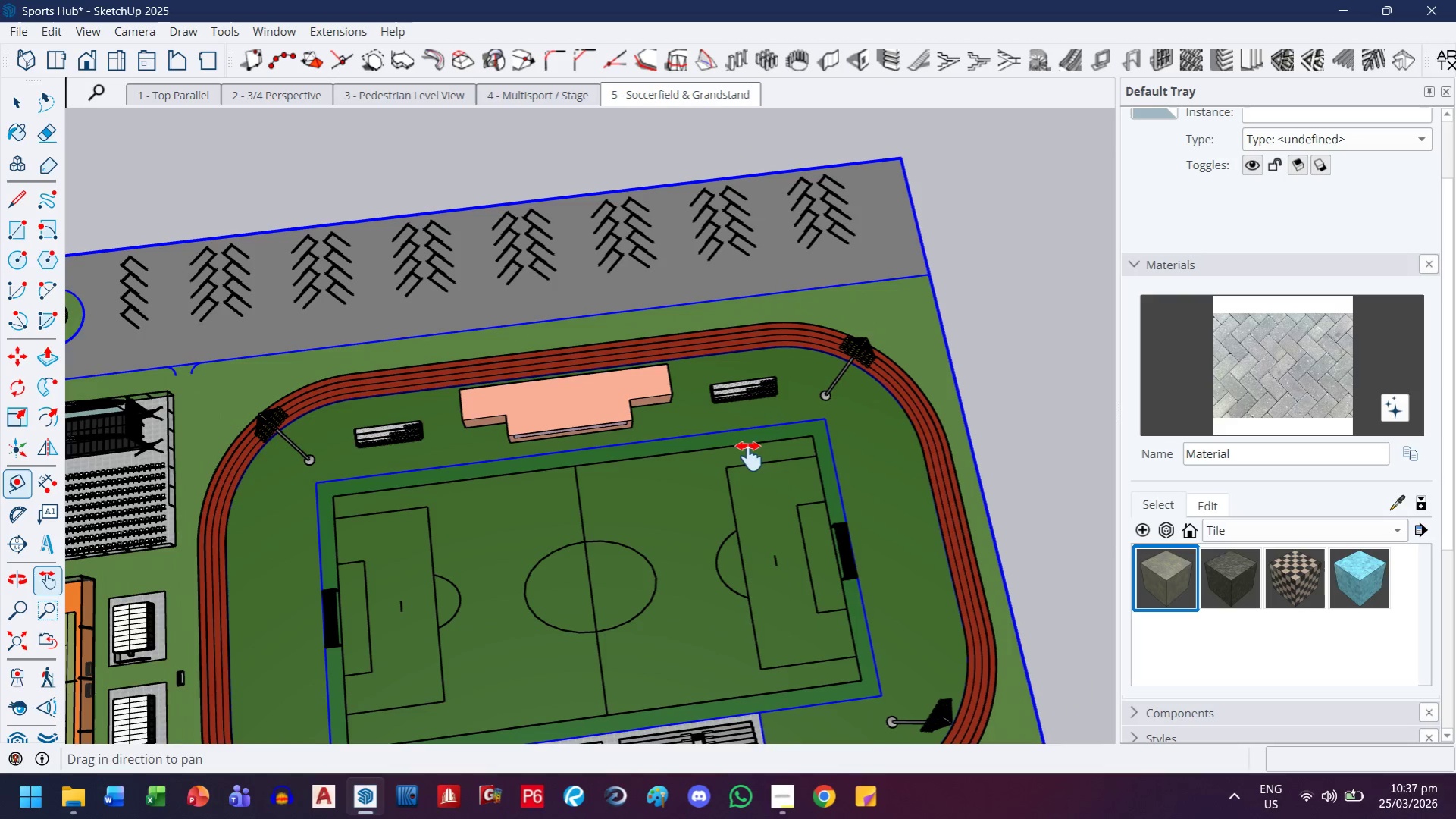 
key(H)
 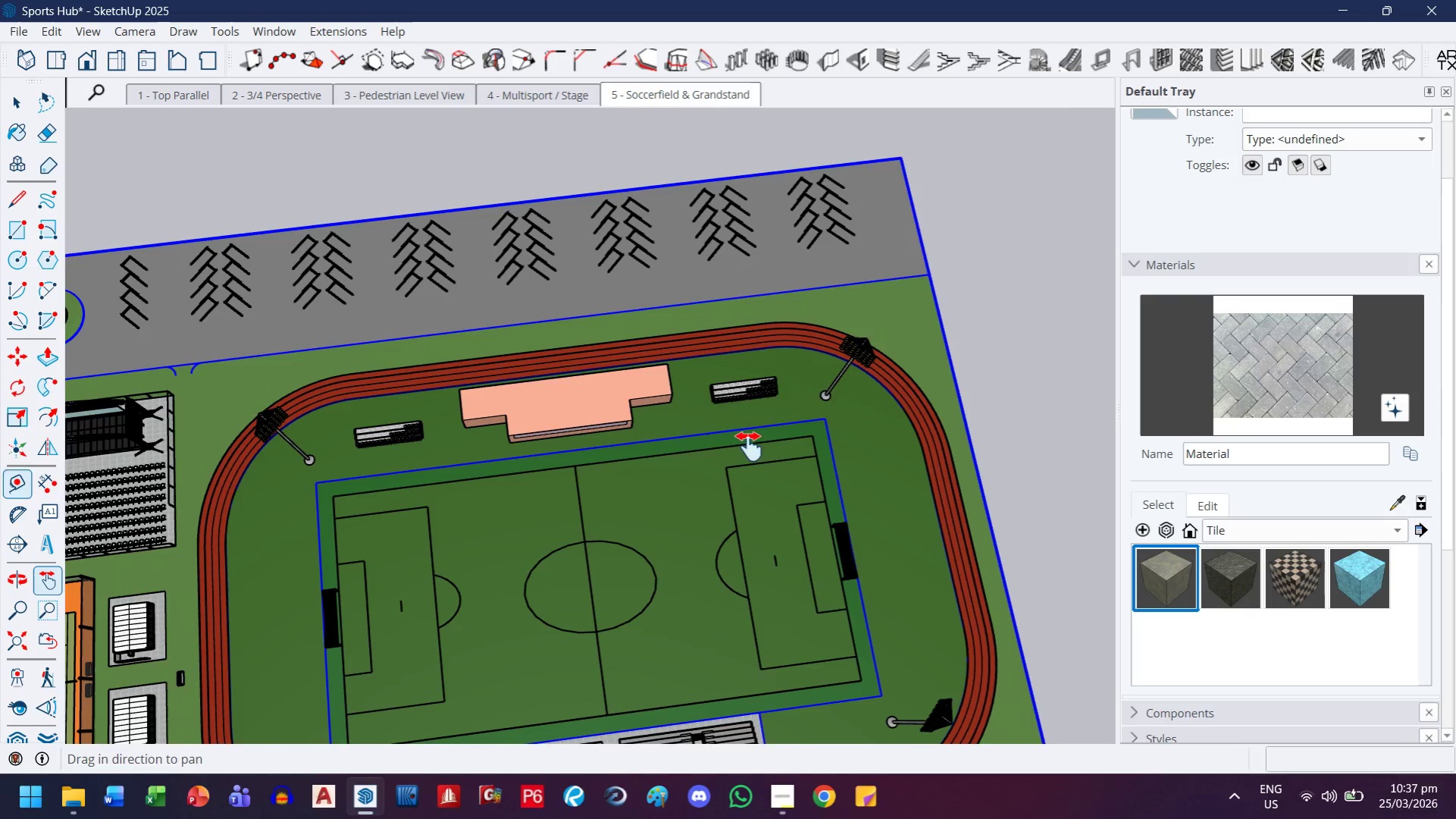 
left_click_drag(start_coordinate=[749, 463], to_coordinate=[769, 254])
 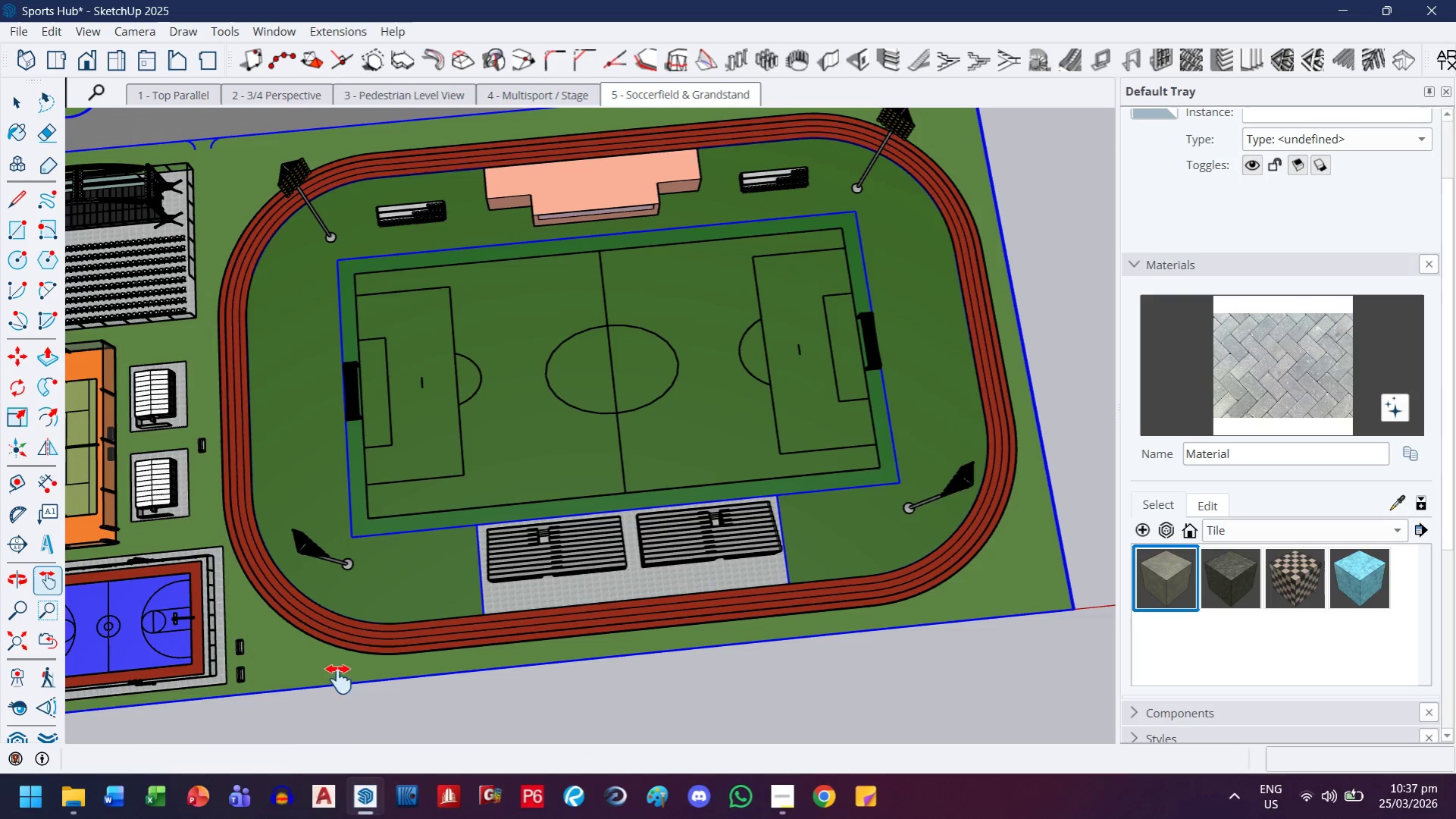 
scroll: coordinate [751, 283], scroll_direction: down, amount: 4.0
 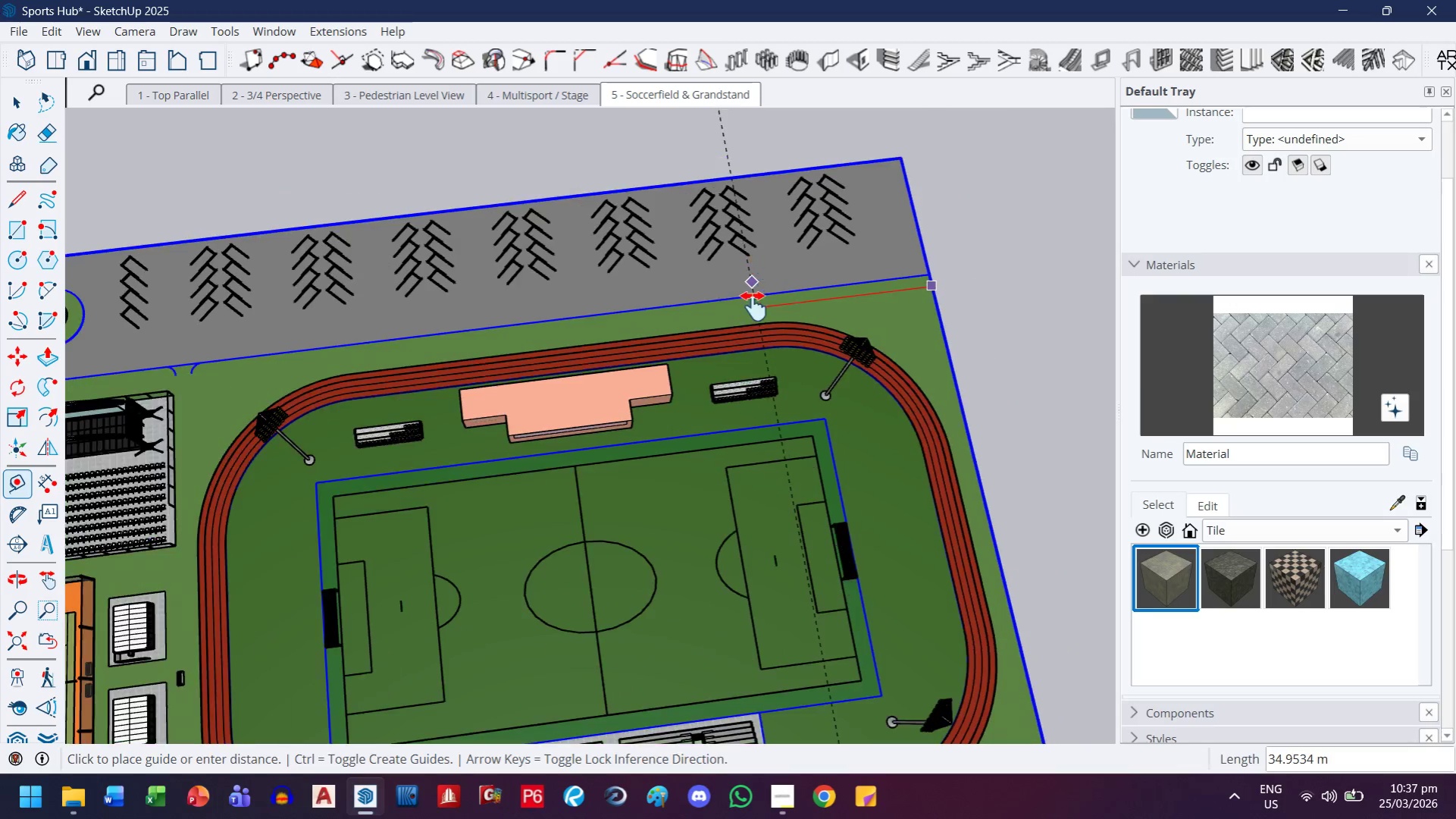 
left_click_drag(start_coordinate=[459, 403], to_coordinate=[617, 468])
 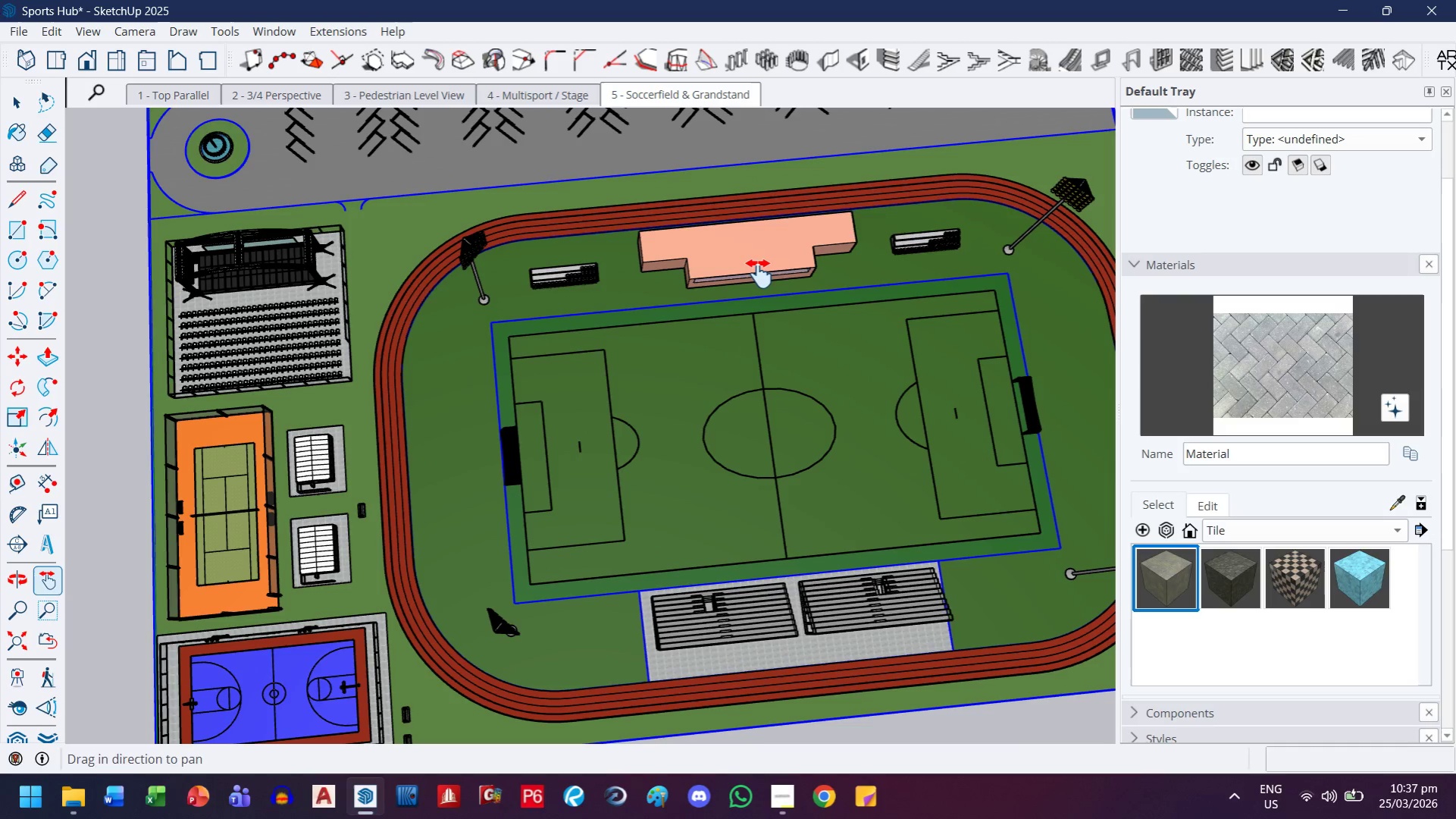 
left_click_drag(start_coordinate=[759, 274], to_coordinate=[606, 265])
 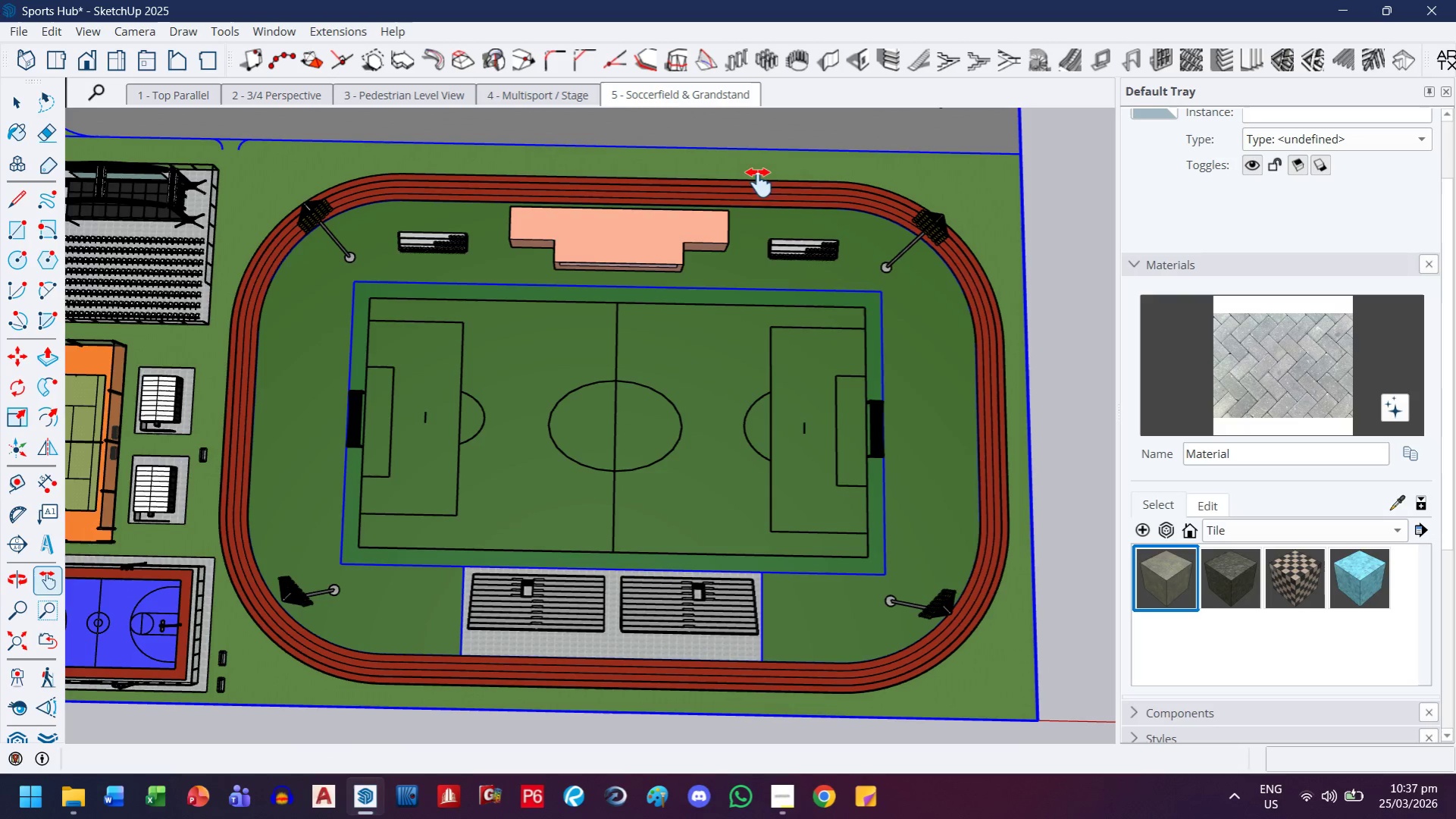 
left_click_drag(start_coordinate=[322, 418], to_coordinate=[429, 484])
 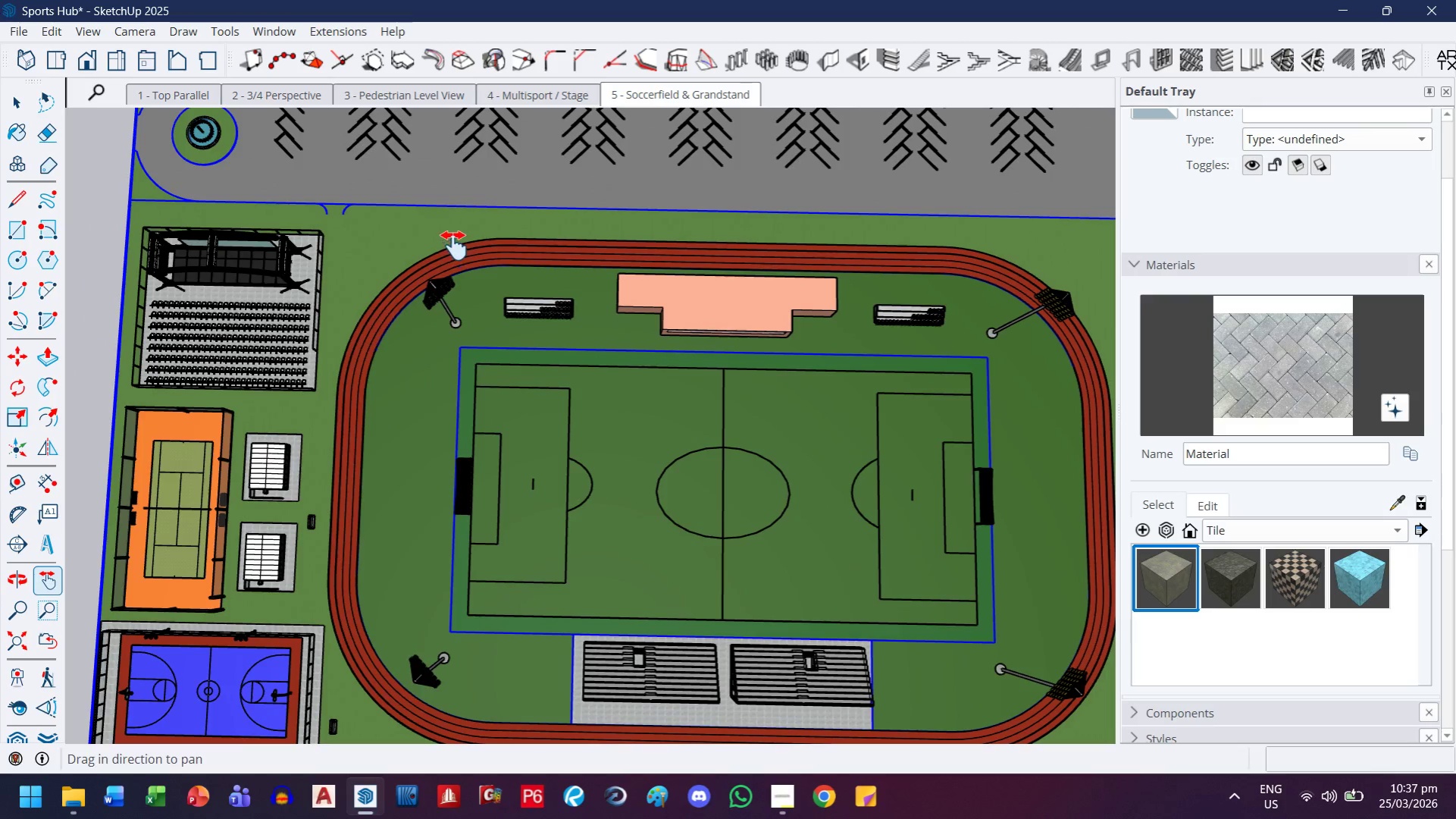 
scroll: coordinate [349, 482], scroll_direction: up, amount: 5.0
 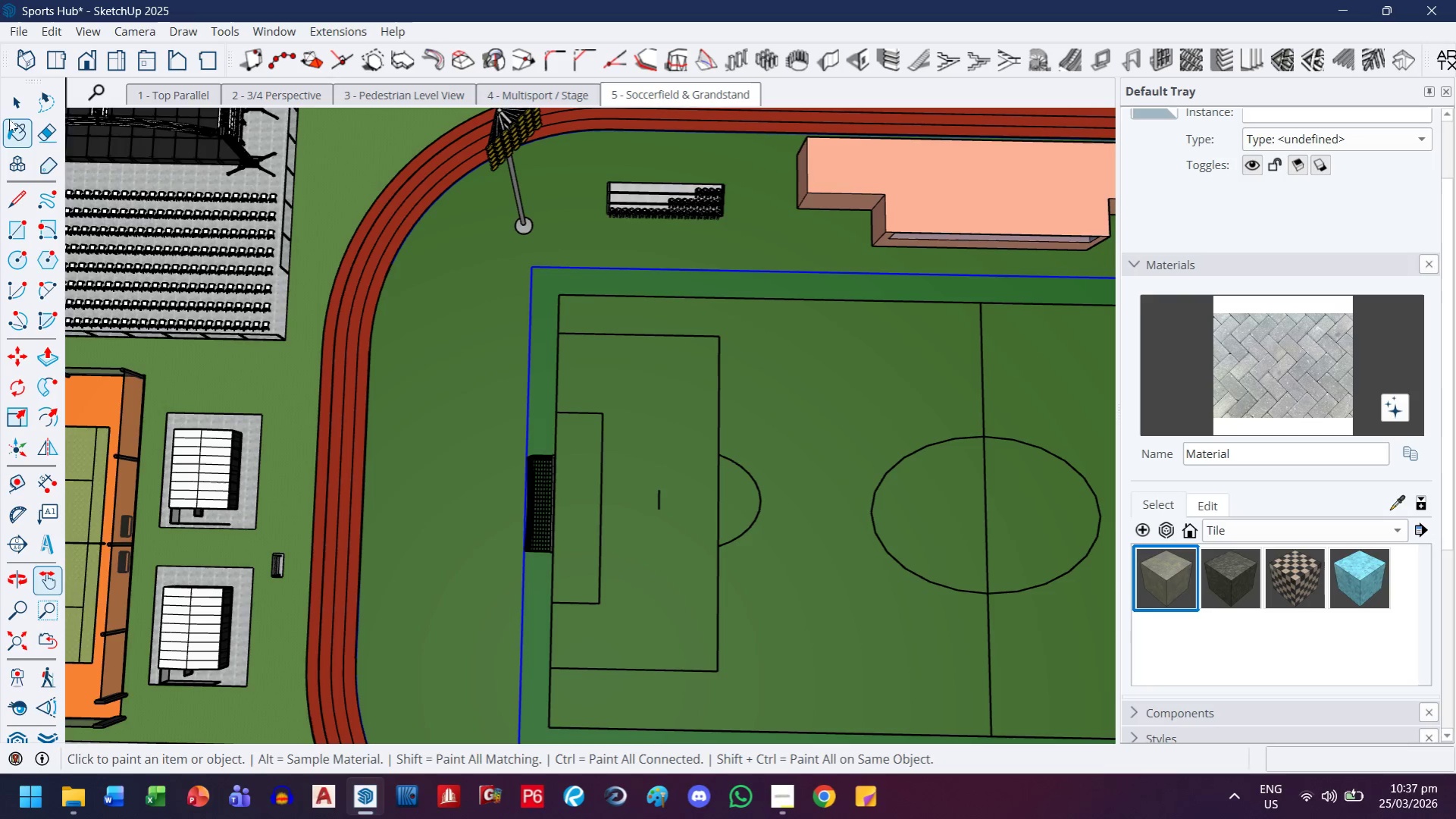 
double_click([17, 108])
 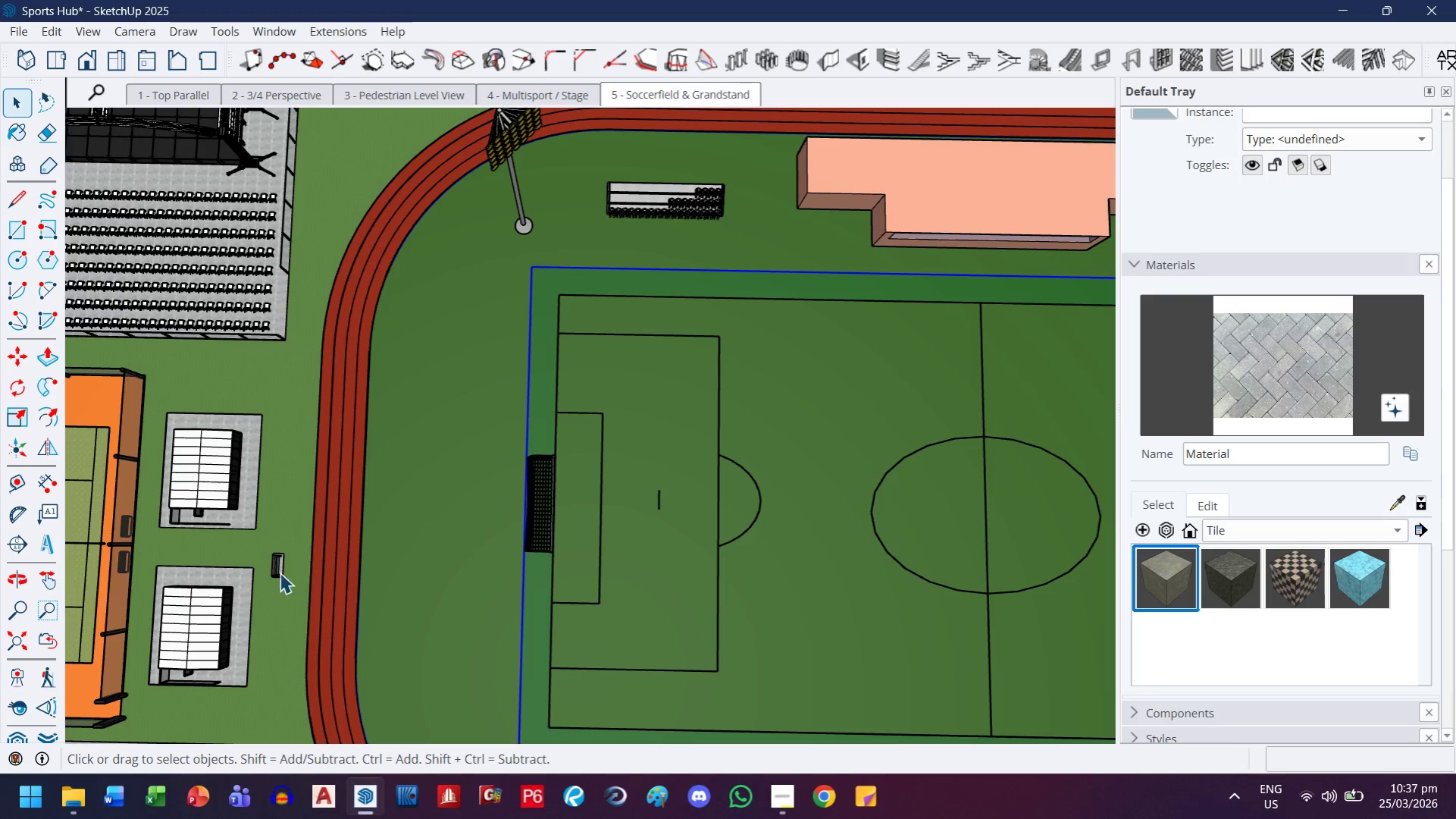 
left_click([269, 563])
 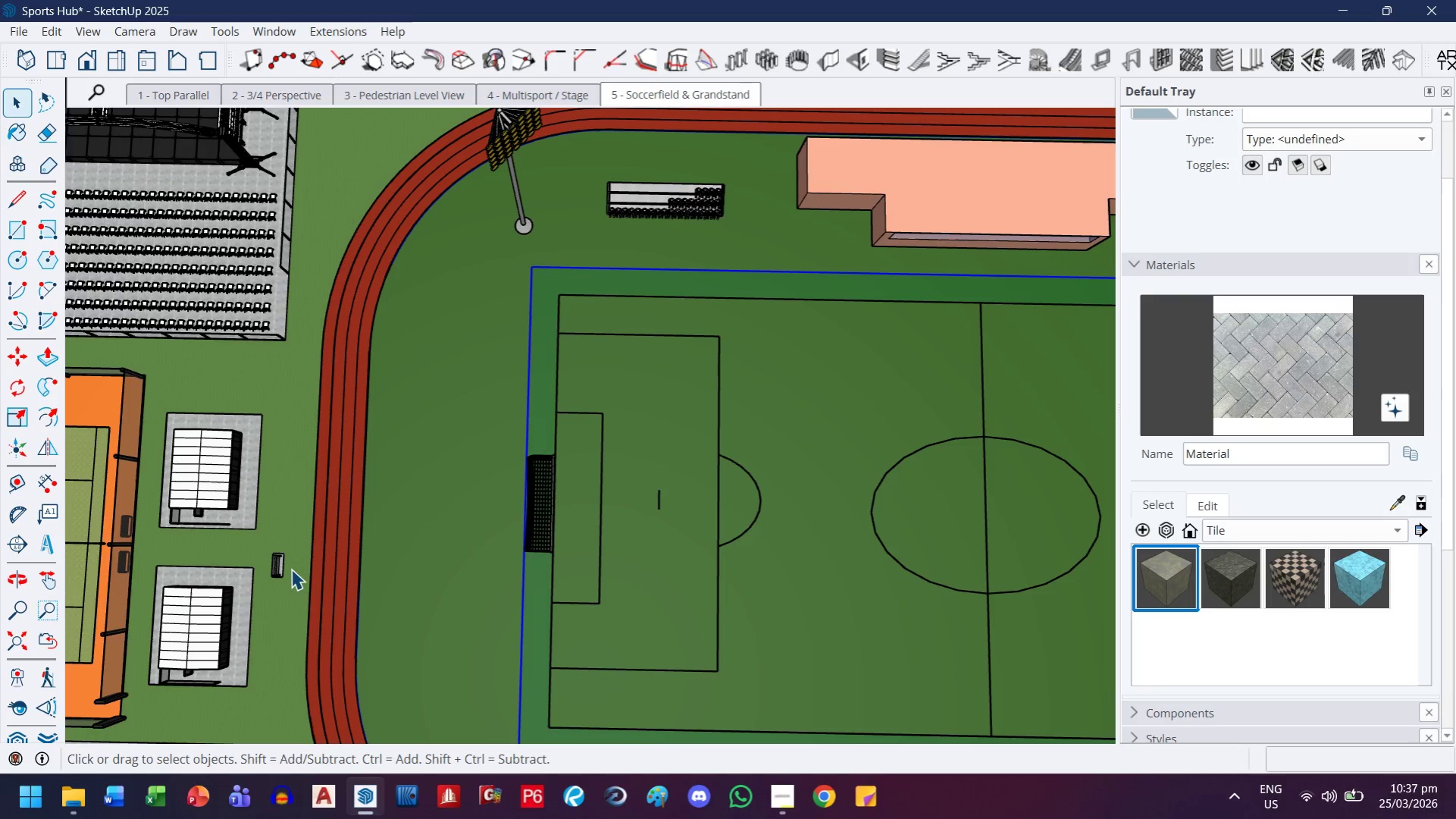 
left_click([285, 563])
 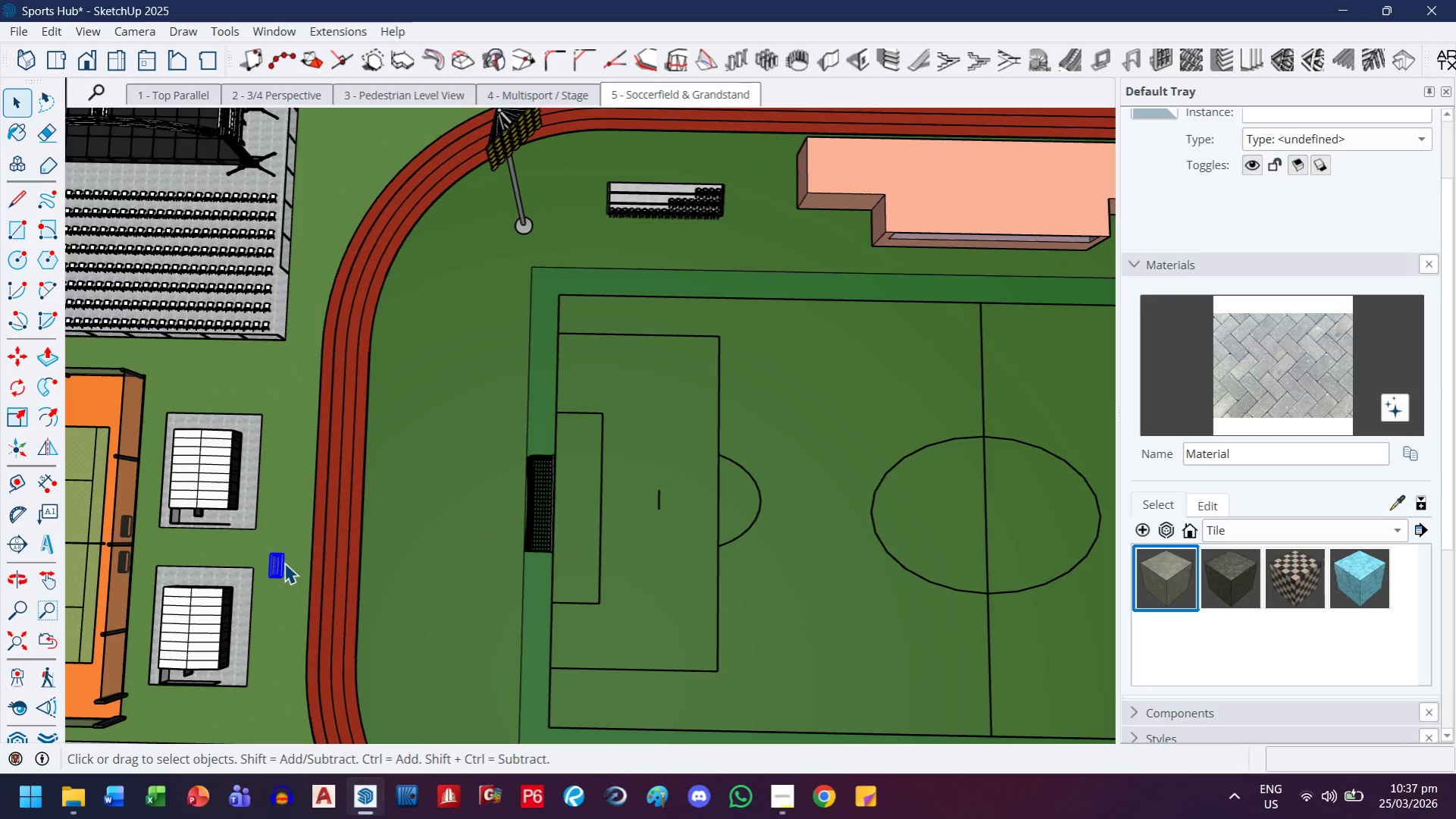 
key(M)
 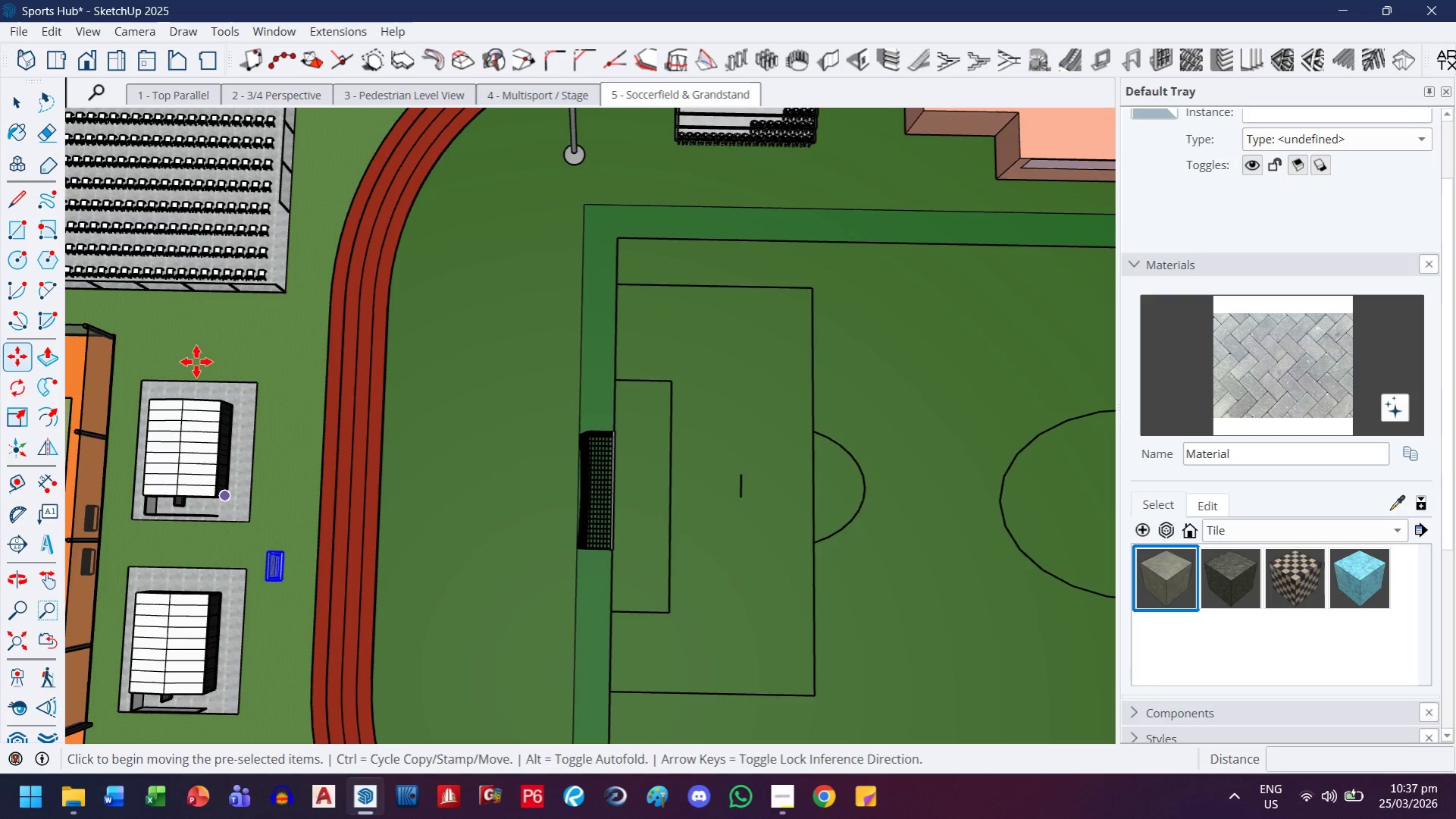 
scroll: coordinate [284, 563], scroll_direction: up, amount: 2.0
 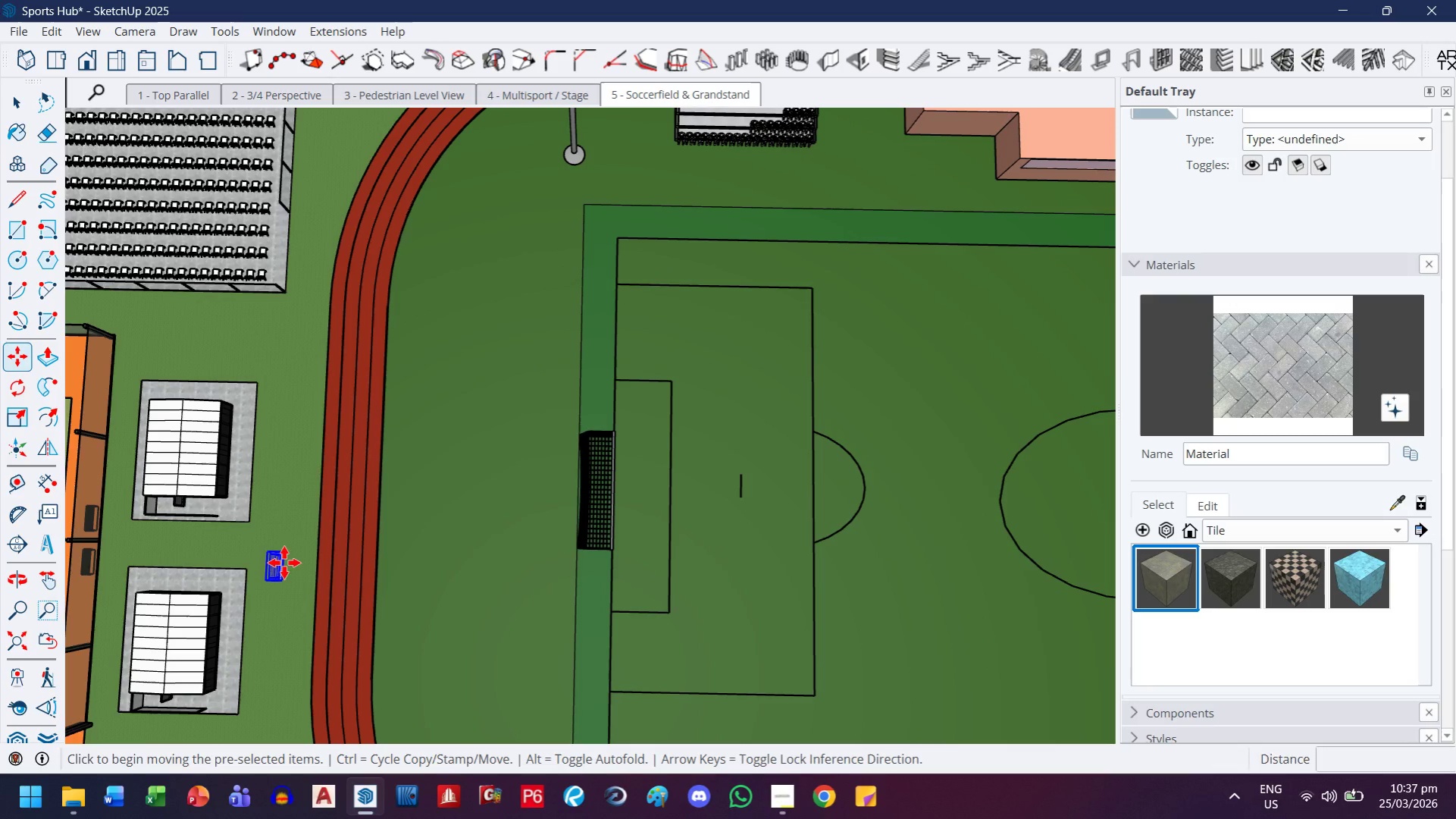 
key(Control+ControlLeft)
 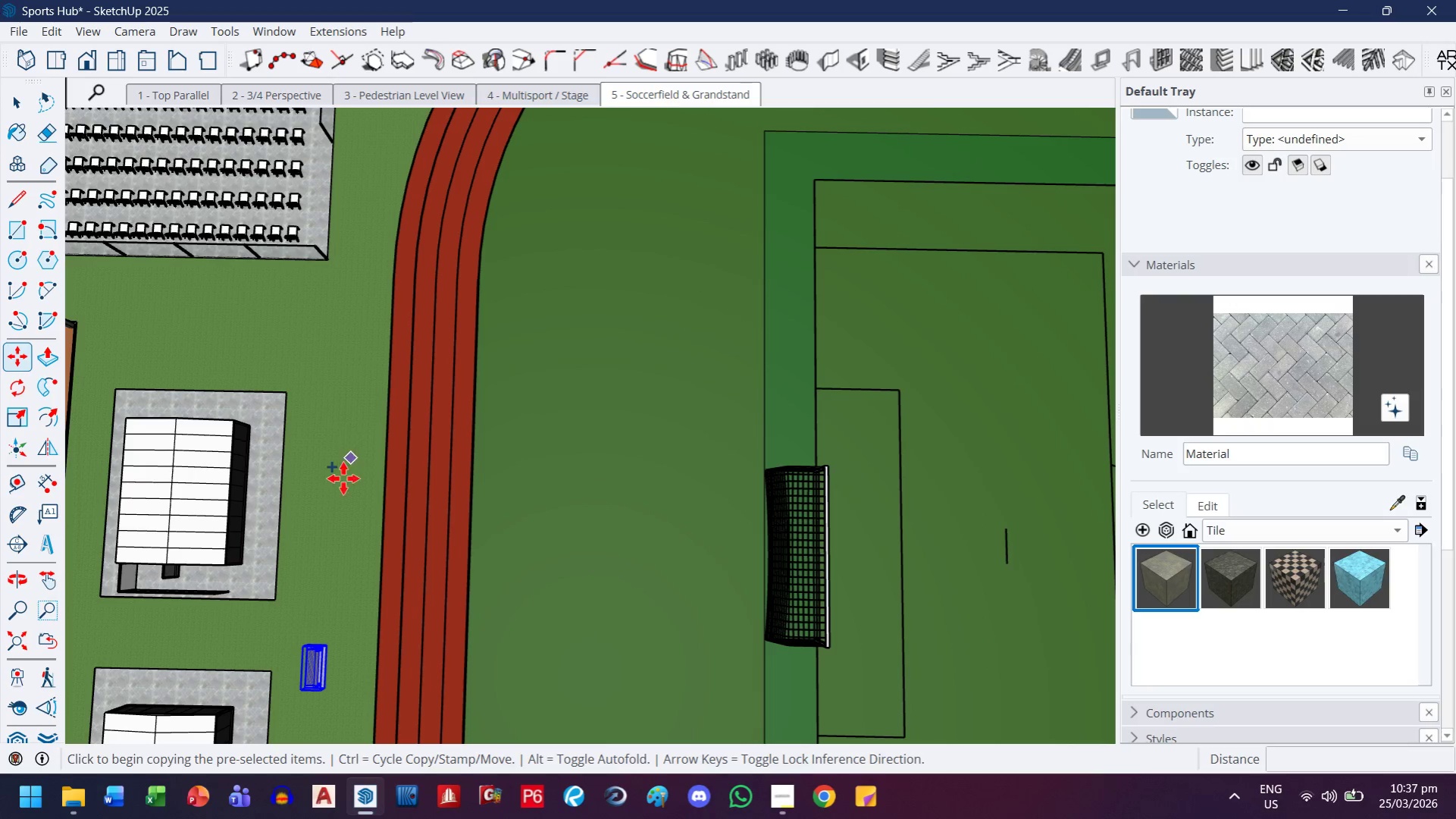 
scroll: coordinate [196, 362], scroll_direction: up, amount: 4.0
 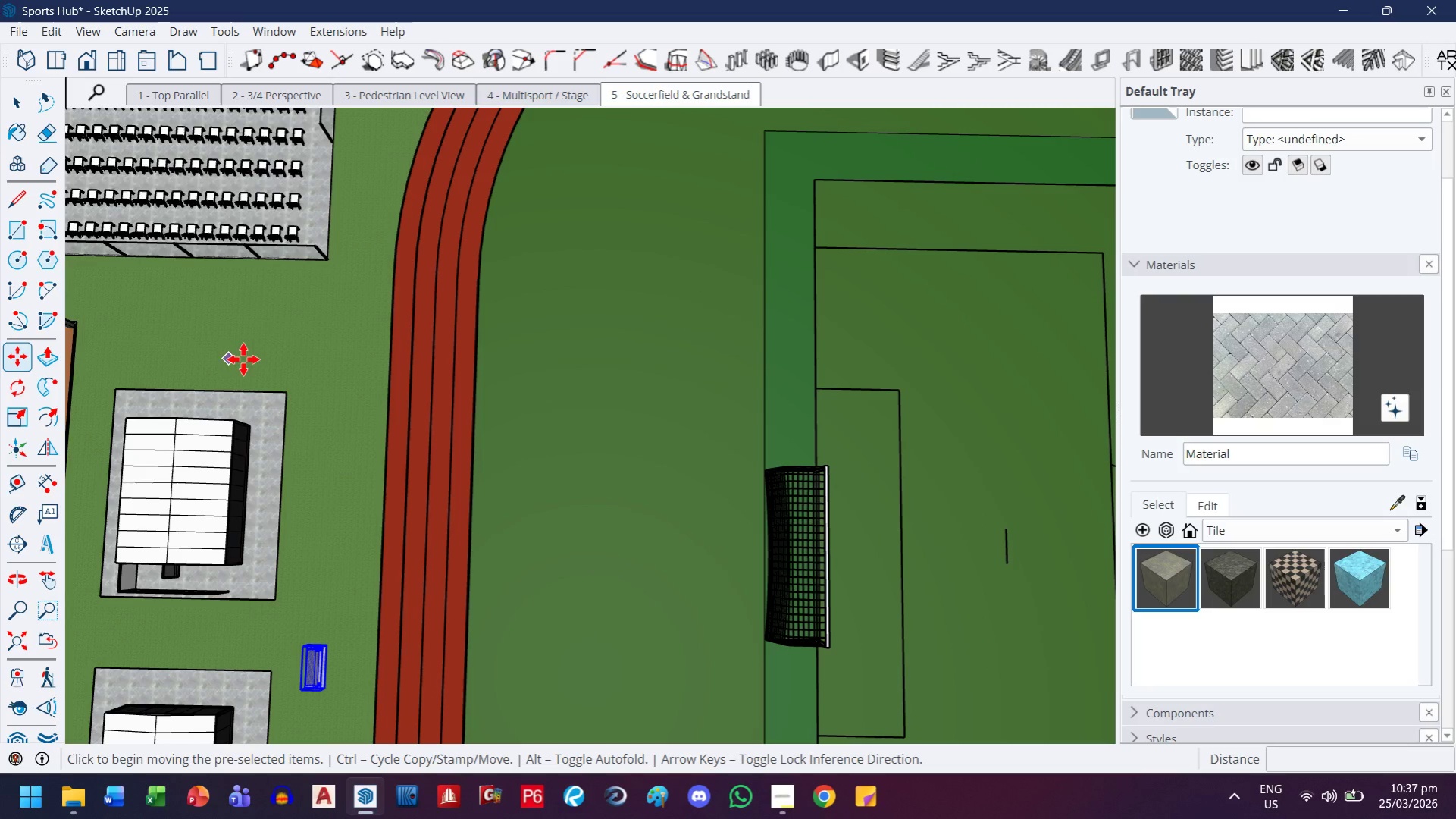 
left_click([341, 485])
 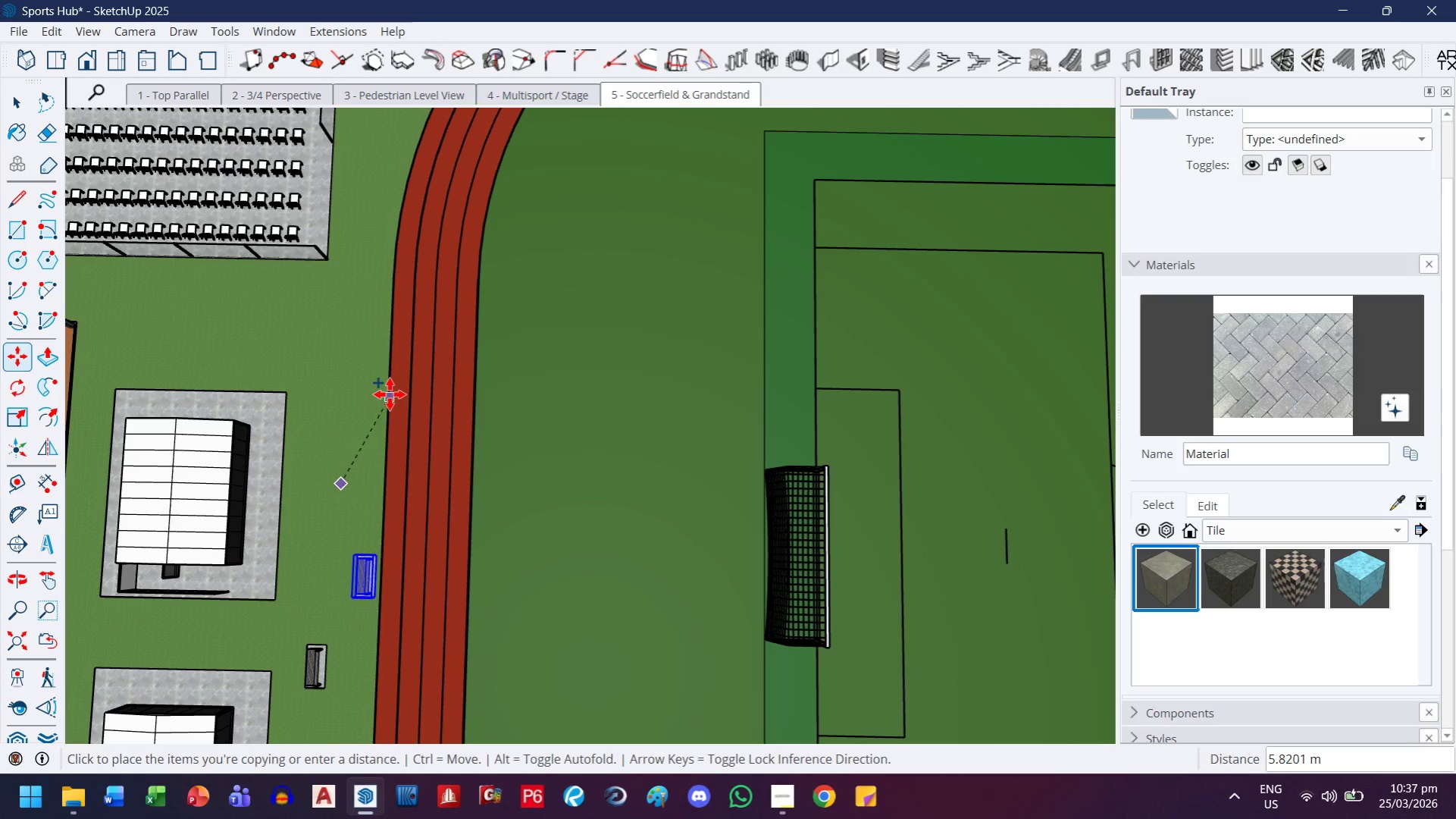 
key(H)
 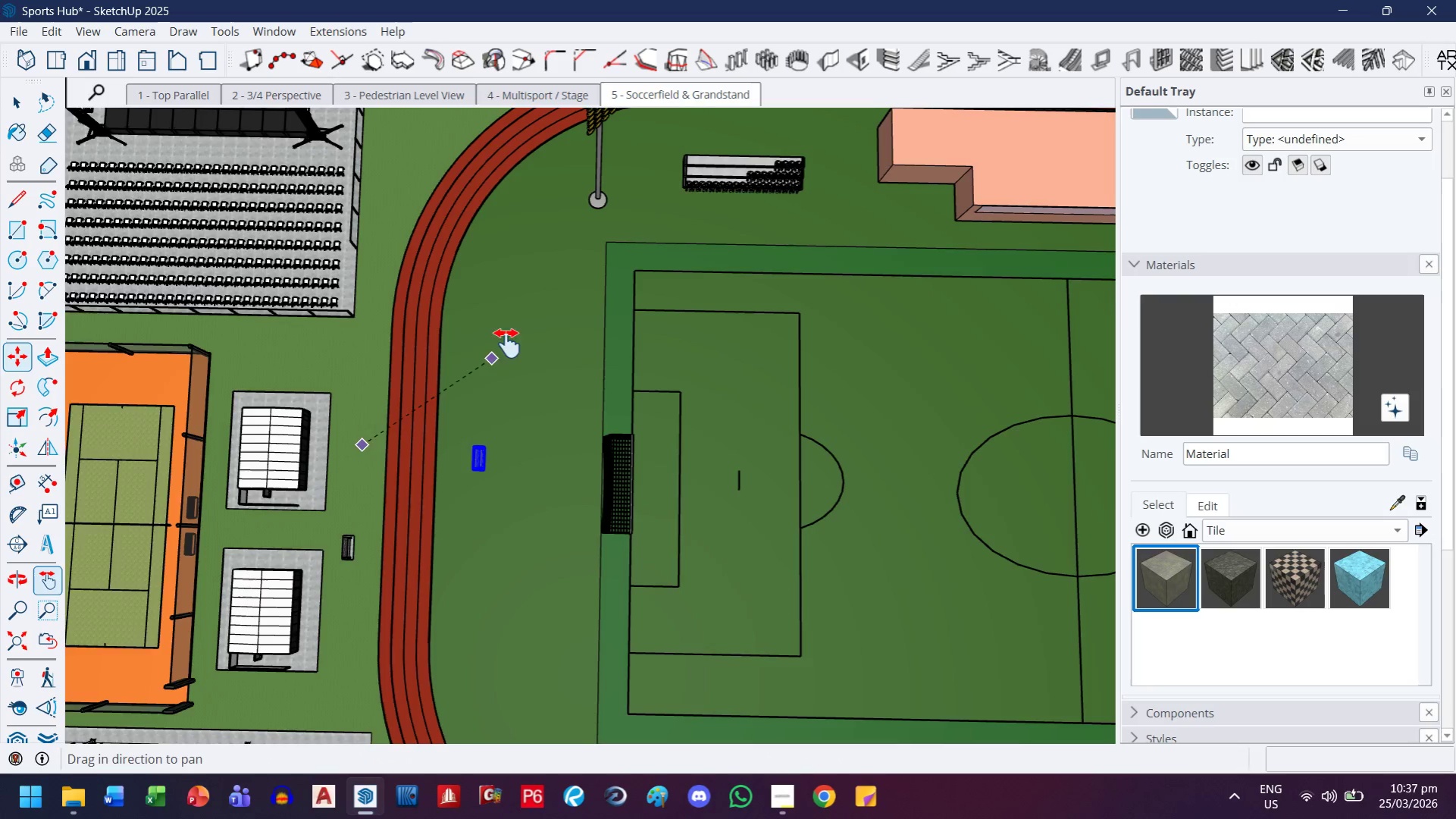 
left_click_drag(start_coordinate=[516, 337], to_coordinate=[287, 657])
 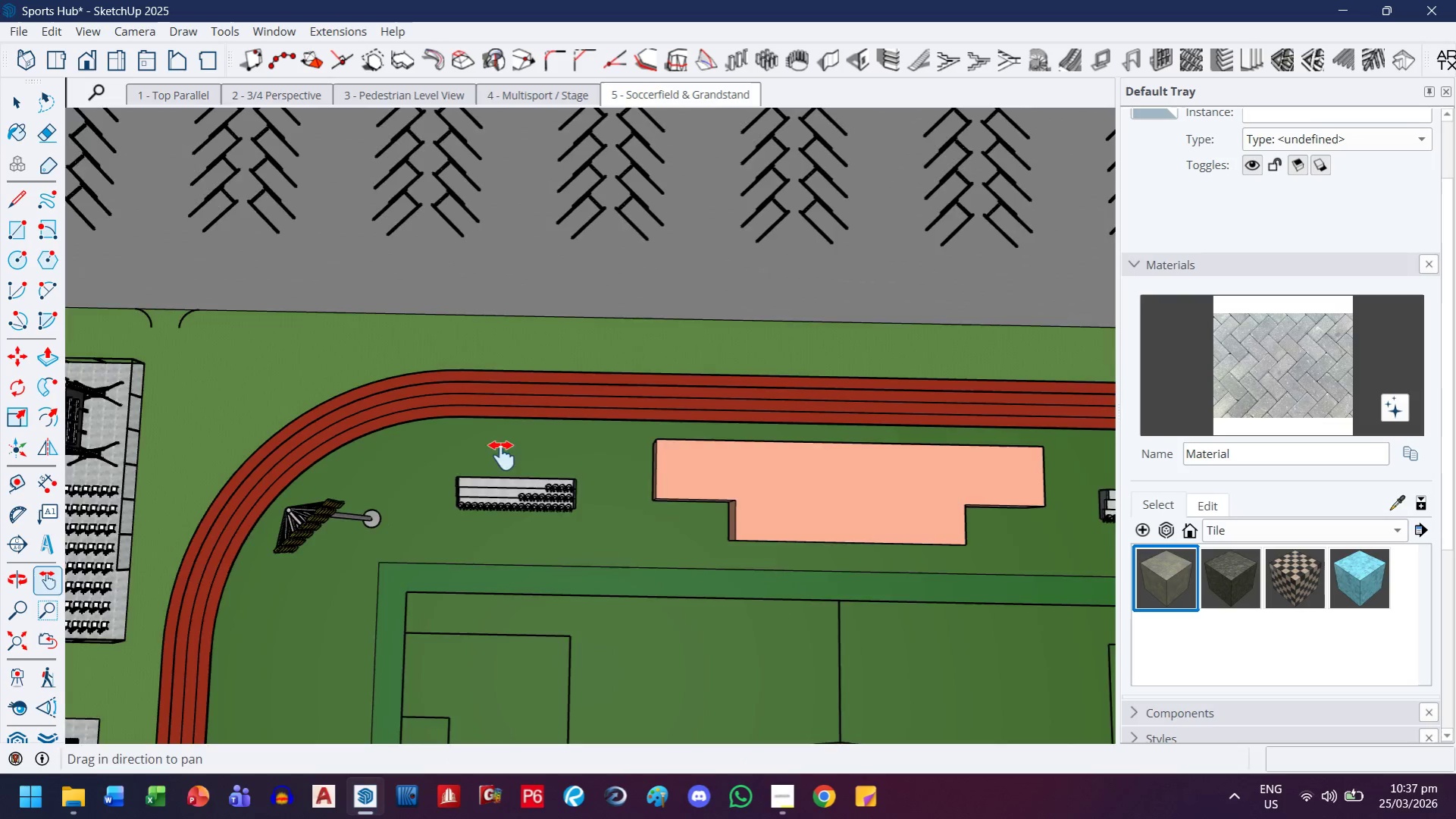 
scroll: coordinate [390, 394], scroll_direction: down, amount: 6.0
 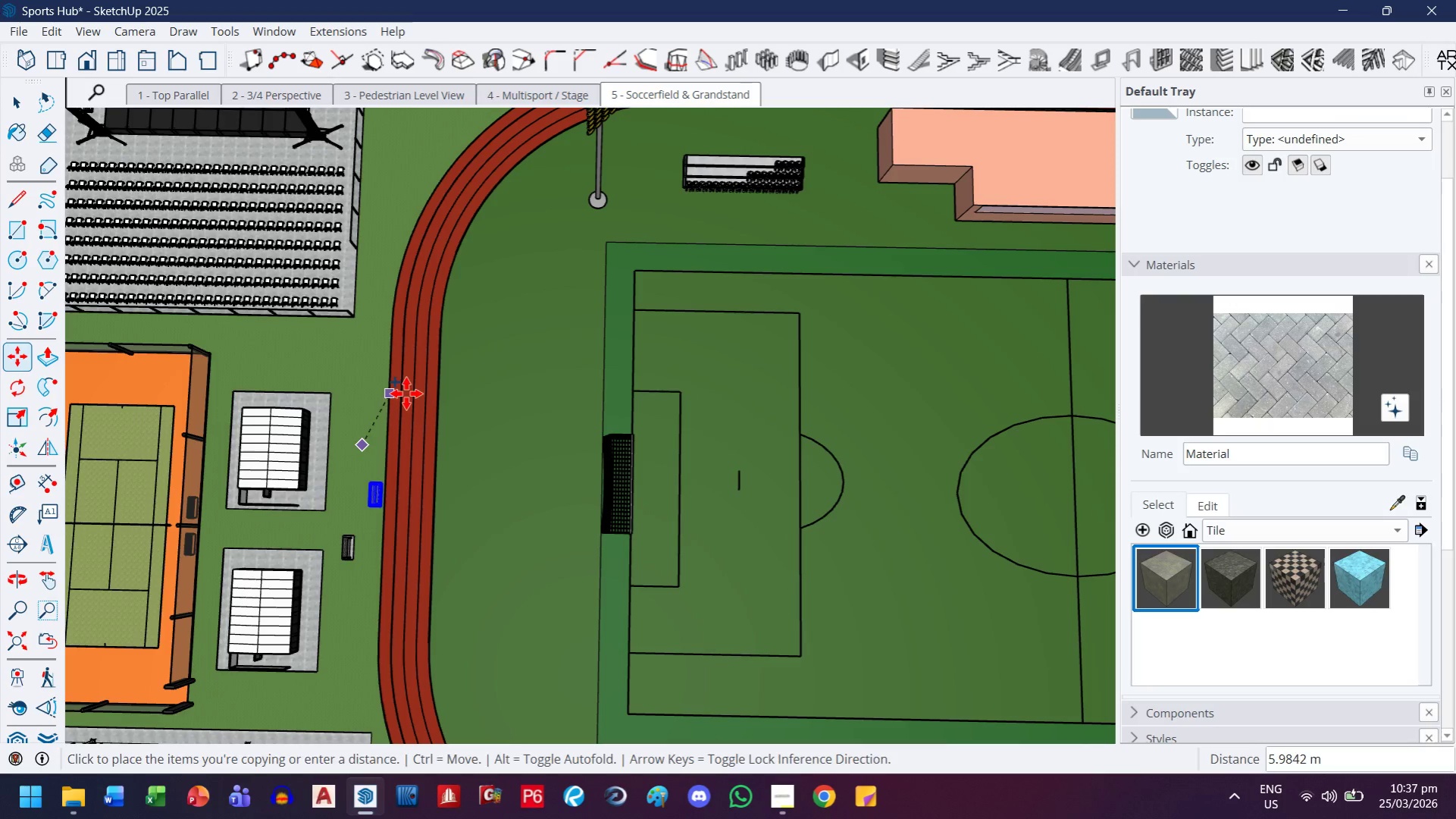 
left_click_drag(start_coordinate=[522, 409], to_coordinate=[476, 524])
 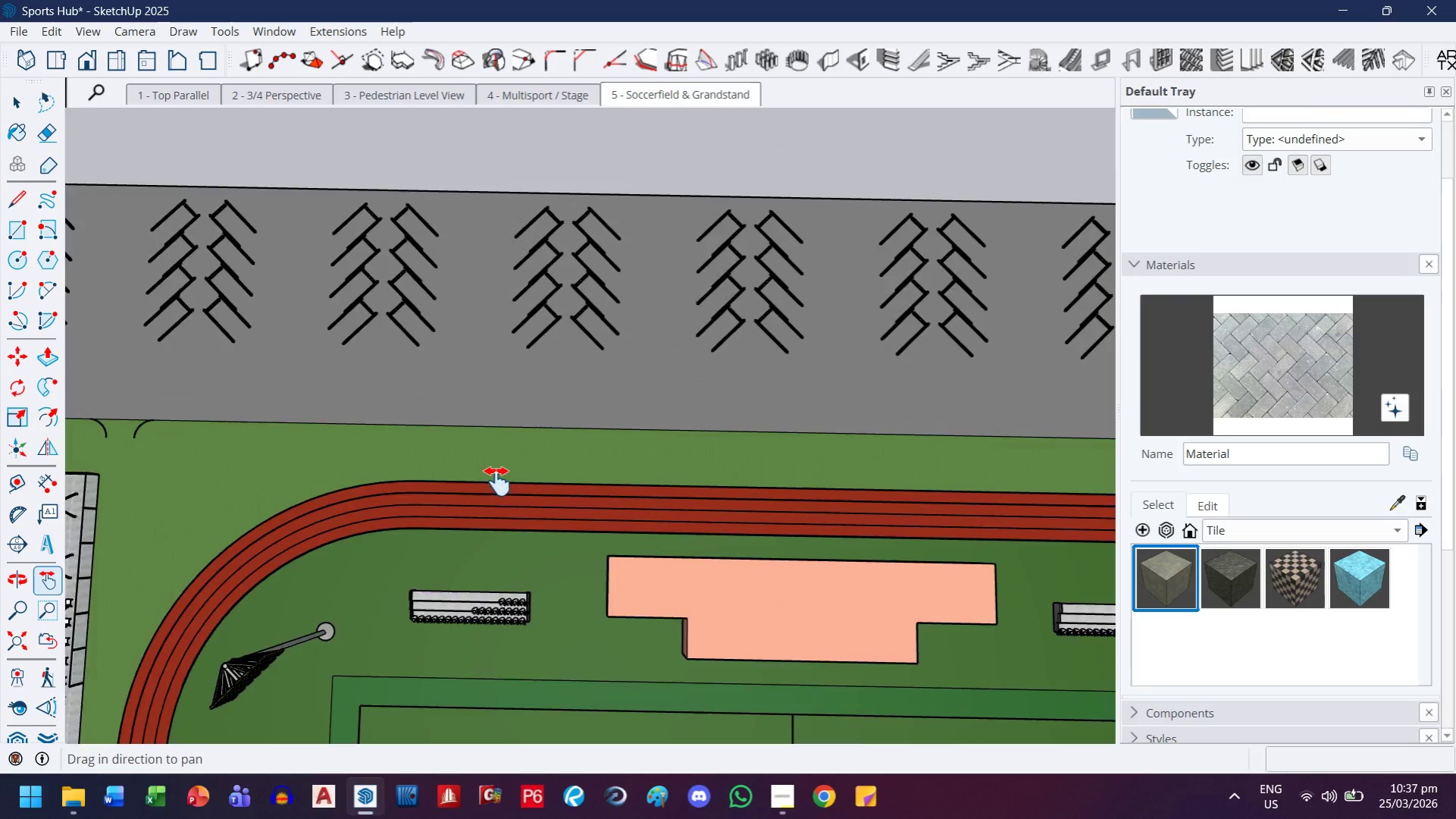 
key(Escape)
 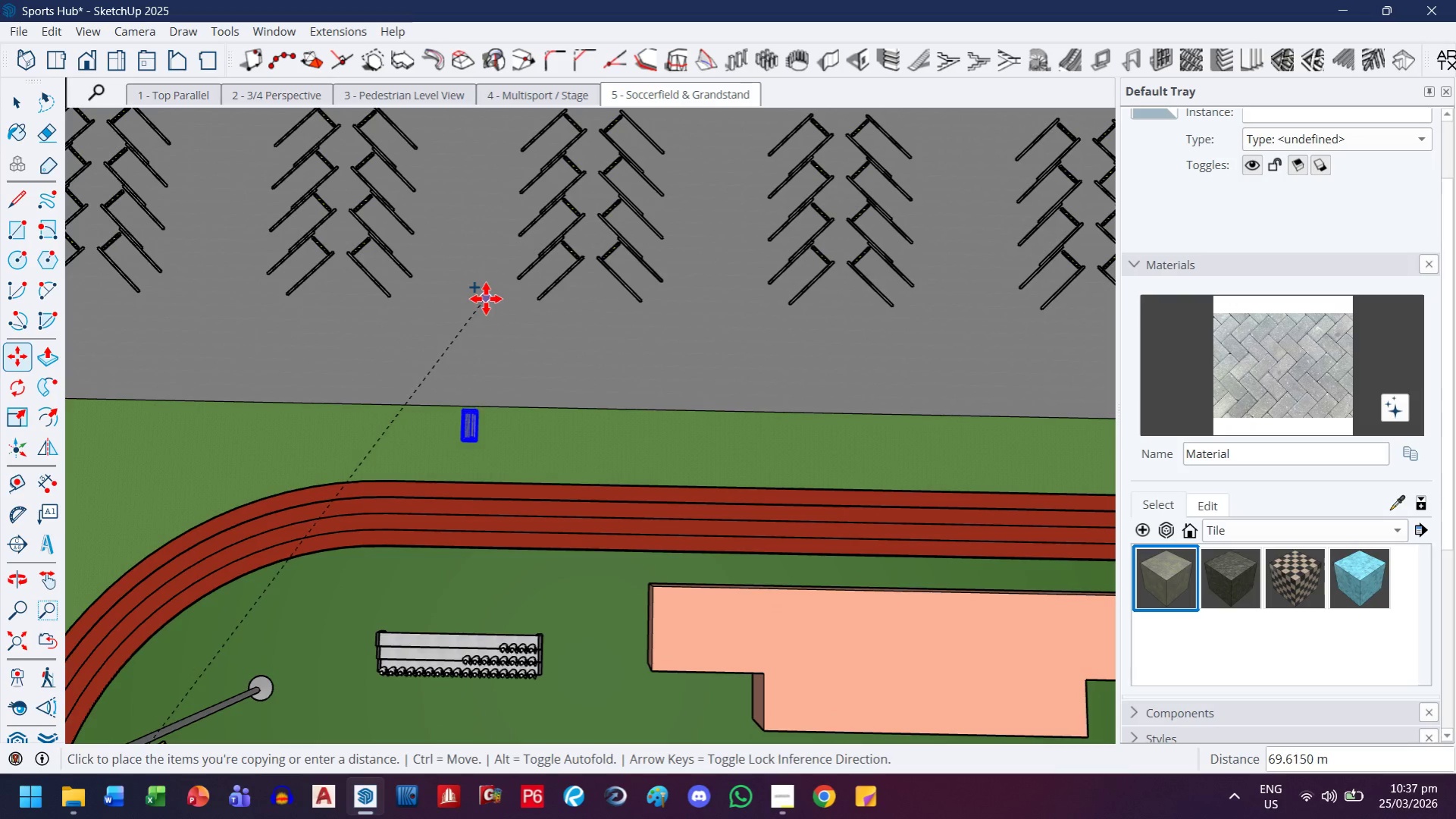 
scroll: coordinate [497, 482], scroll_direction: up, amount: 3.0
 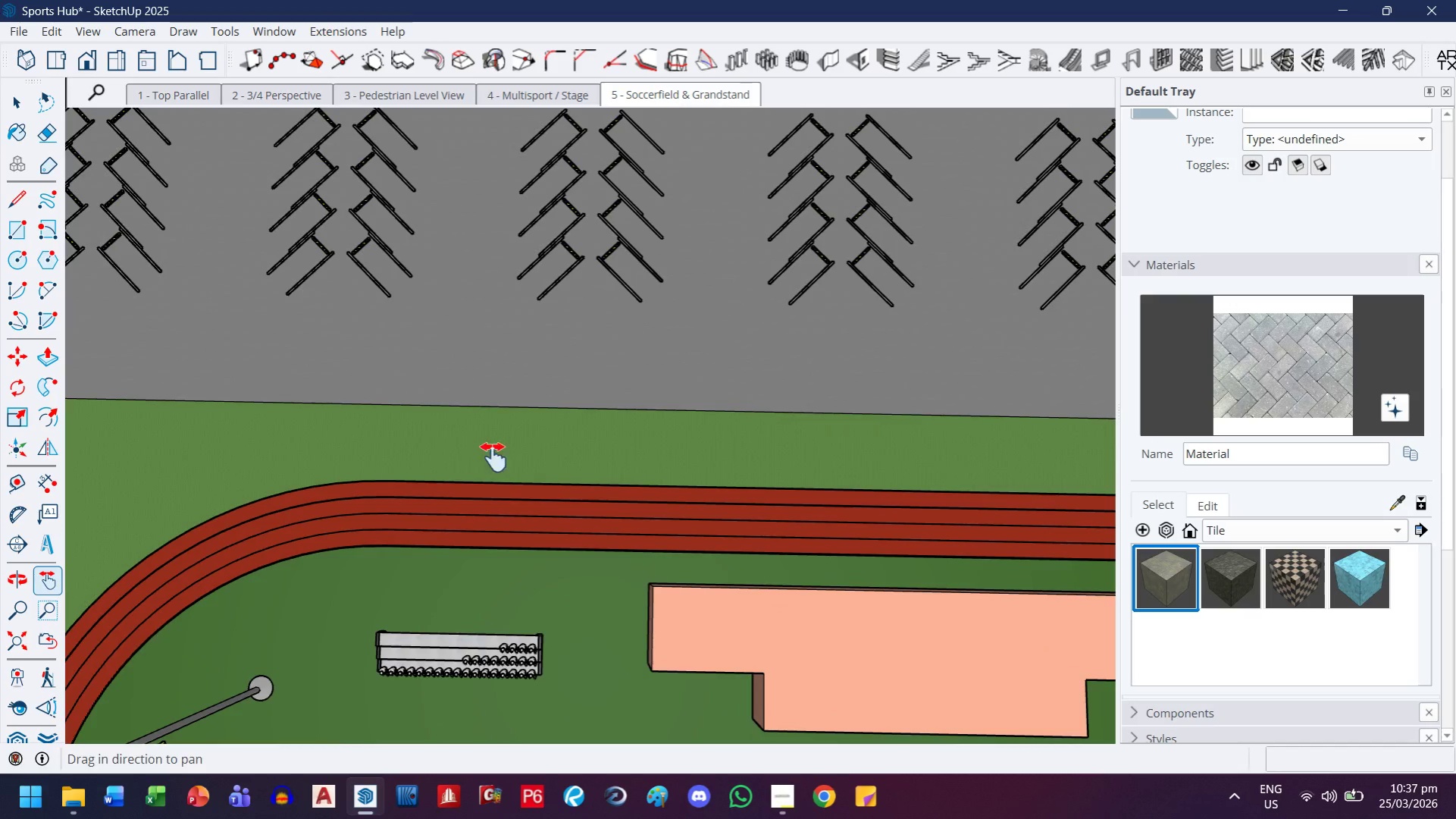 
left_click([486, 313])
 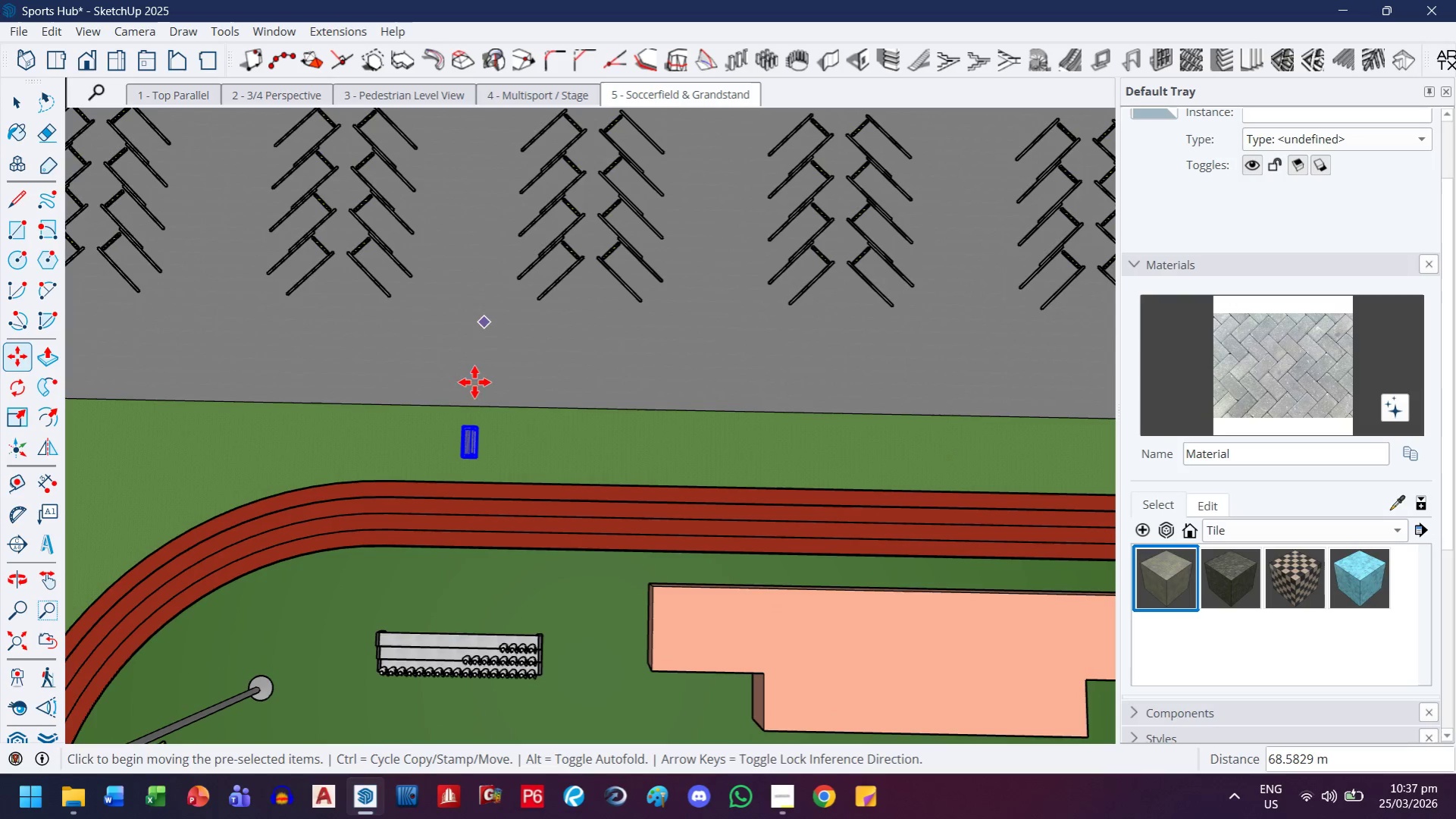 
scroll: coordinate [387, 378], scroll_direction: up, amount: 9.0
 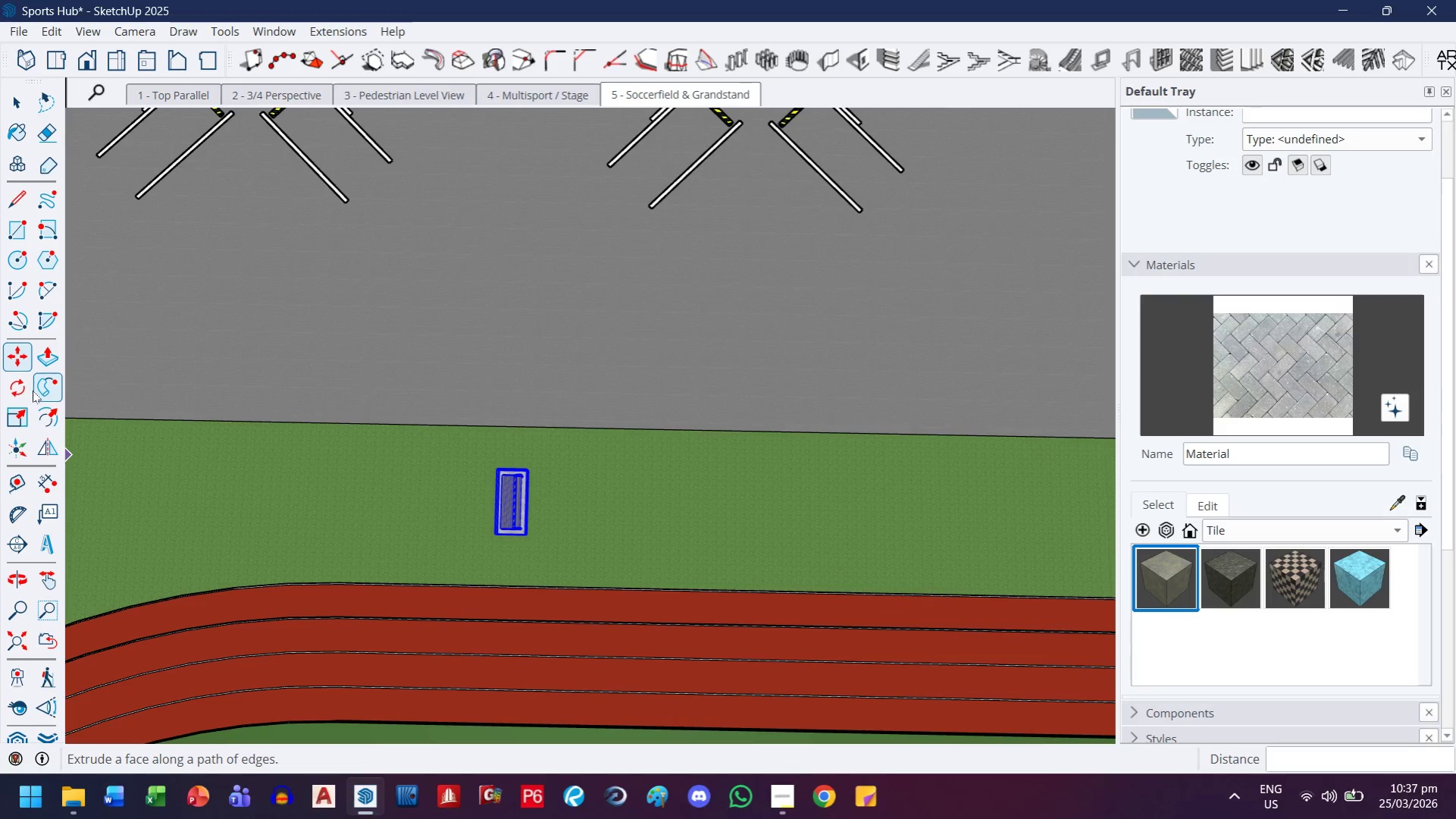 
left_click([26, 391])
 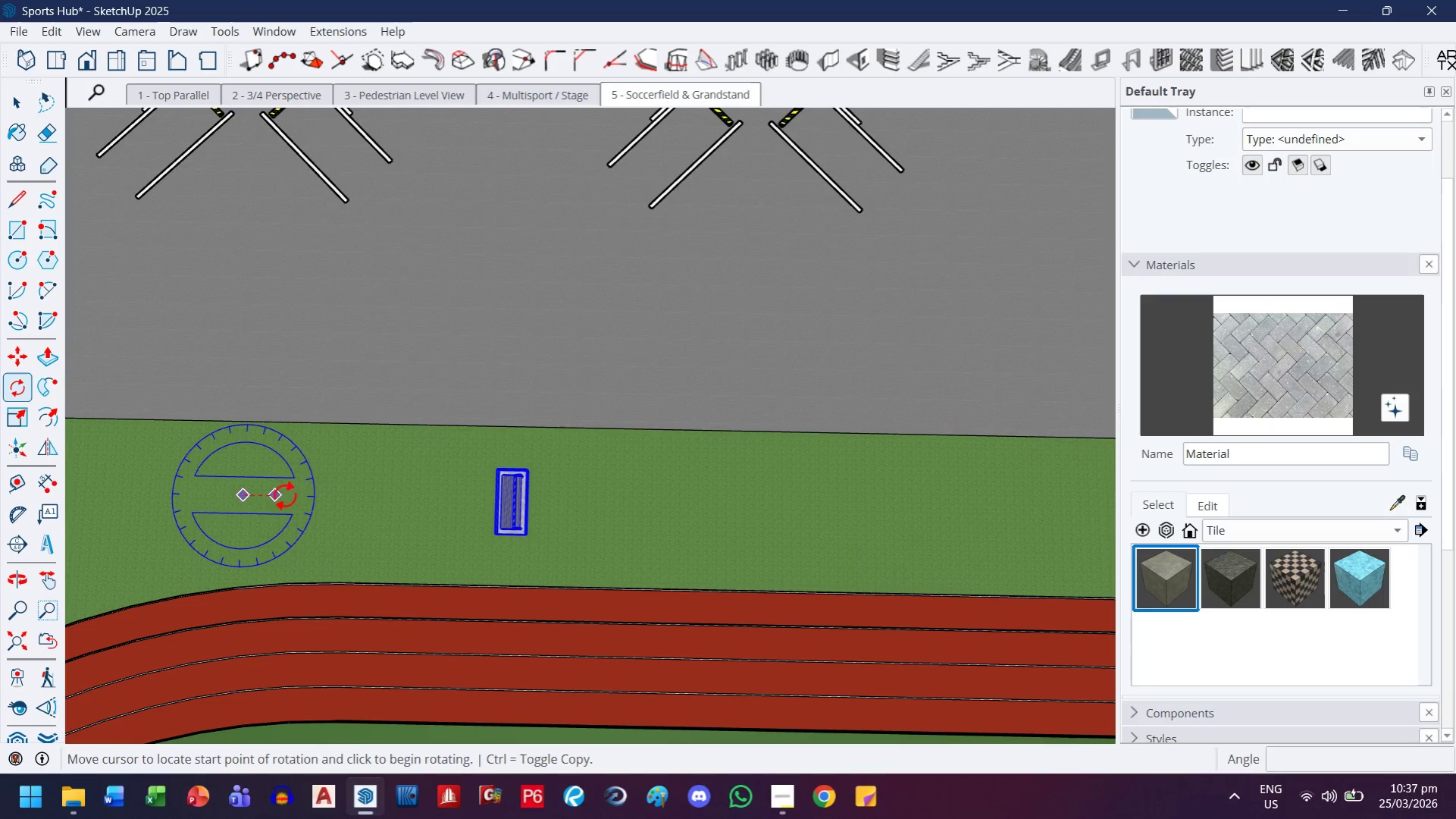 
double_click([287, 496])
 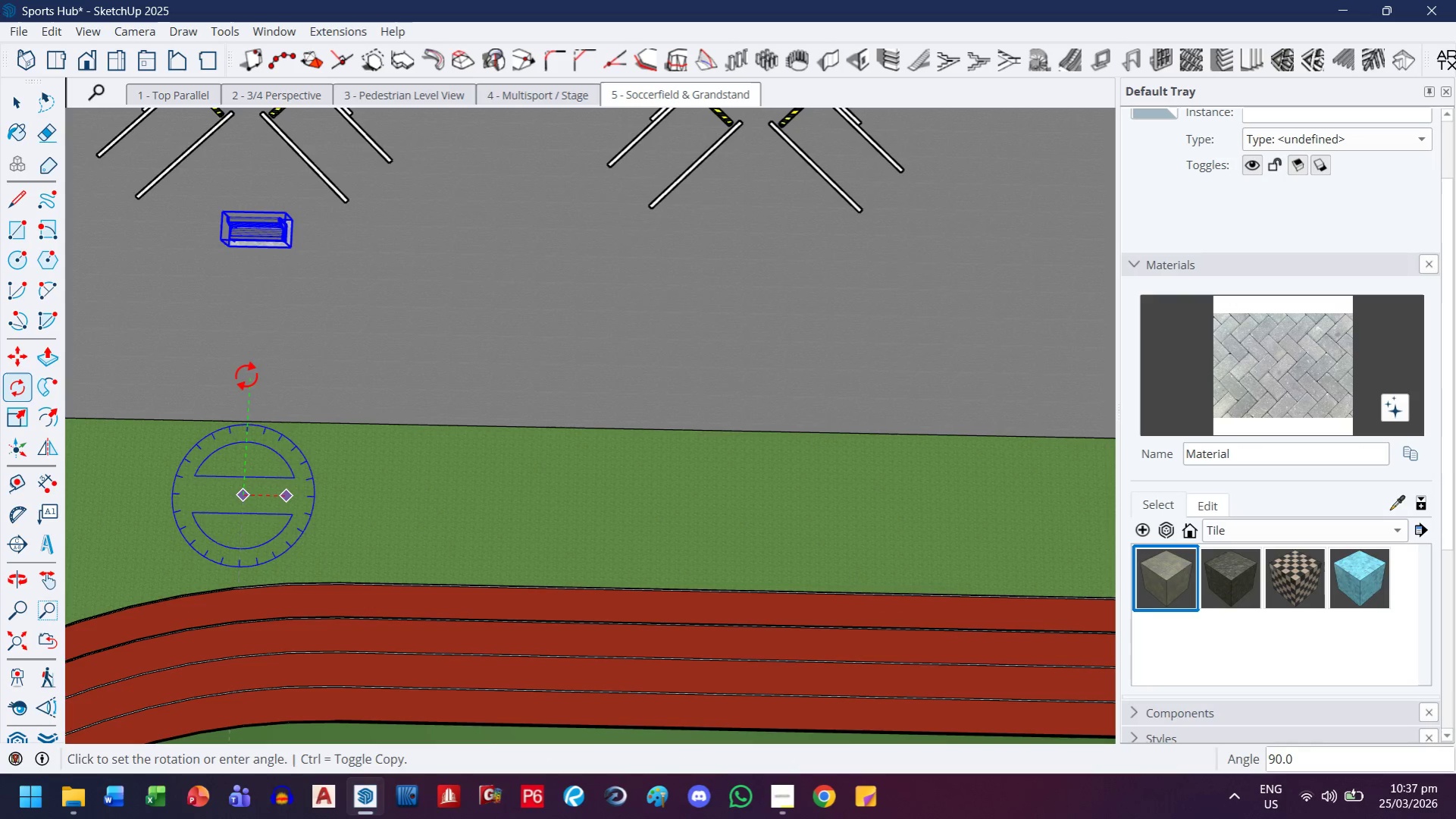 
left_click([246, 376])
 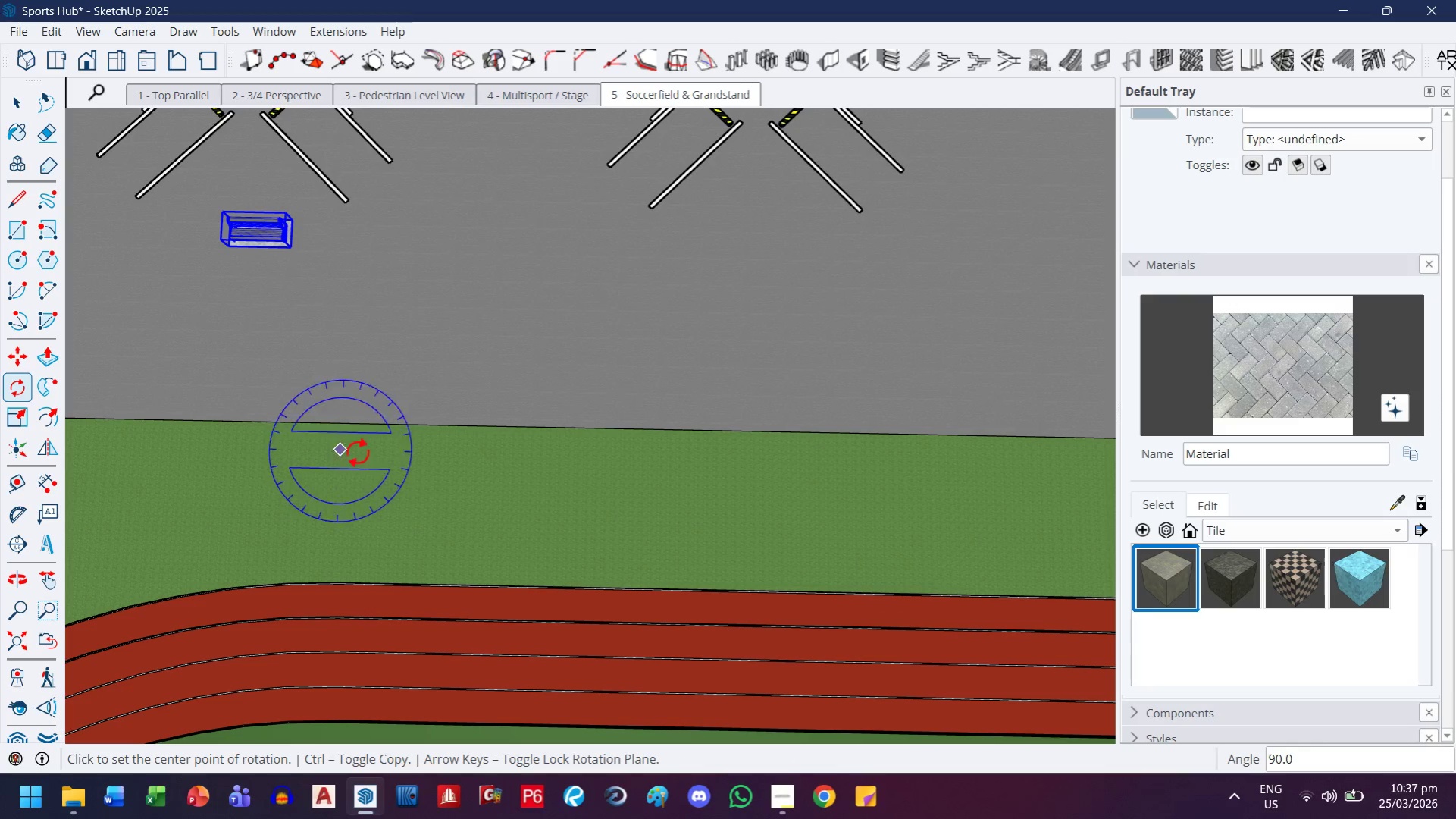 
type(hh)
 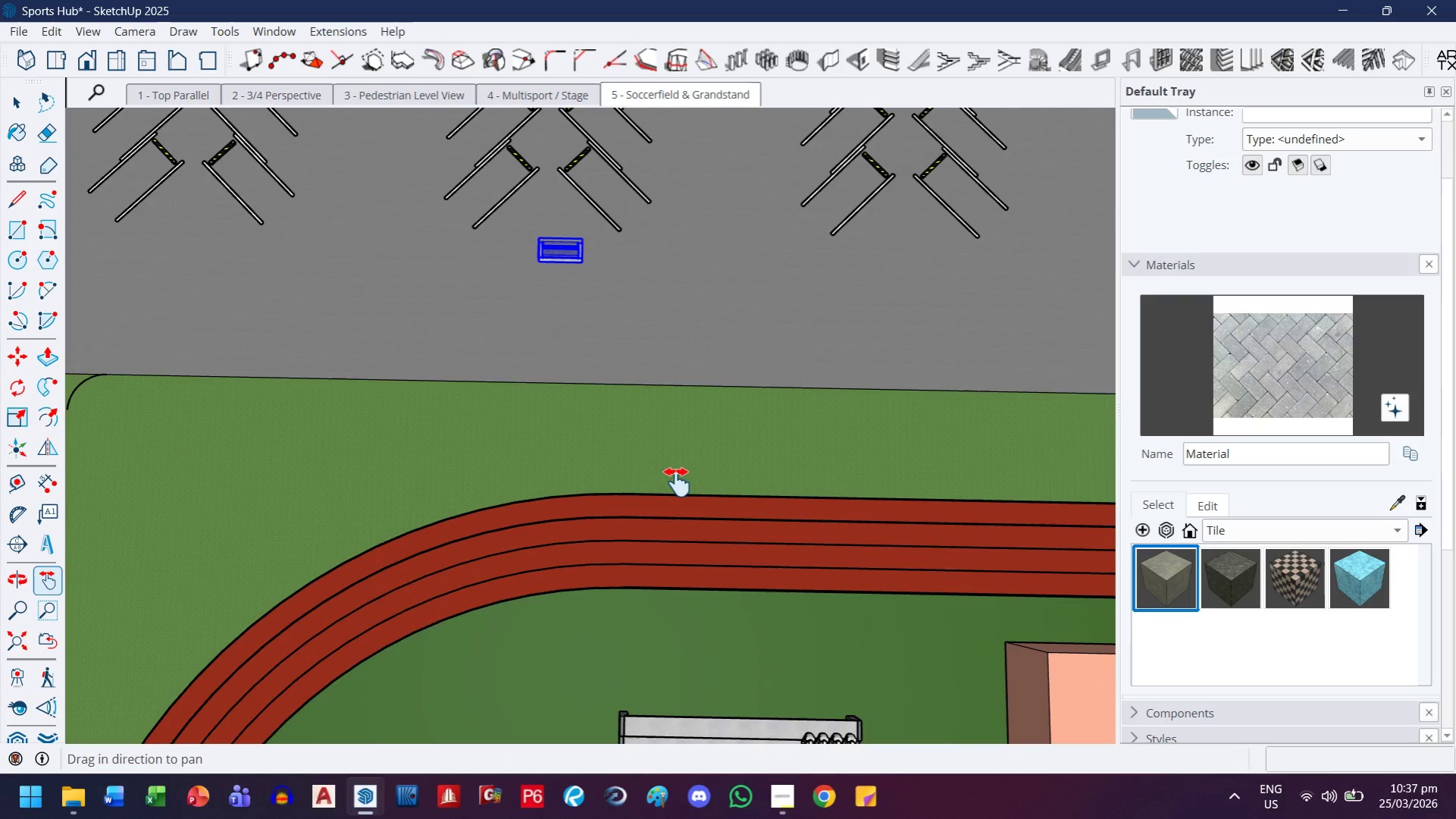 
left_click_drag(start_coordinate=[414, 476], to_coordinate=[408, 412])
 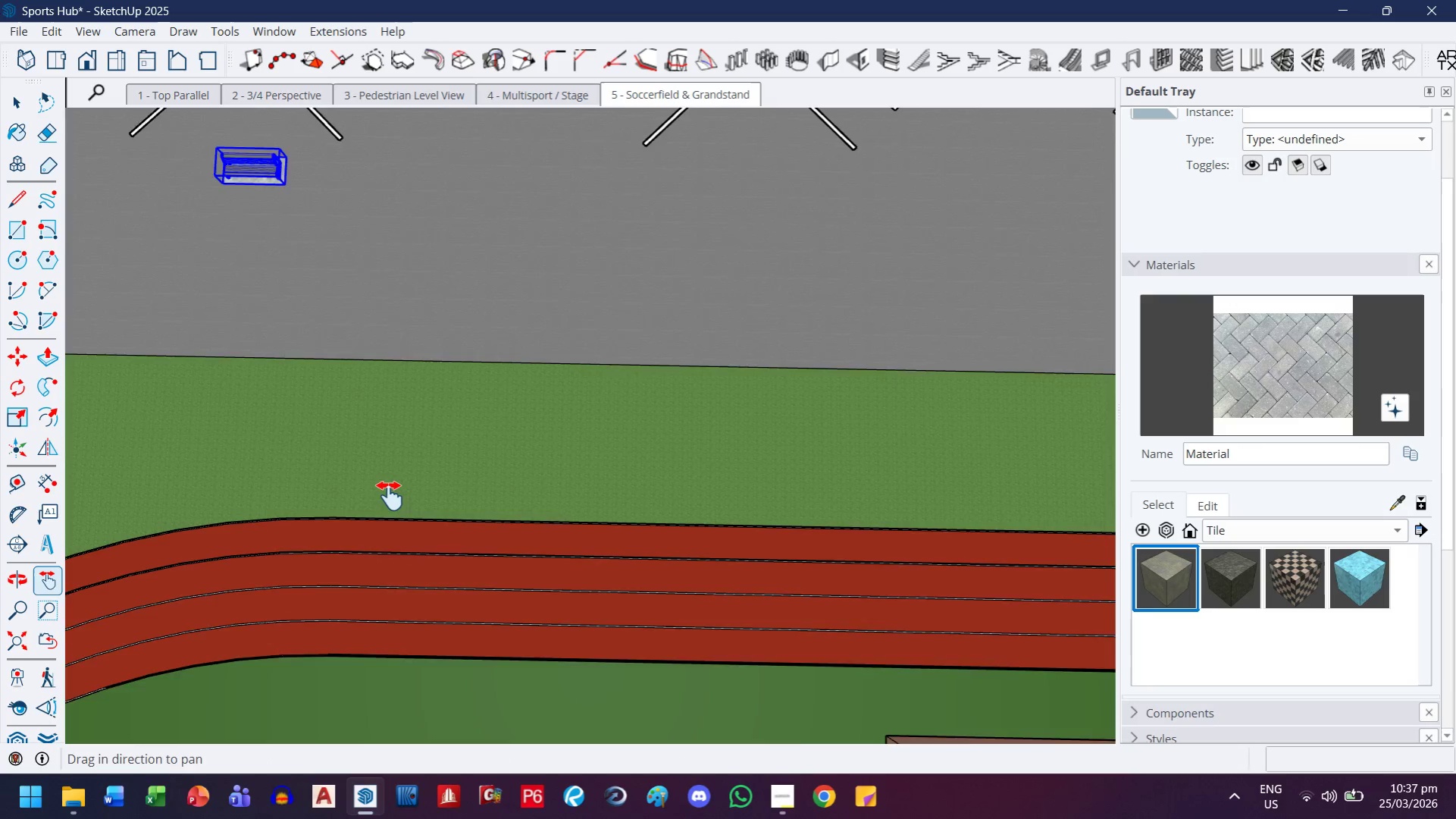 
left_click_drag(start_coordinate=[401, 509], to_coordinate=[672, 491])
 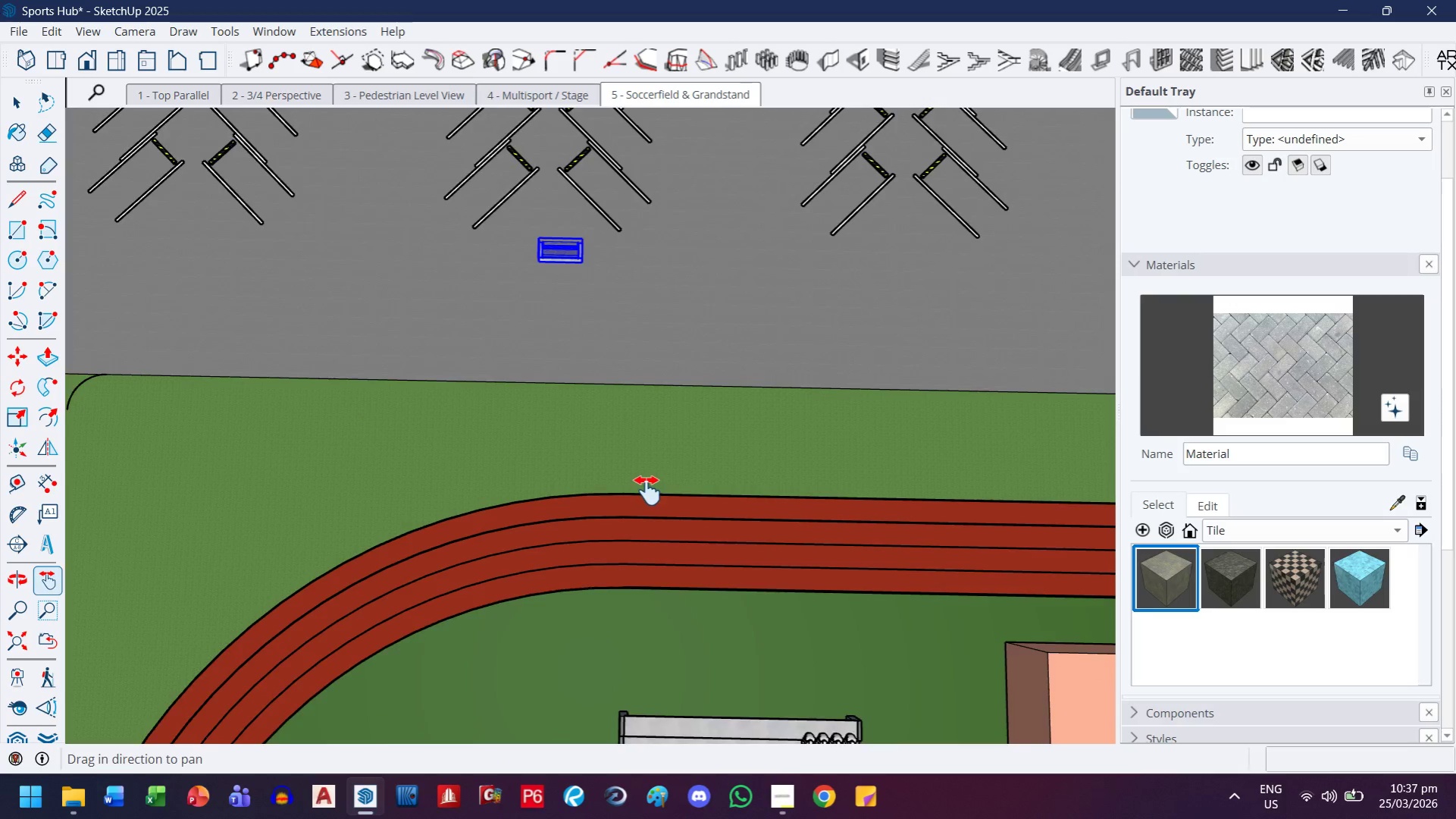 
scroll: coordinate [647, 491], scroll_direction: down, amount: 7.0
 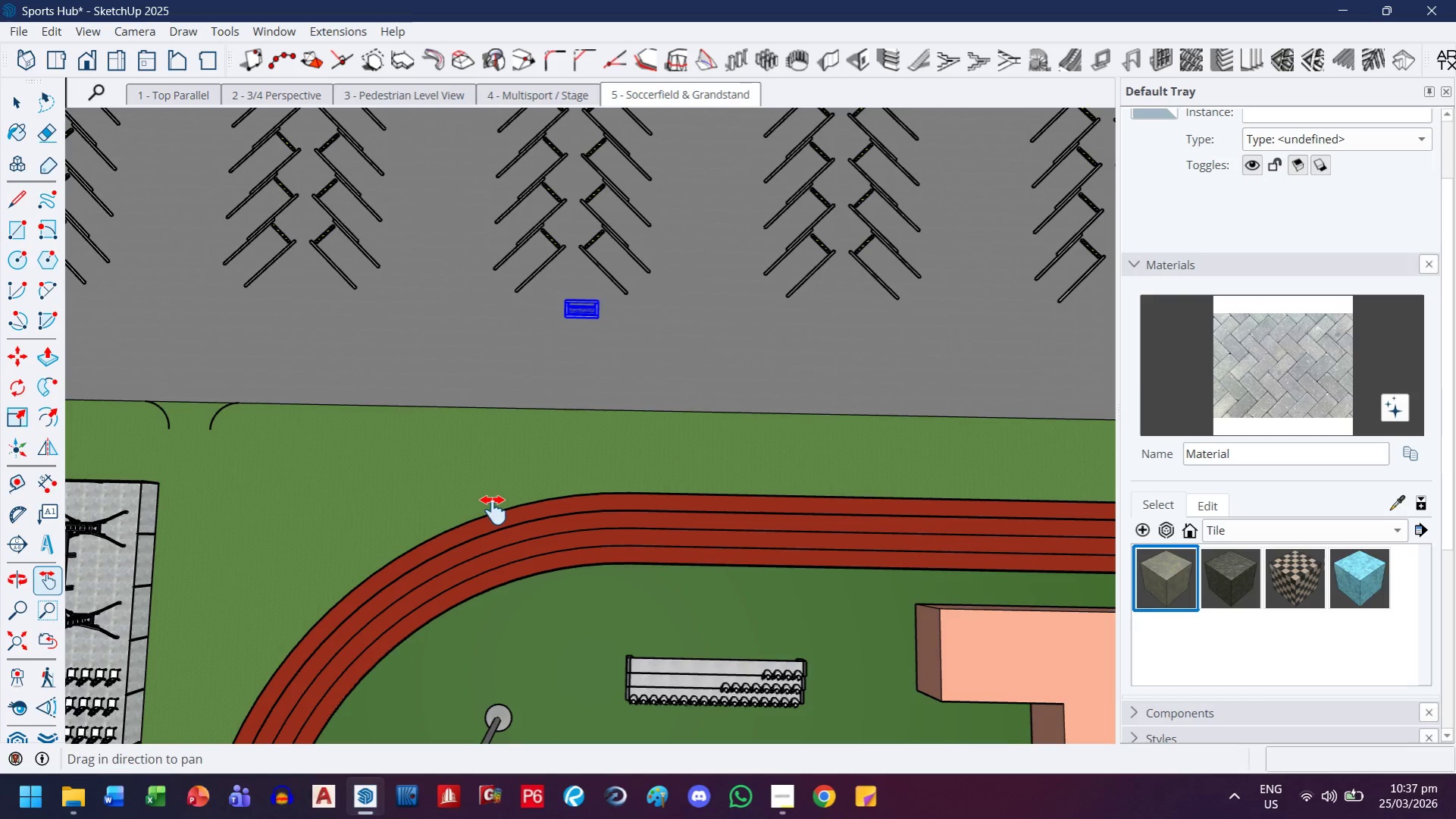 
key(T)
 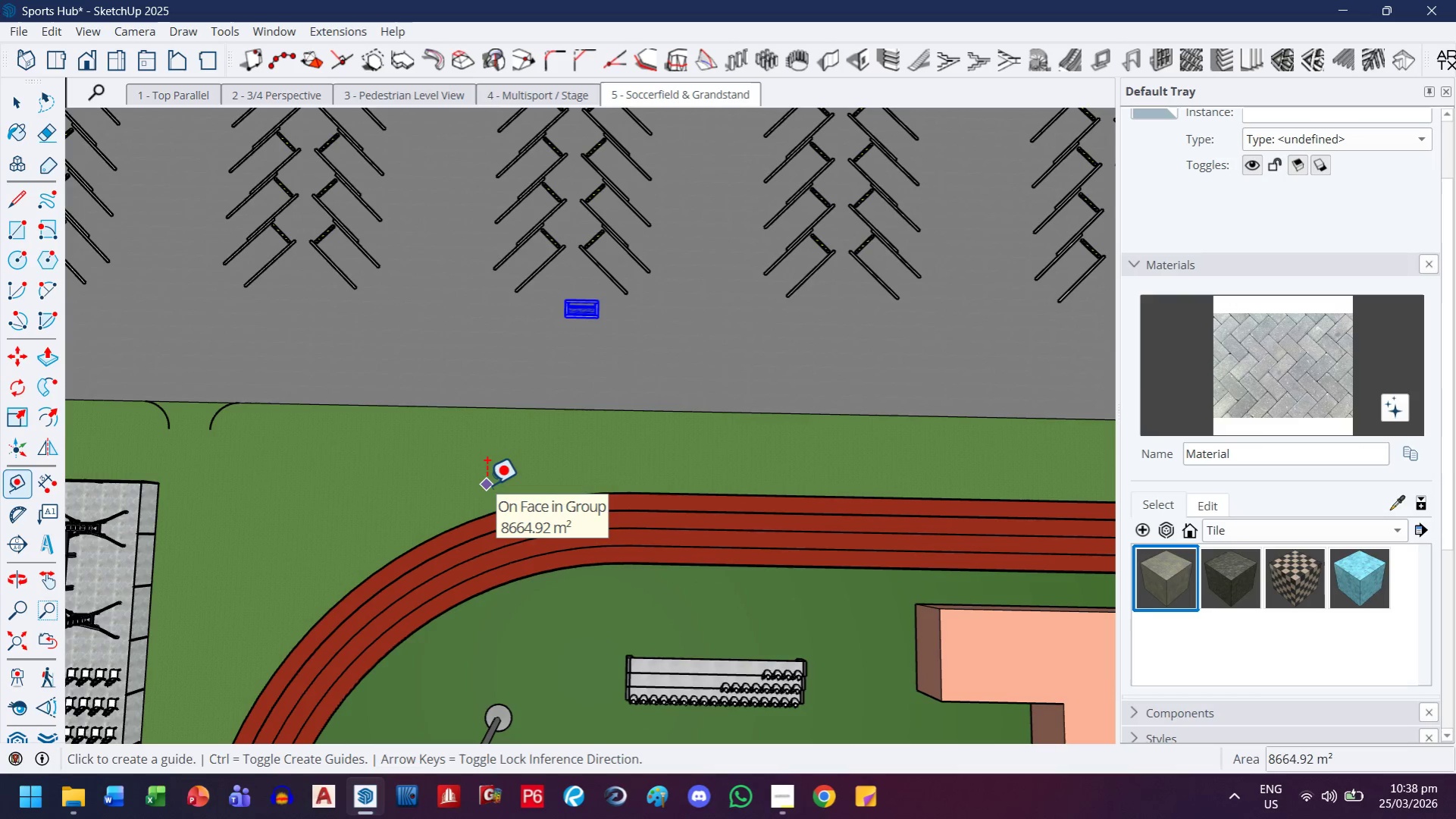 
key(H)
 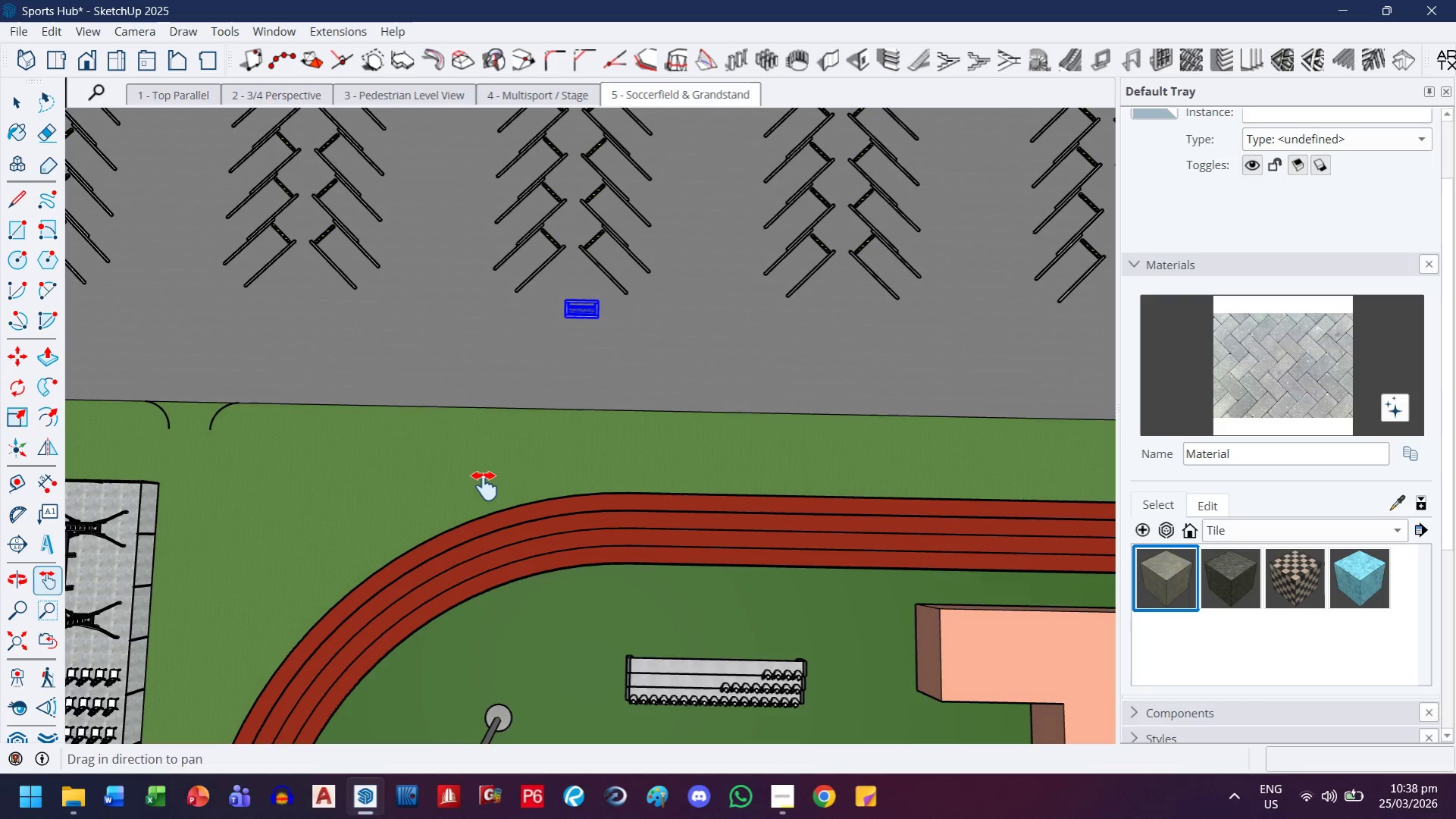 
left_click_drag(start_coordinate=[484, 486], to_coordinate=[715, 423])
 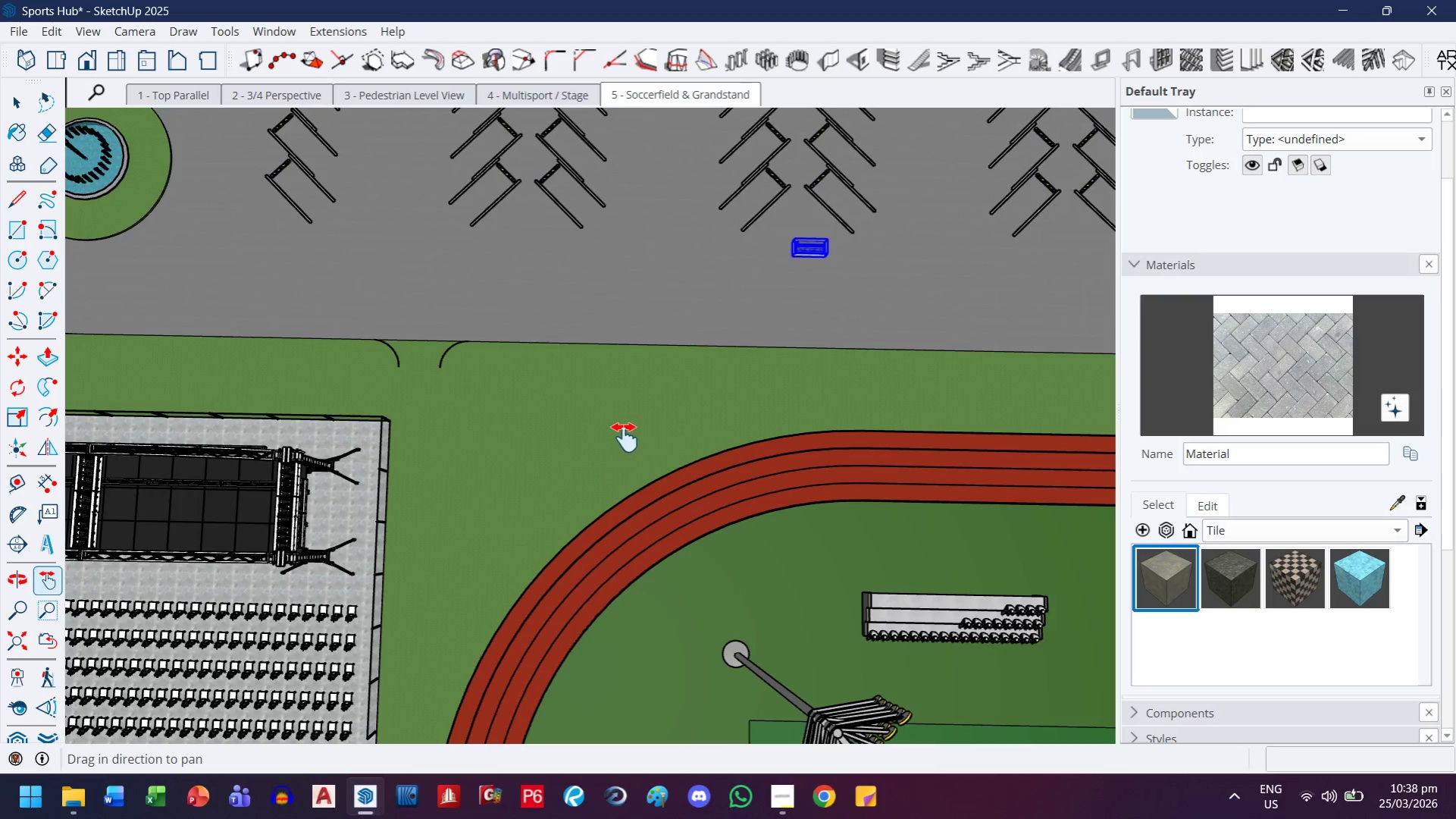 
left_click_drag(start_coordinate=[792, 384], to_coordinate=[399, 419])
 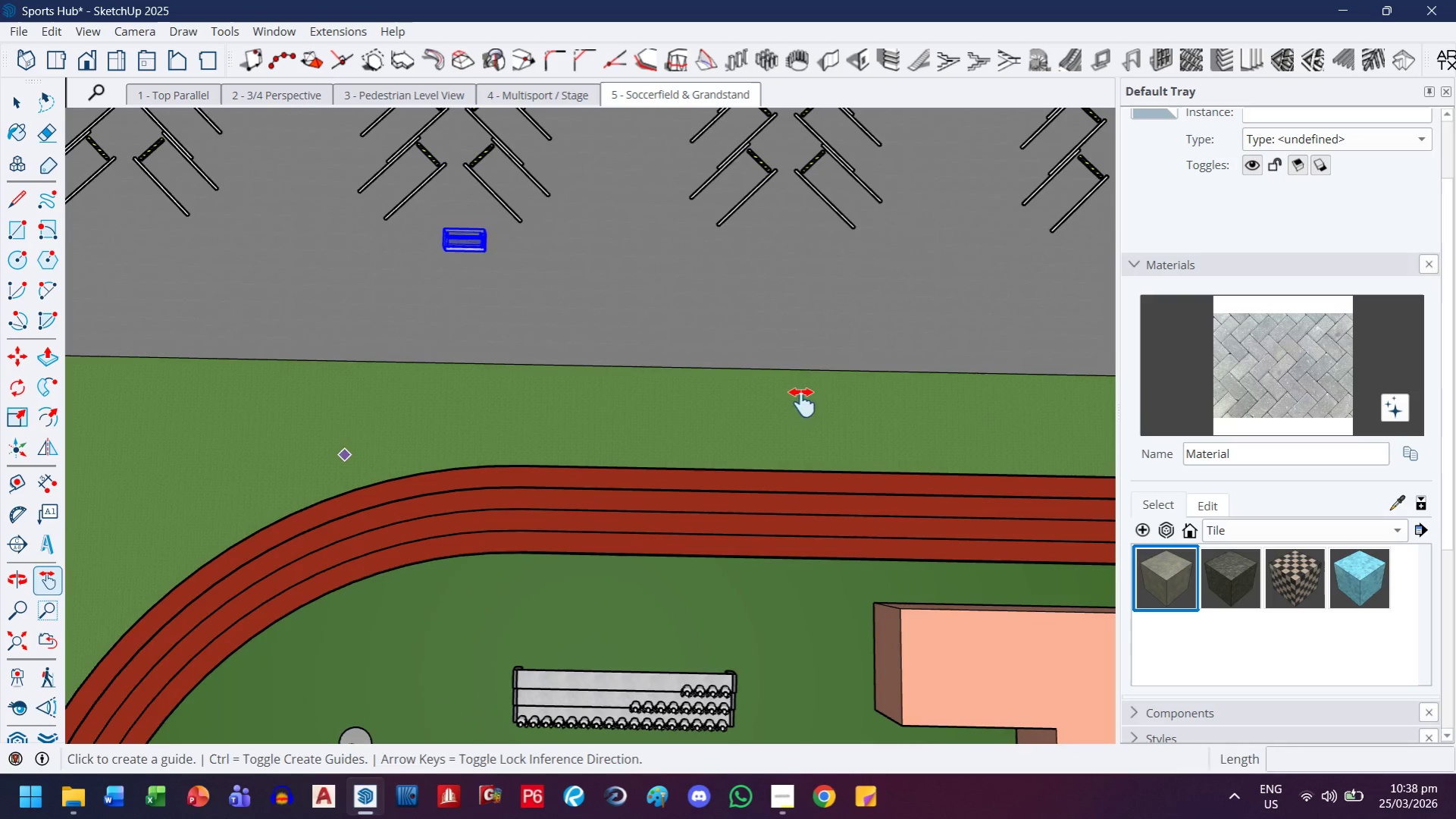 
scroll: coordinate [625, 438], scroll_direction: up, amount: 2.0
 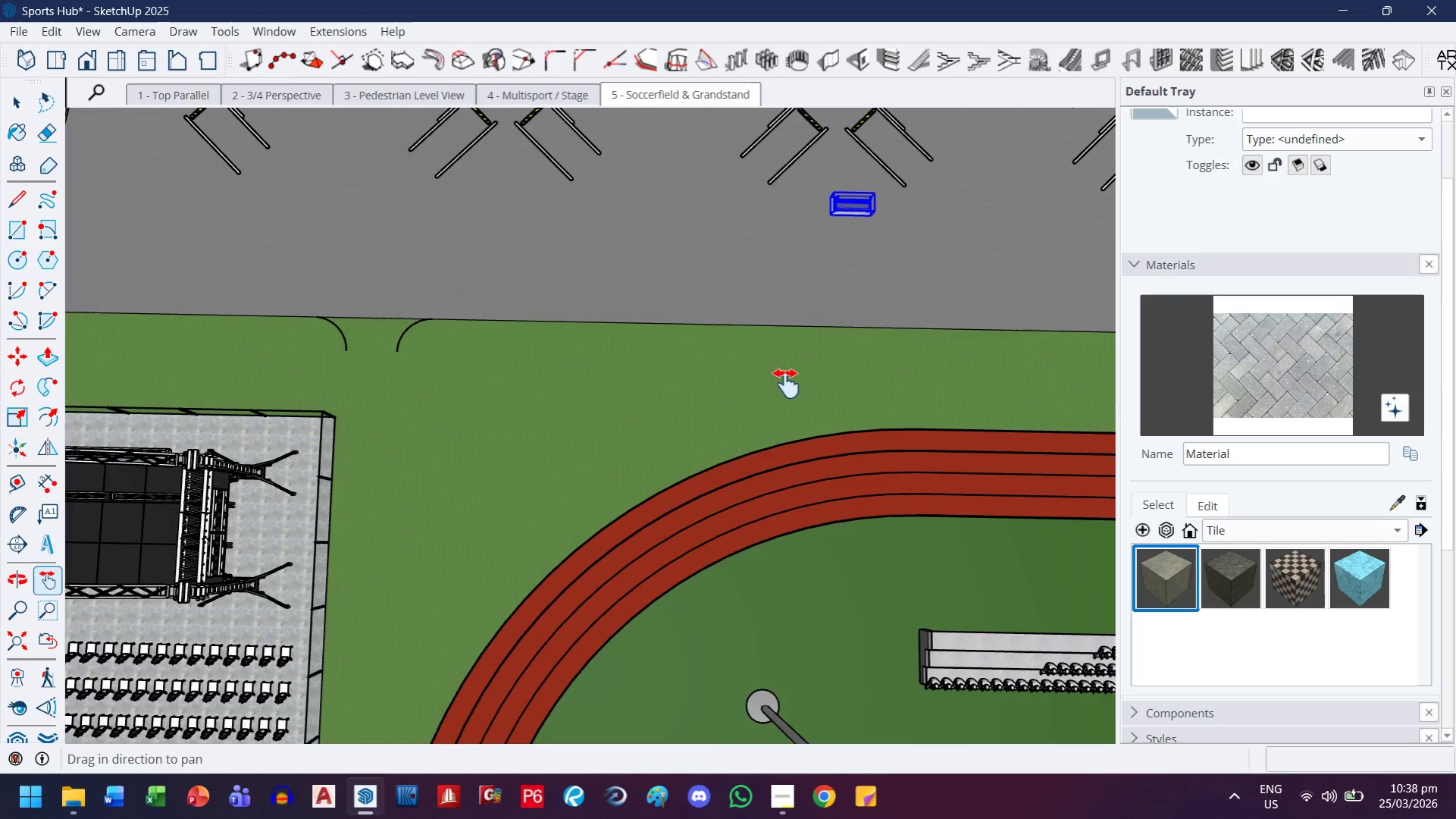 
key(Escape)
 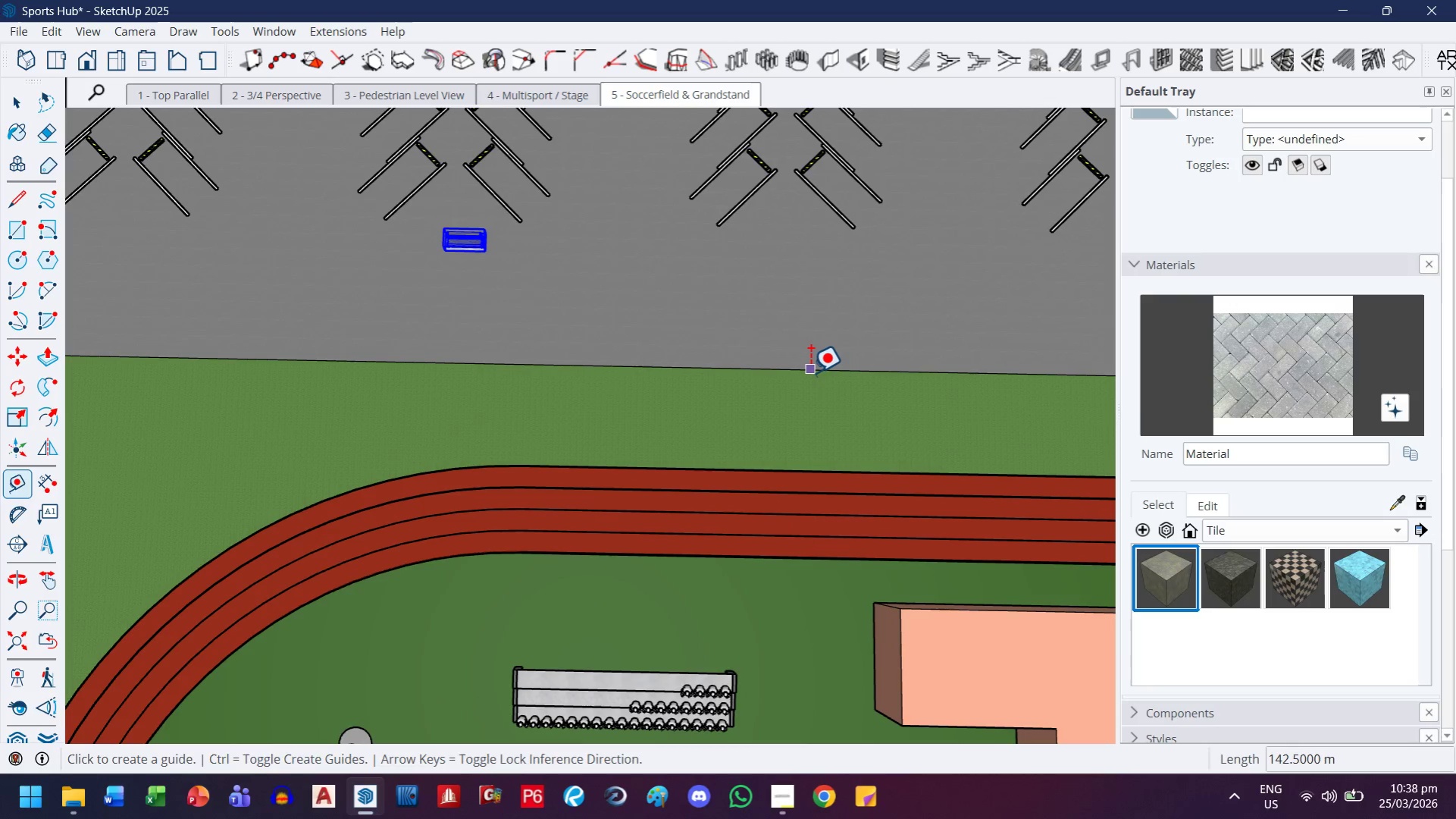 
left_click([809, 372])
 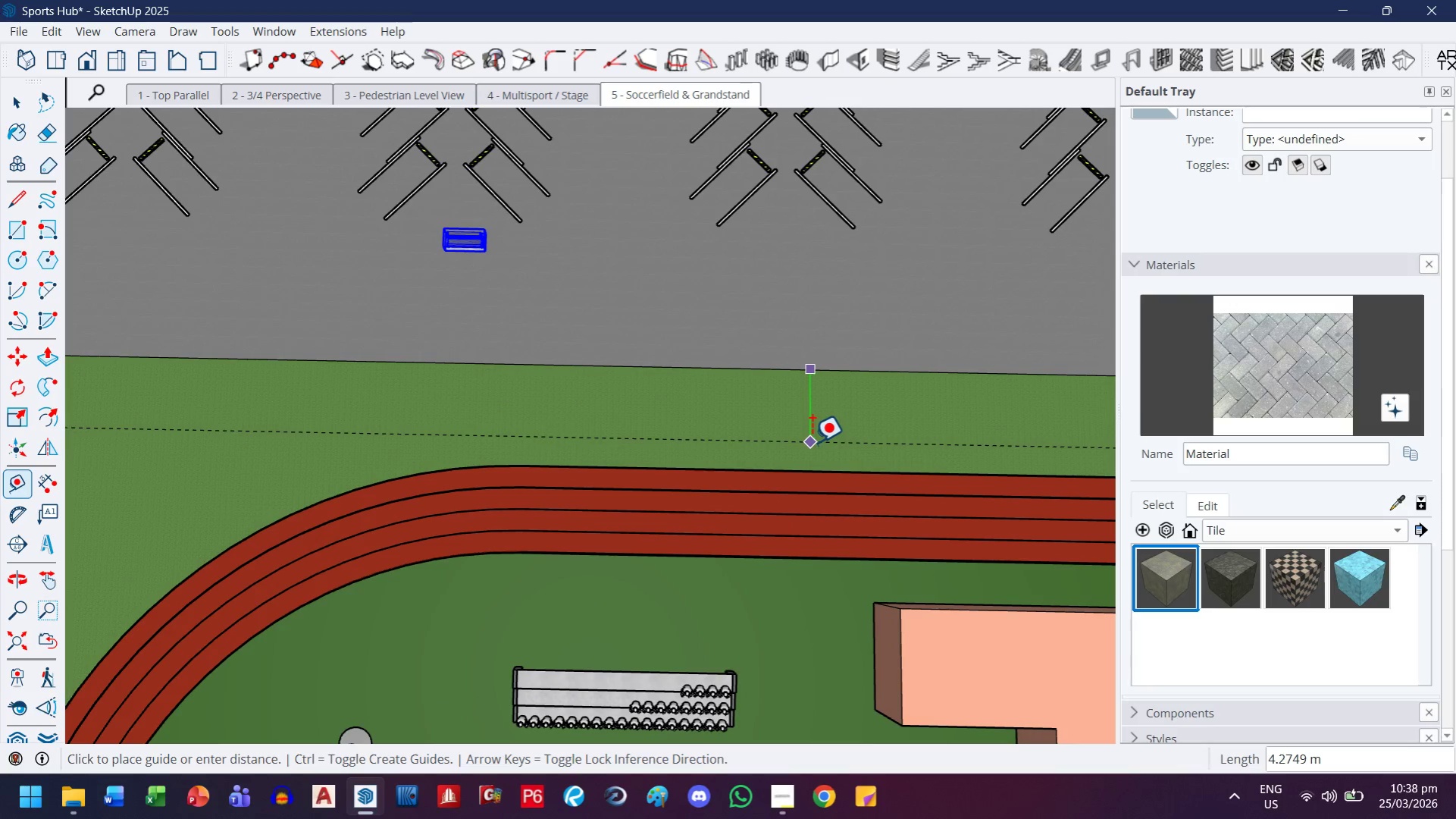 
key(ArrowLeft)
 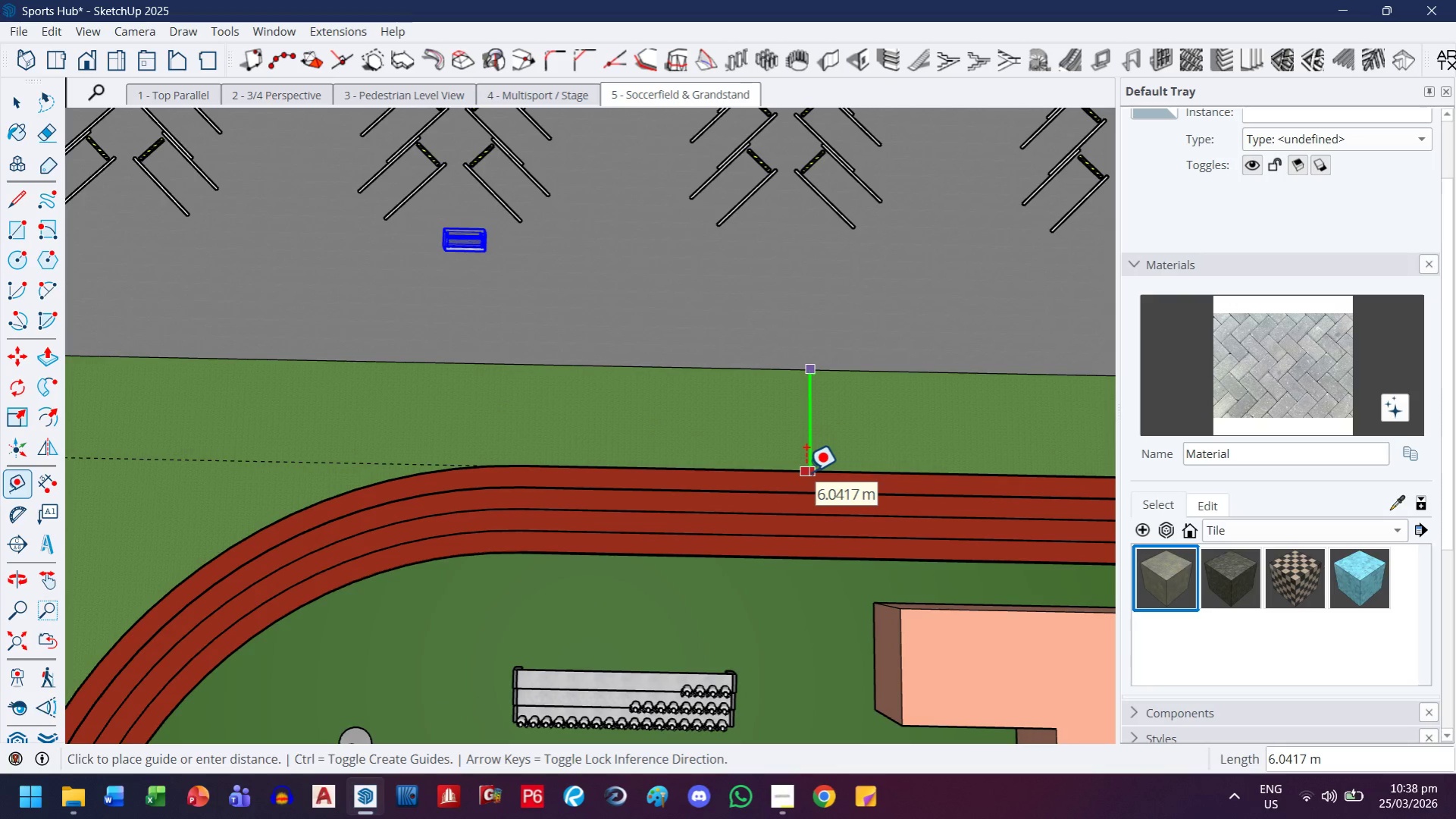 
key(3)
 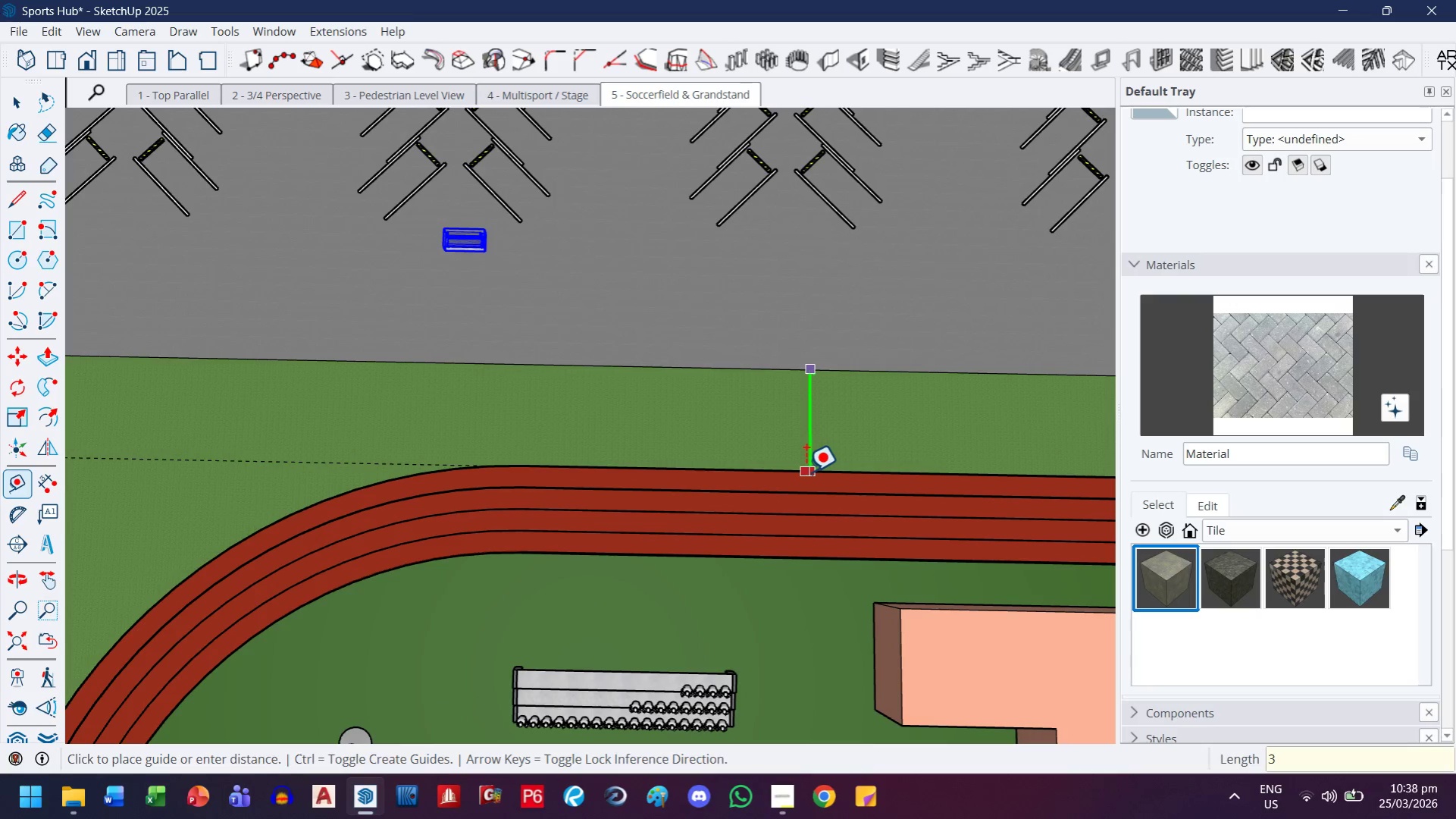 
key(Enter)
 